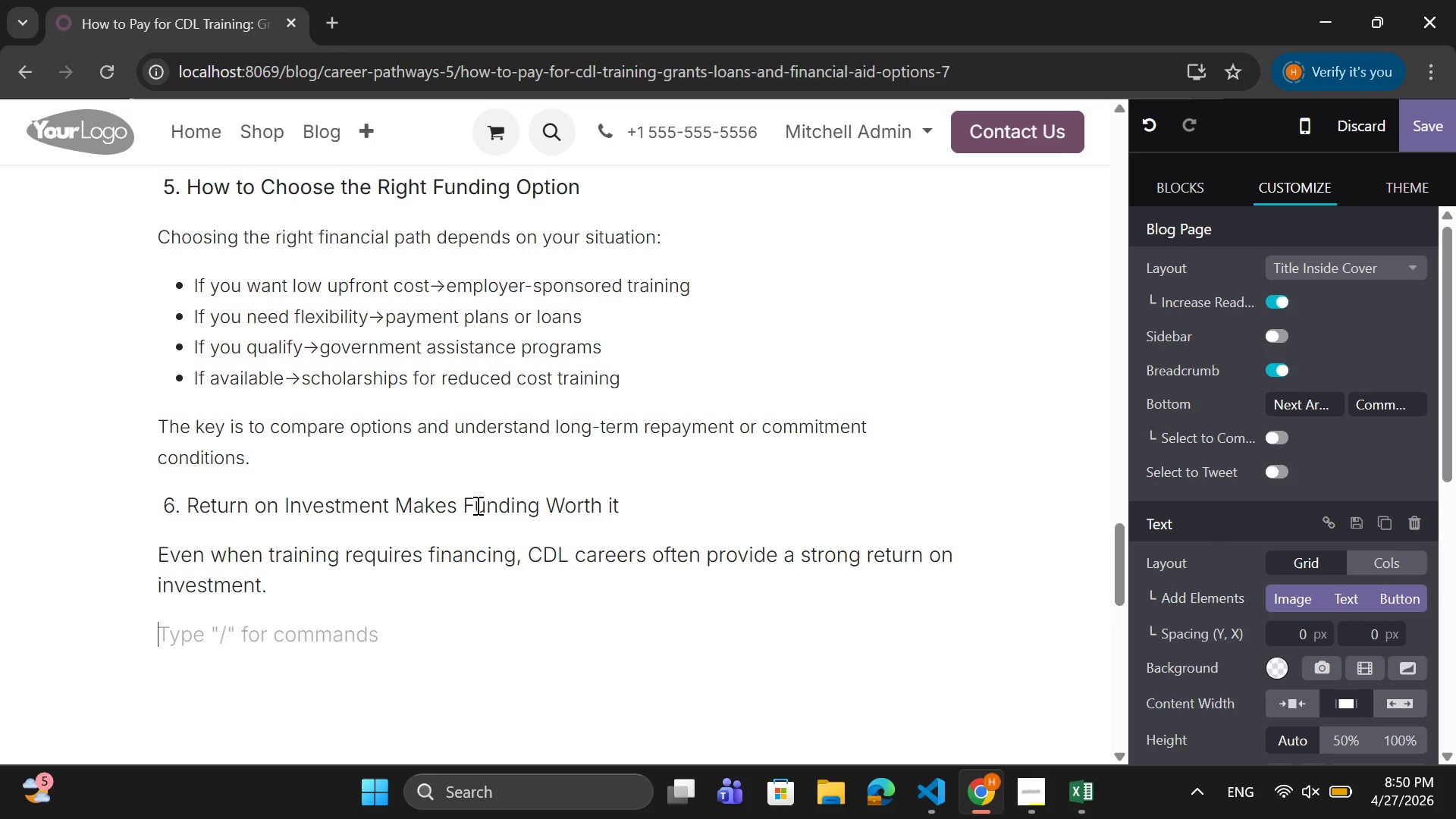 
type(Reasaon)
key(Backspace)
key(Backspace)
key(Backspace)
key(Backspace)
type(sons include:)
 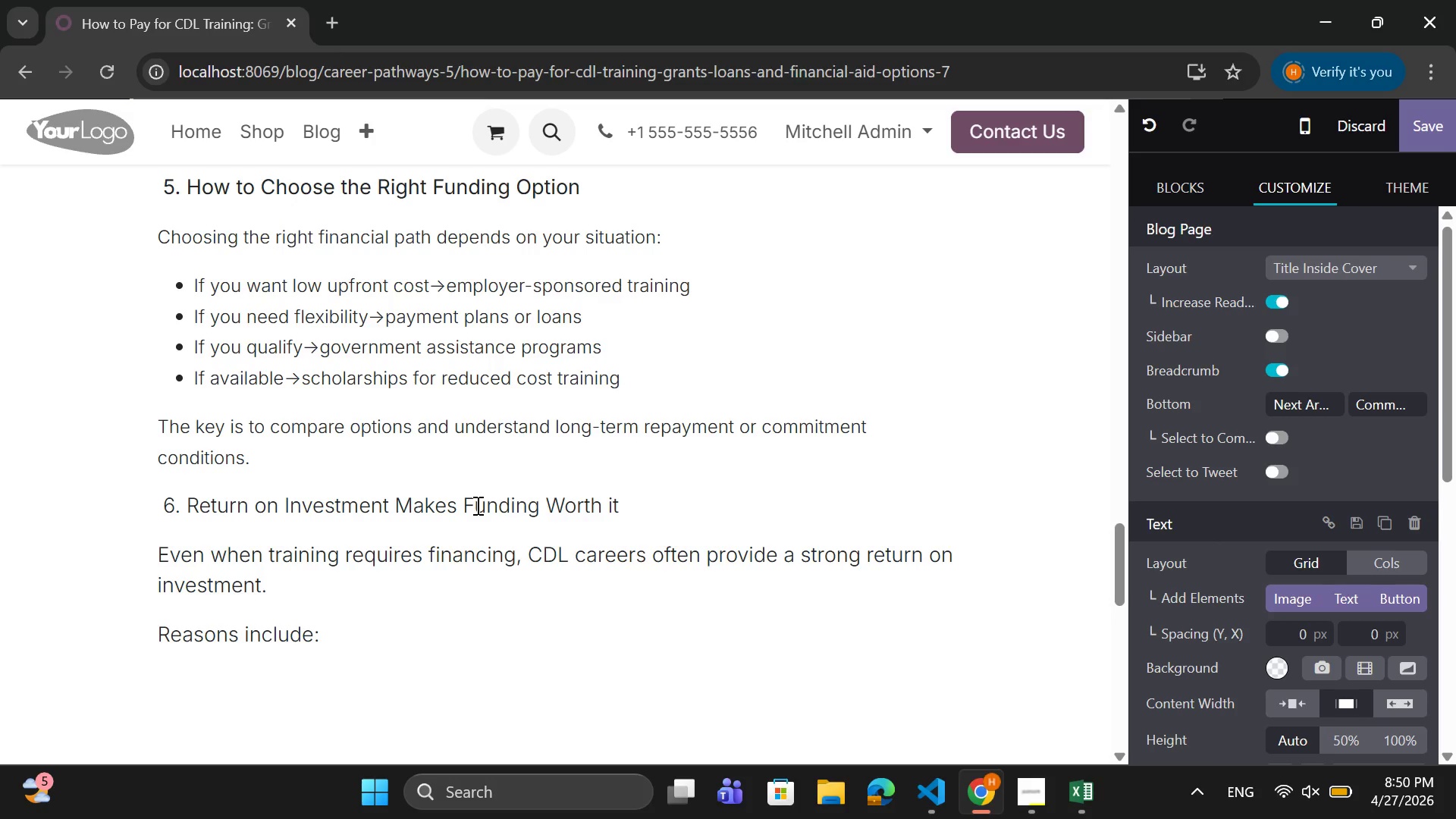 
key(Enter)
 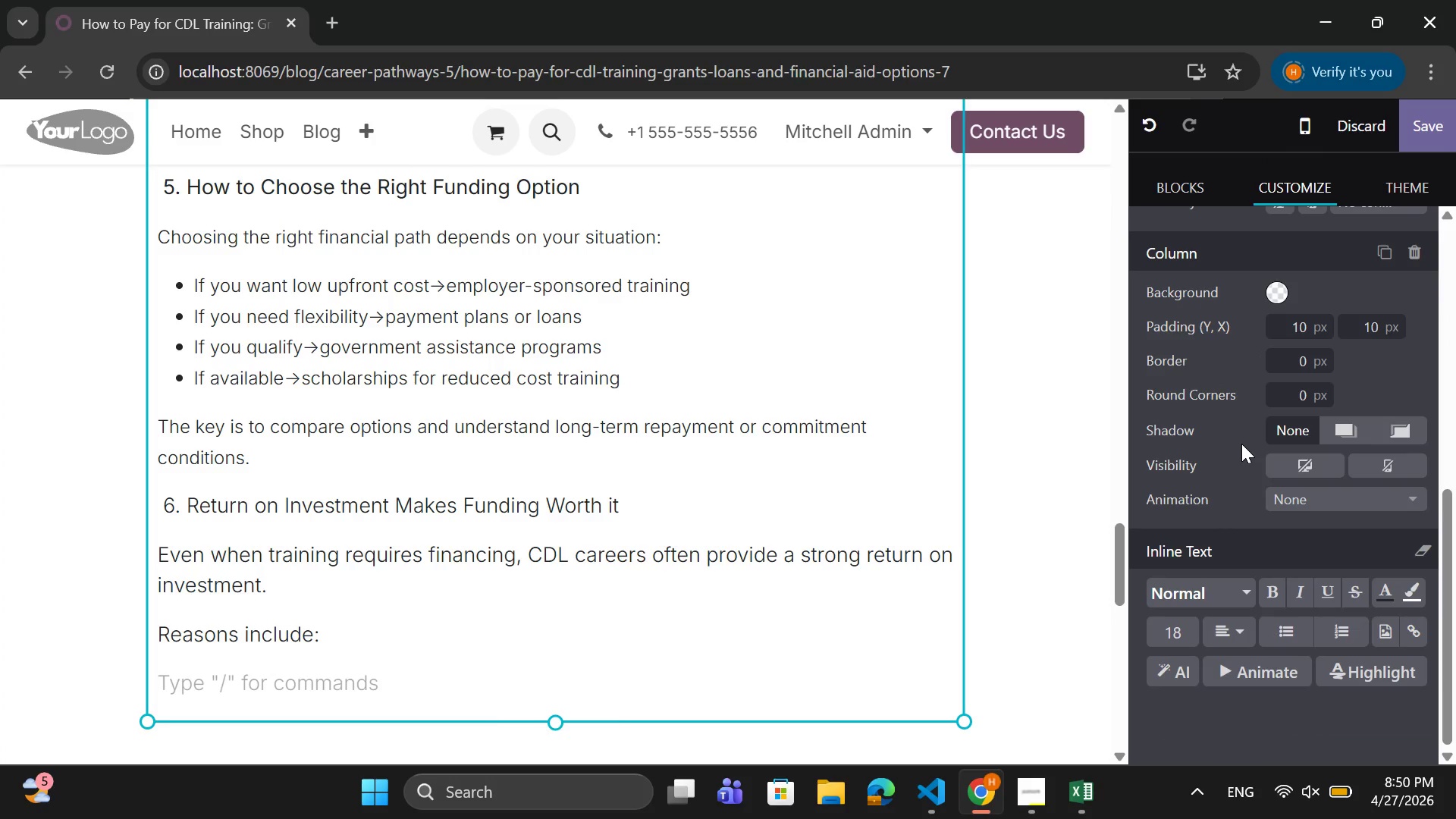 
left_click([1282, 630])
 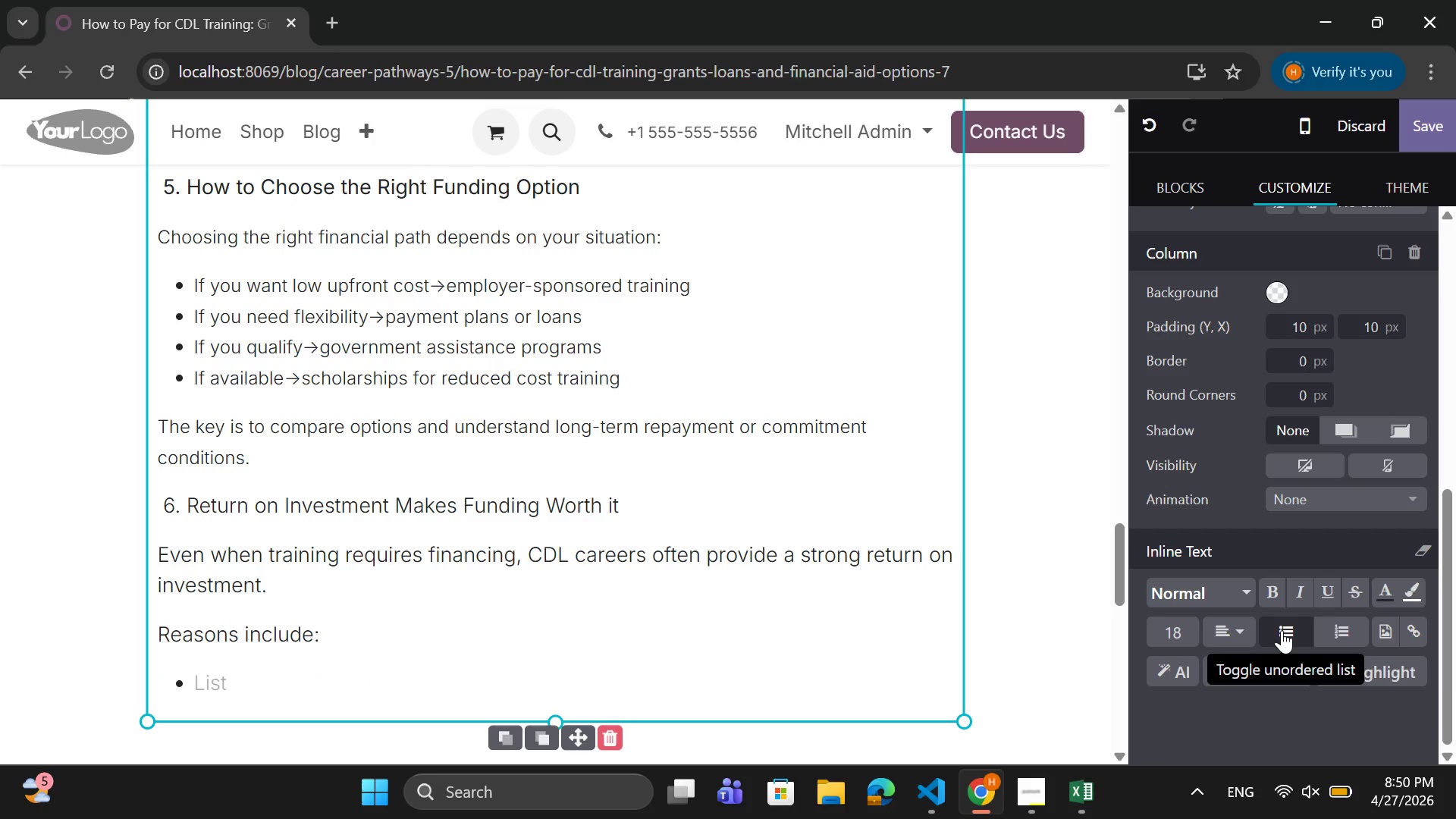 
type(Fast entry into the workforce)
 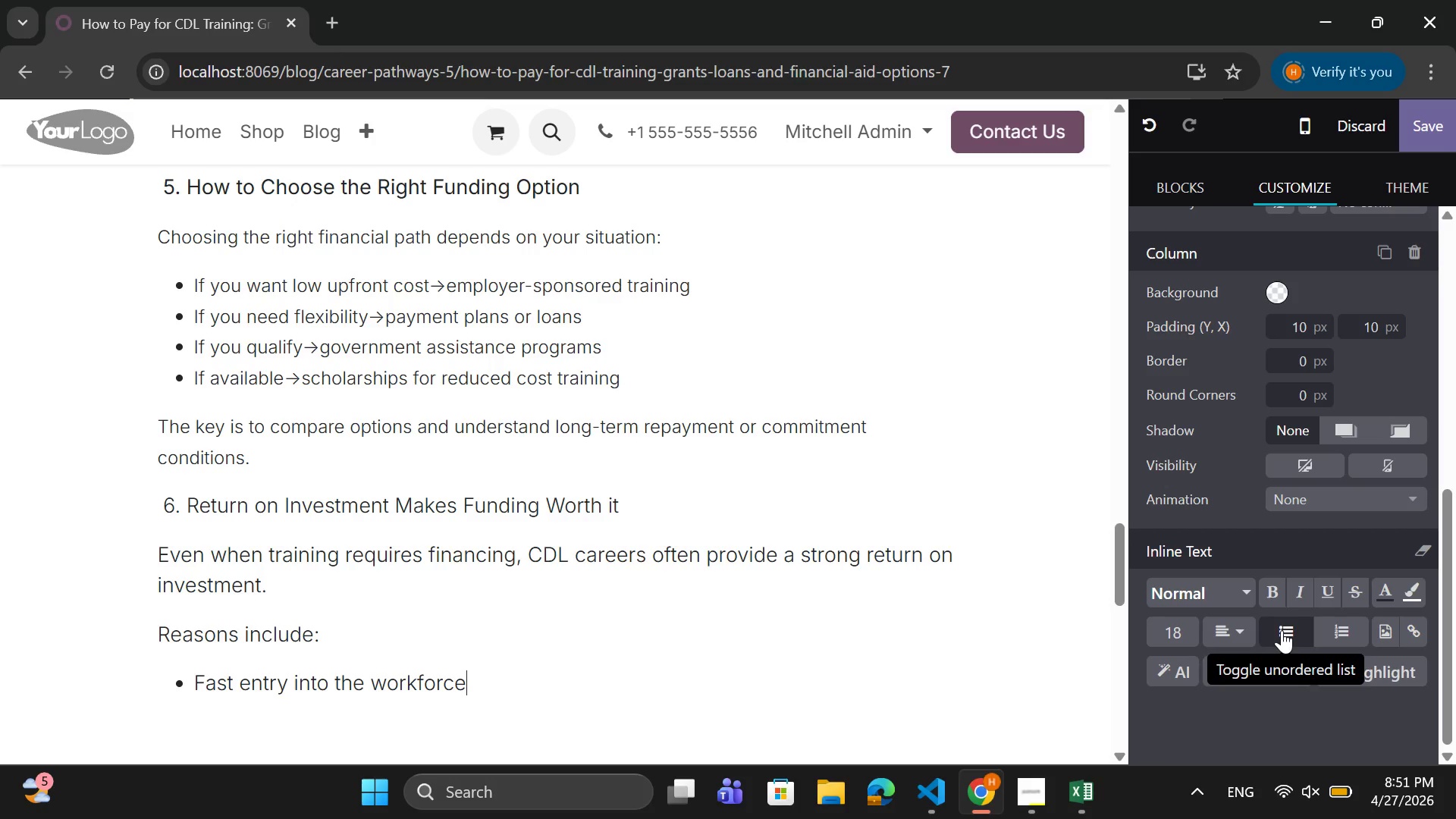 
key(Enter)
 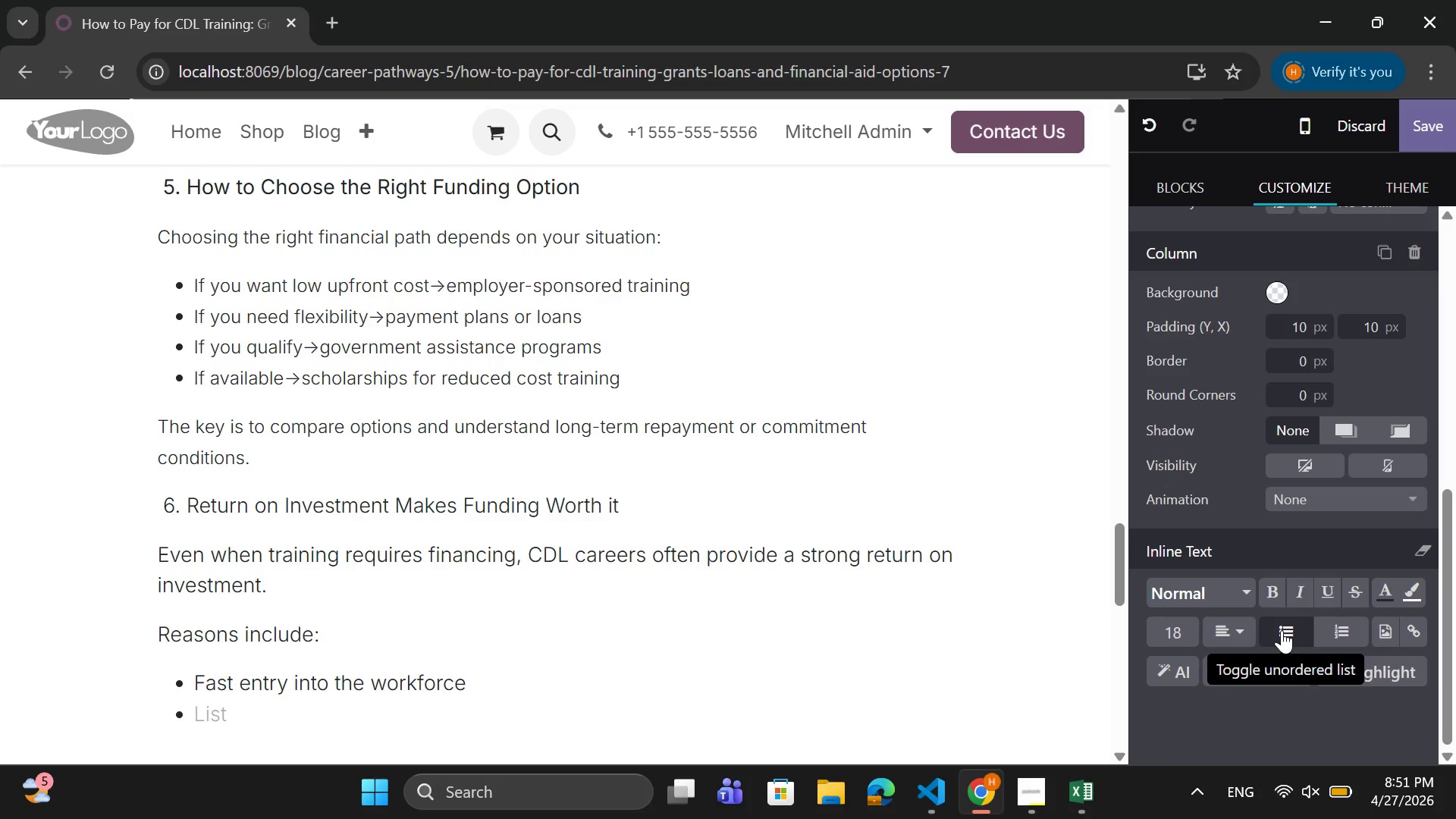 
type(Competitive strating )
key(Backspace)
key(Backspace)
key(Backspace)
key(Backspace)
key(Backspace)
key(Backspace)
key(Backspace)
type(arting saa)
key(Backspace)
type(laries)
 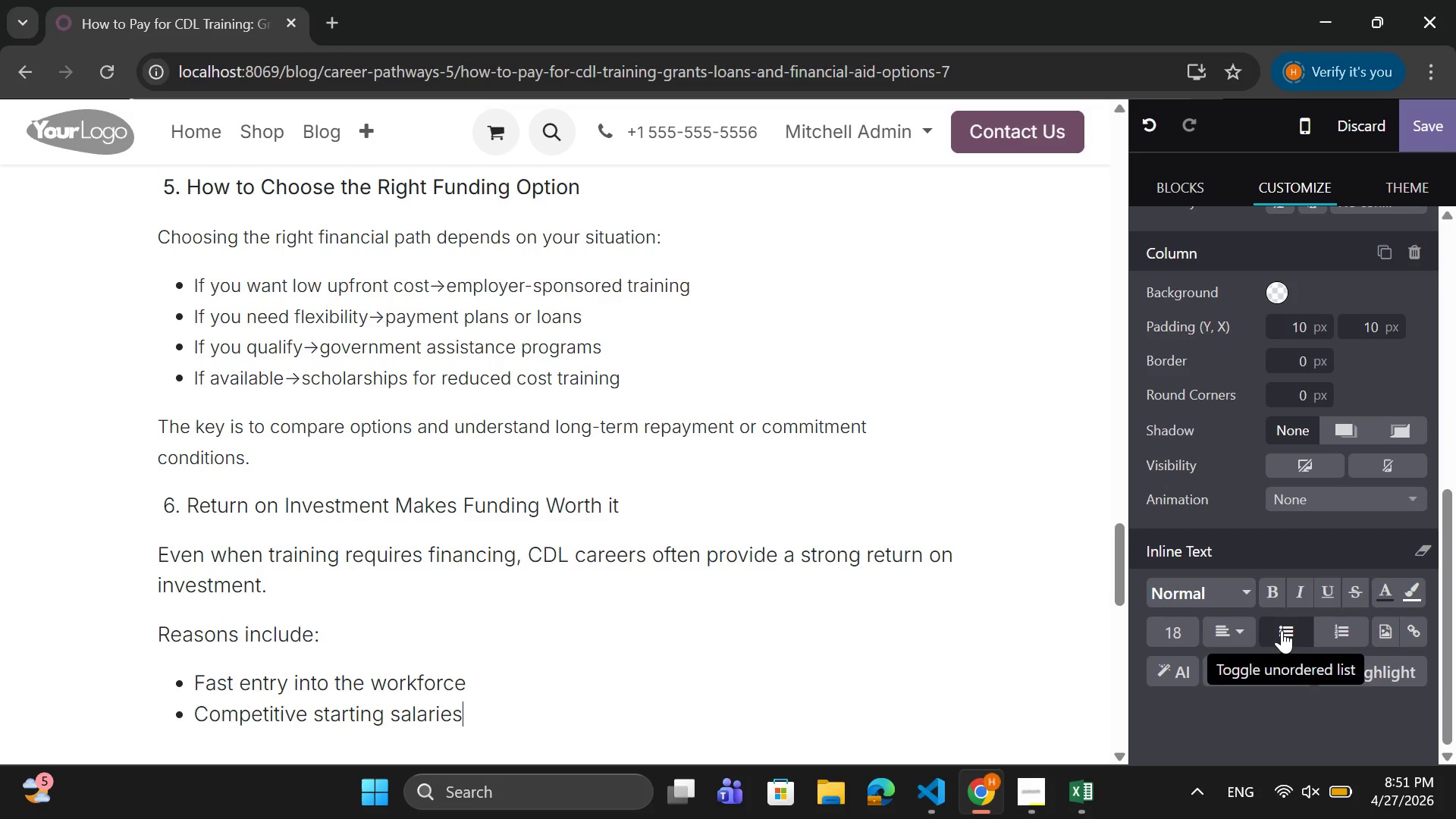 
key(Enter)
 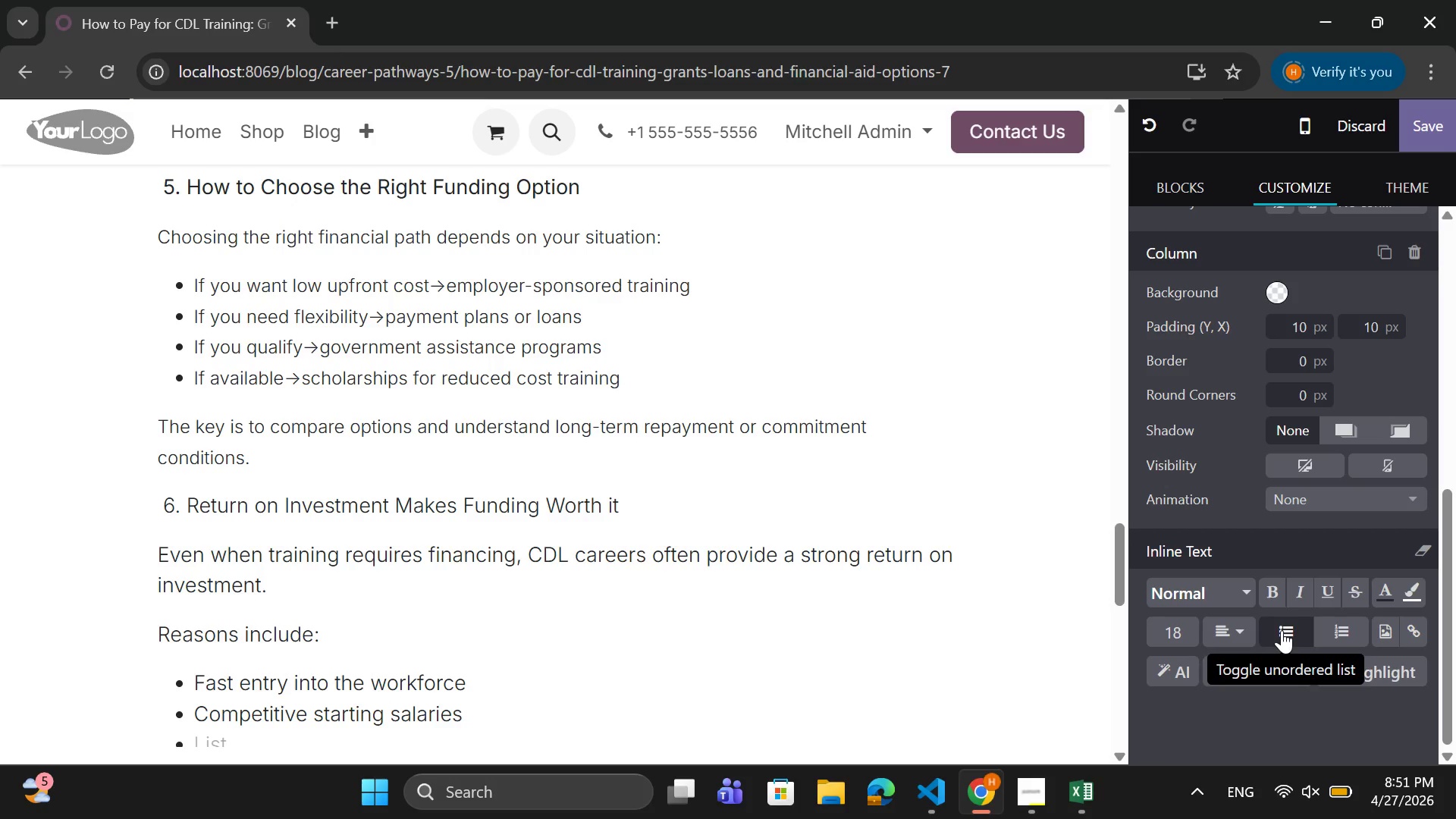 
type(High demand for drivers)
 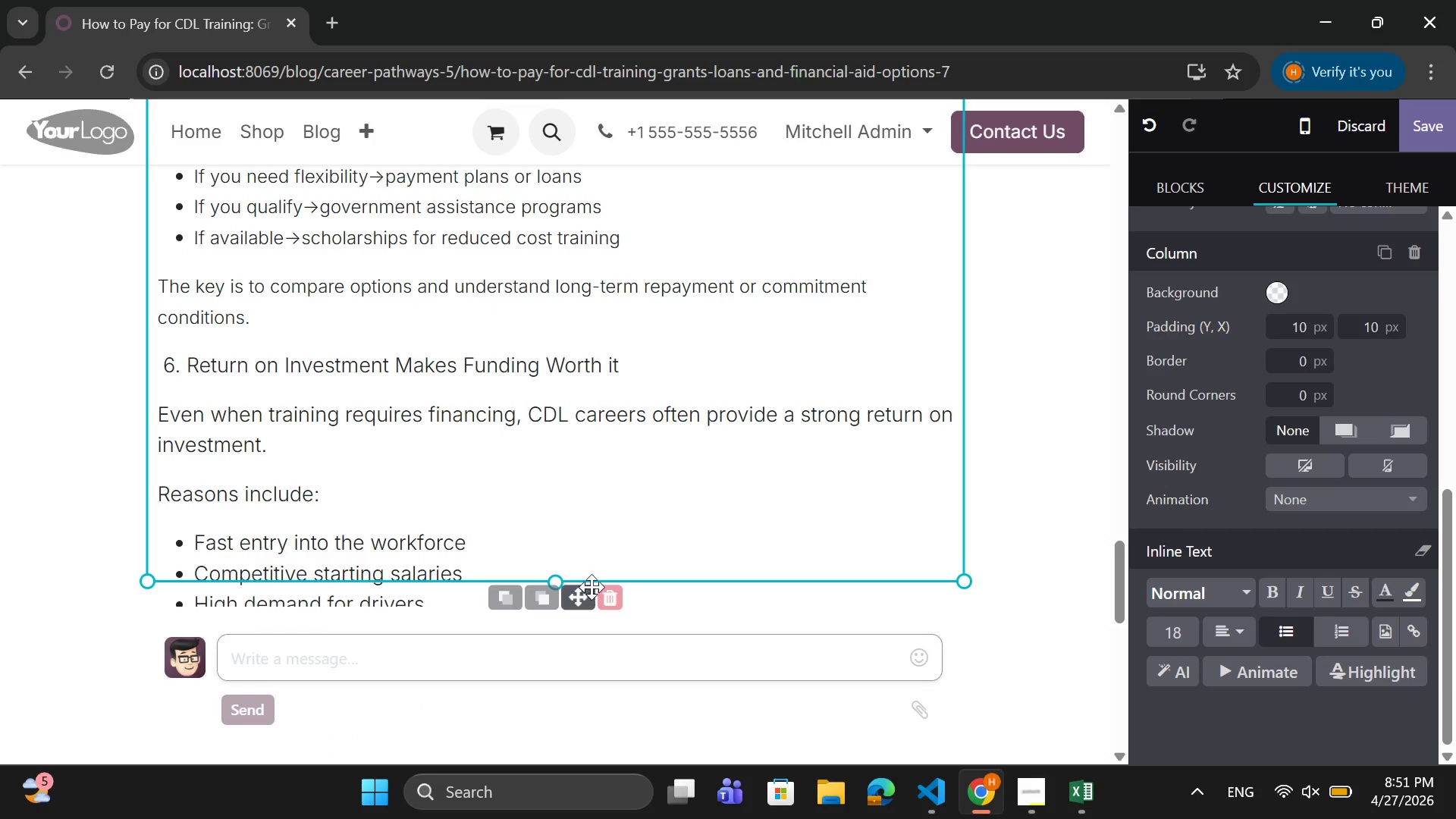 
left_click_drag(start_coordinate=[559, 580], to_coordinate=[600, 745])
 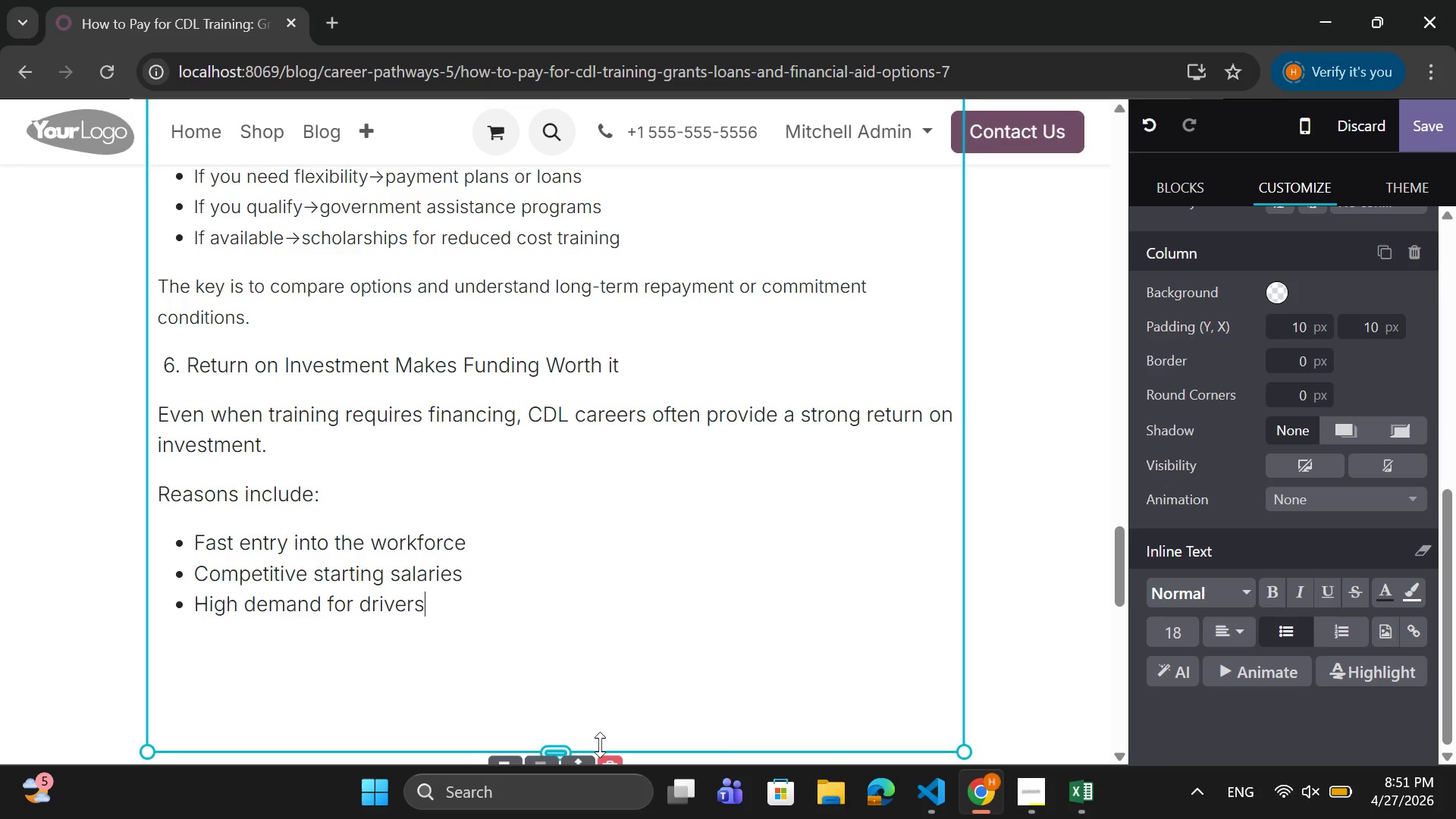 
key(Enter)
 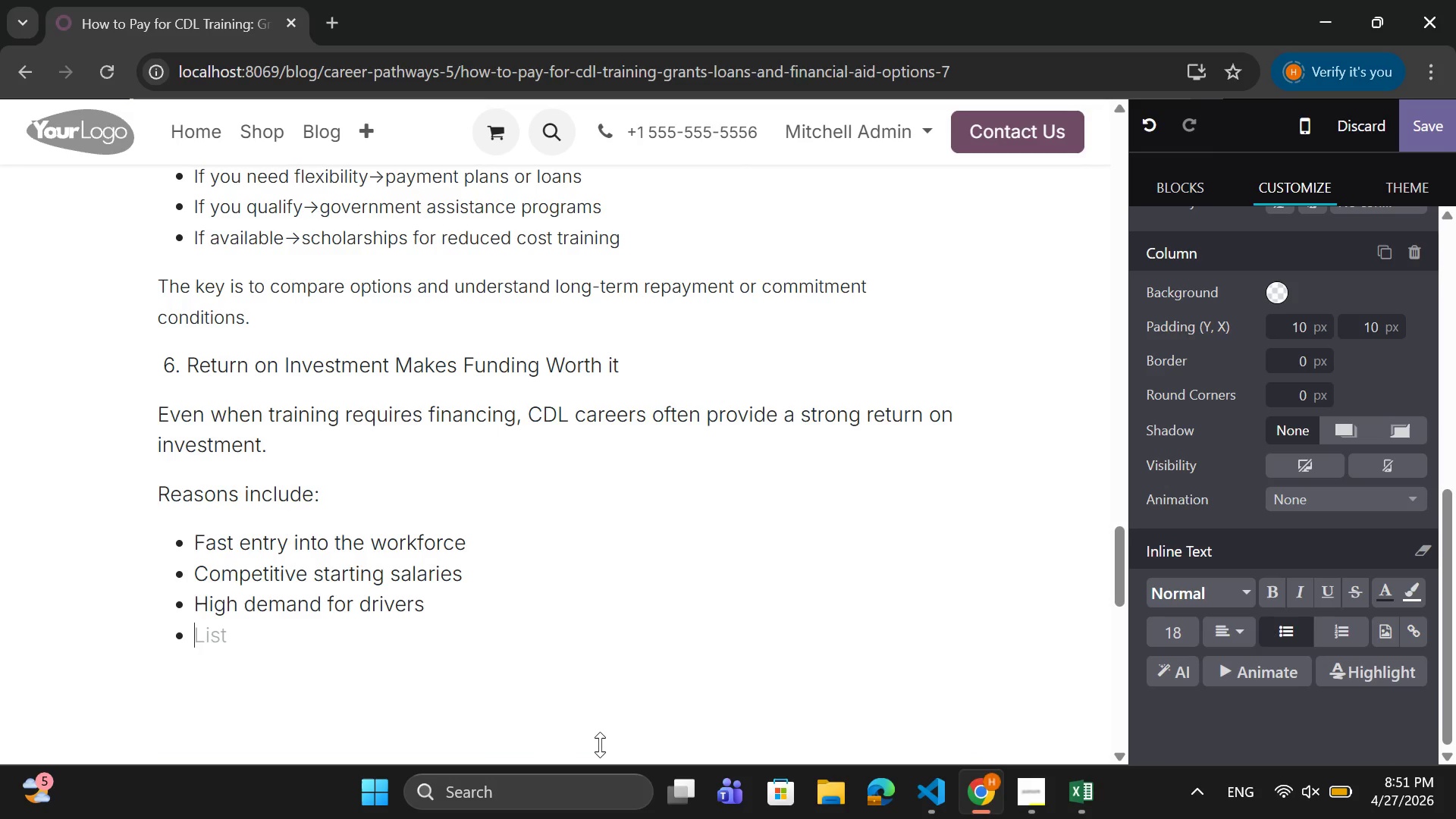 
type(Opportunities d)
key(Backspace)
type(for career adc)
key(Backspace)
type(vancement)
 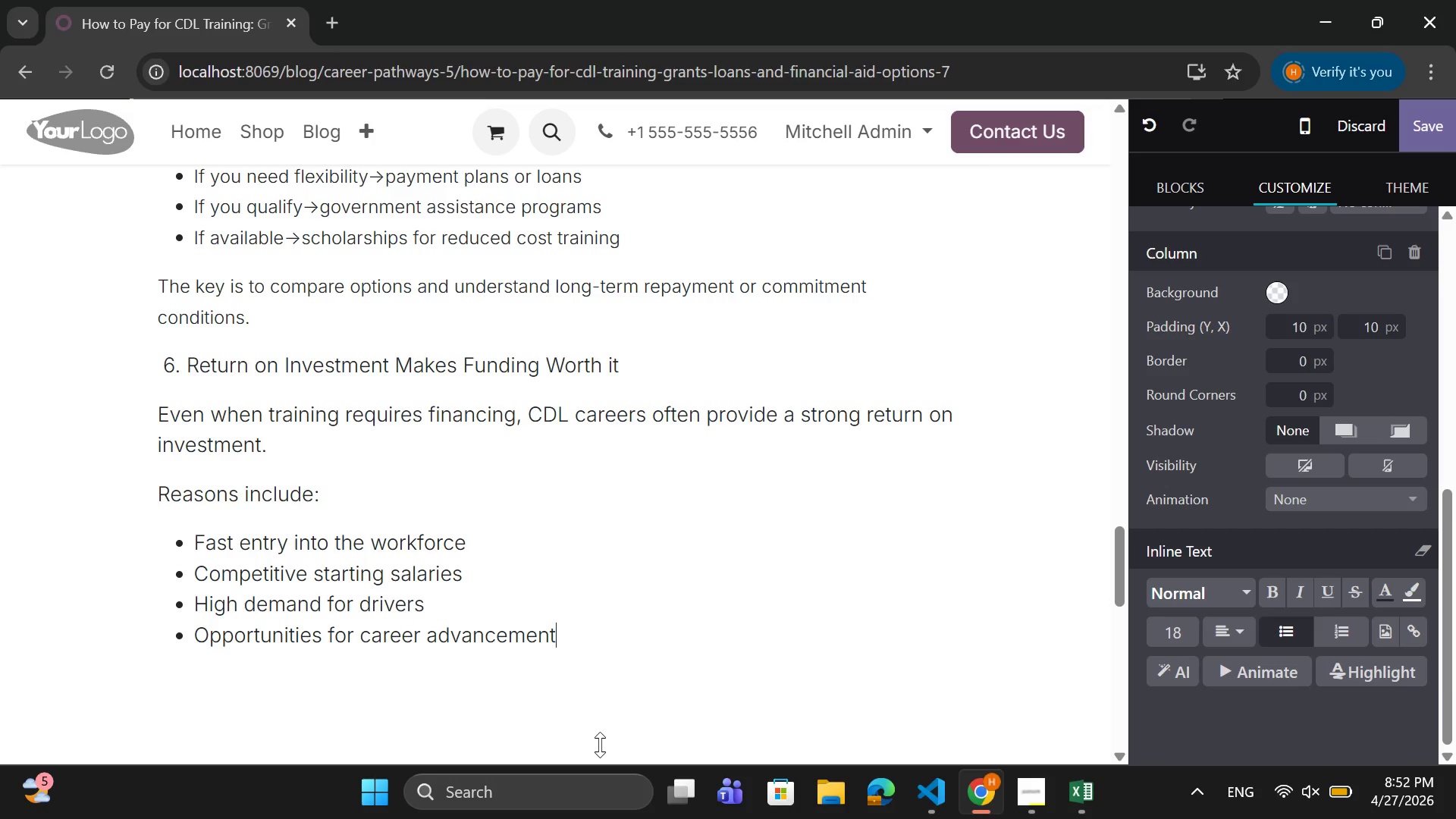 
key(Enter)
 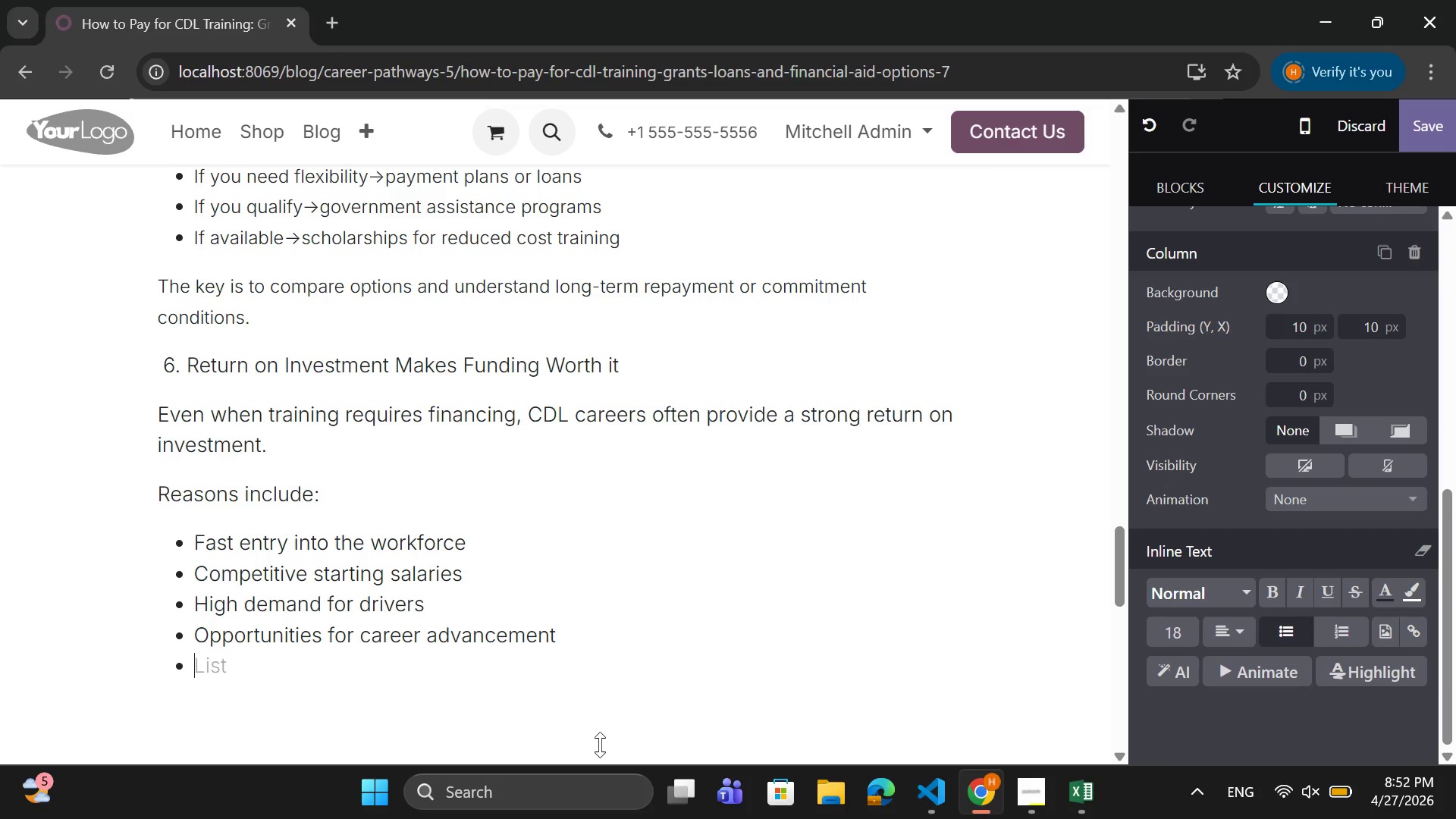 
key(Backspace)
type(Many drivers find that income stability helps offeset)
key(Backspace)
key(Backspace)
key(Backspace)
key(Backspace)
type(set training costs)
 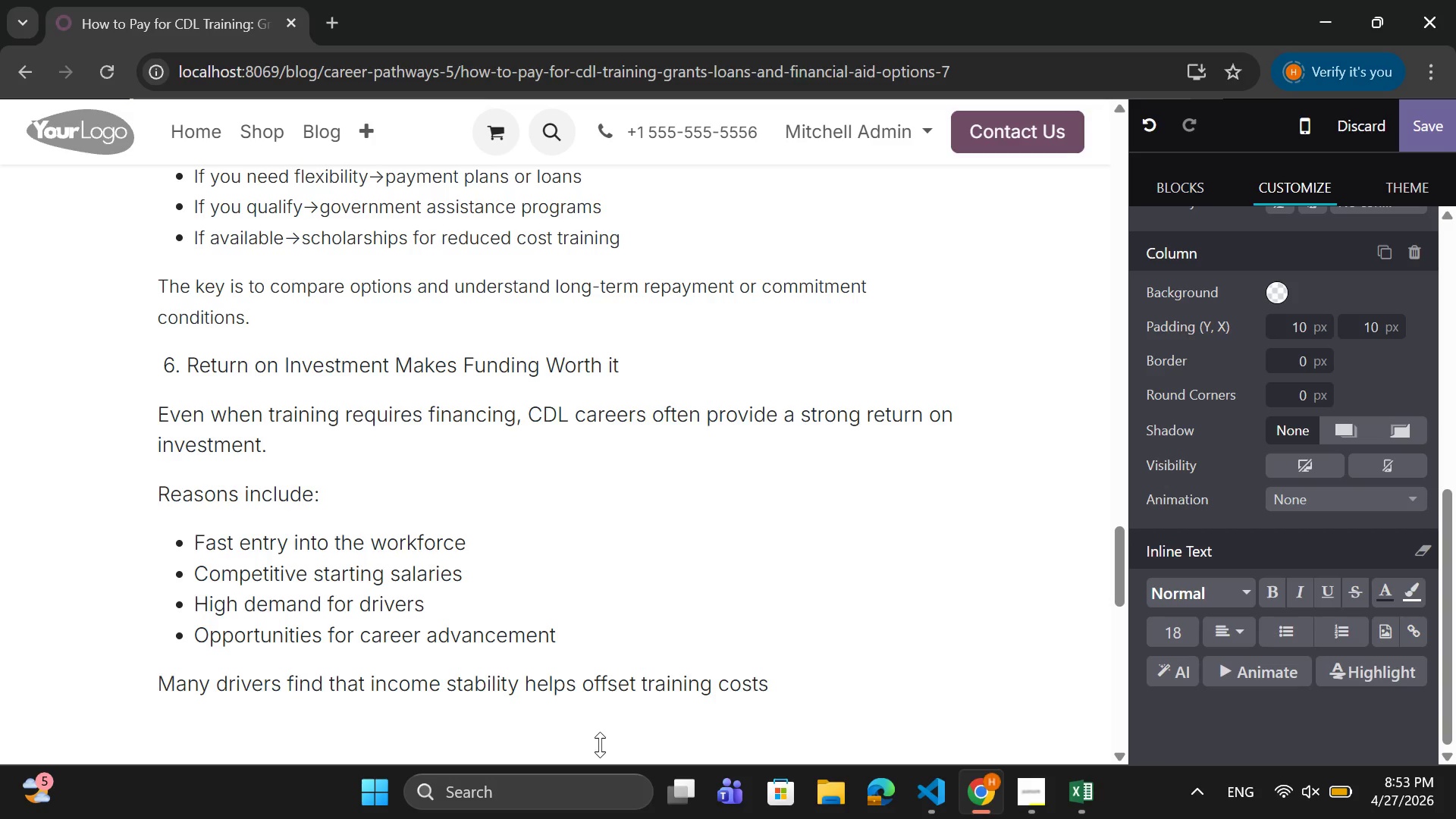 
wait(32.19)
 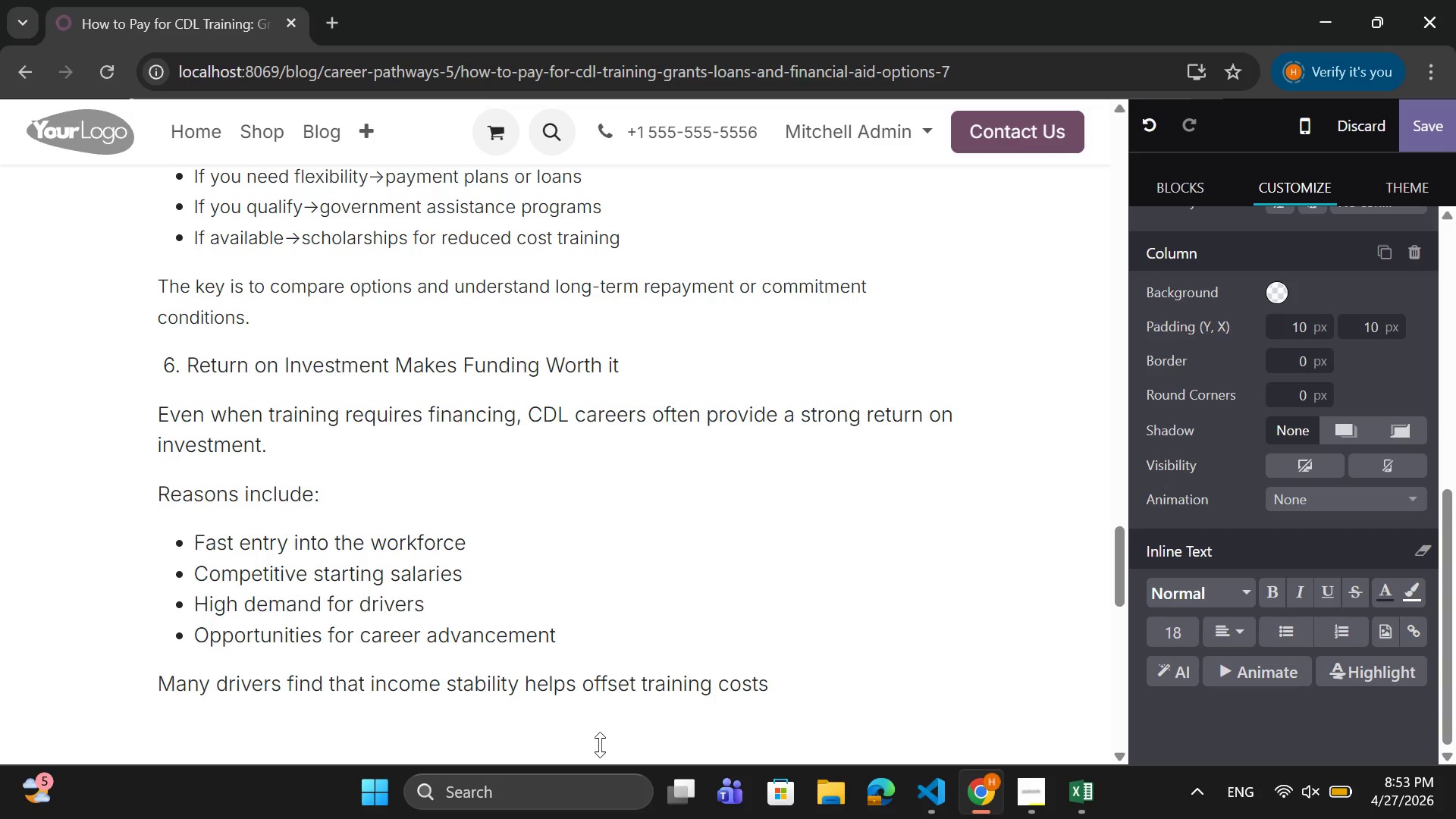 
type( relatively quickly)
 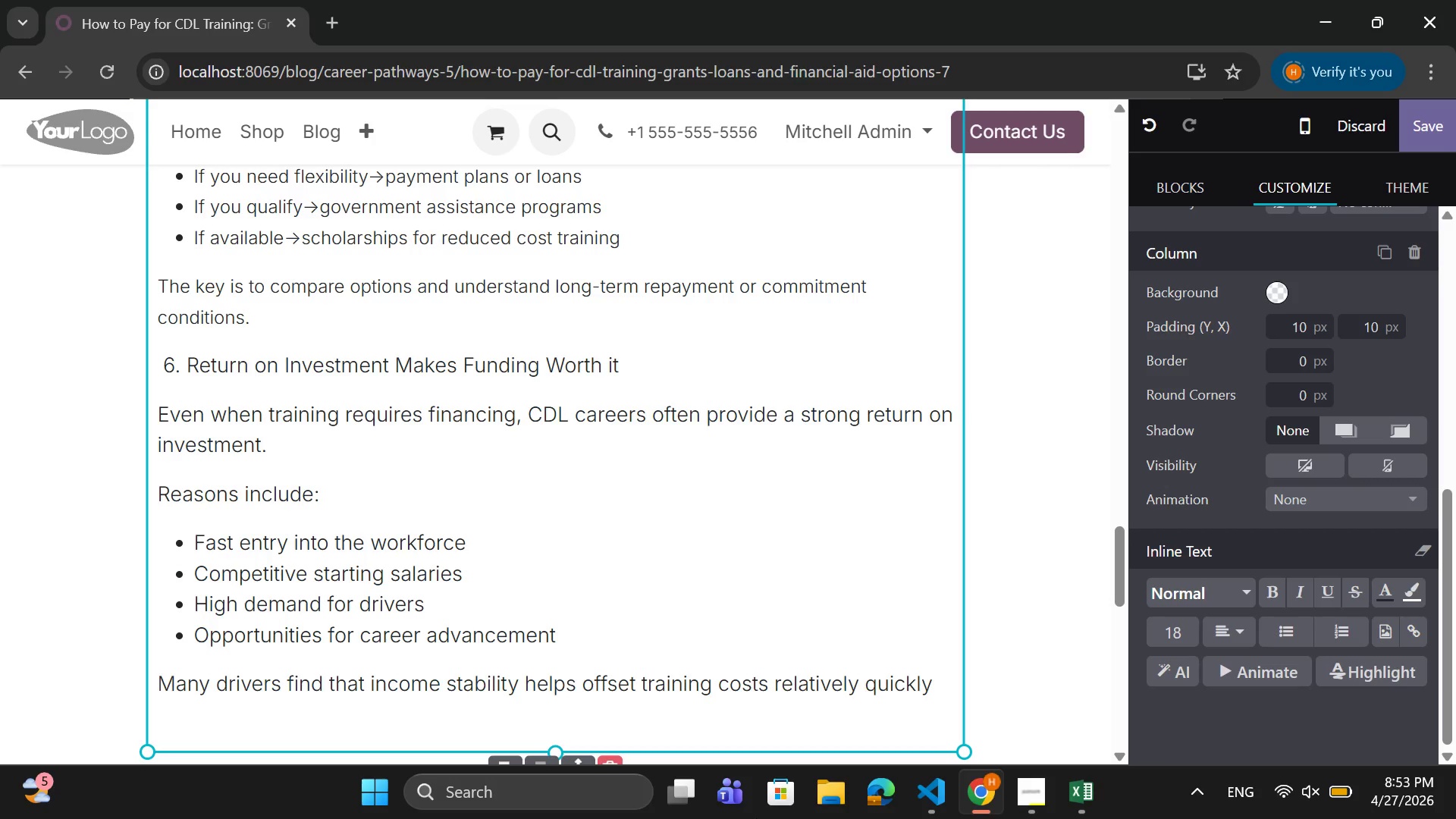 
key(Period)
 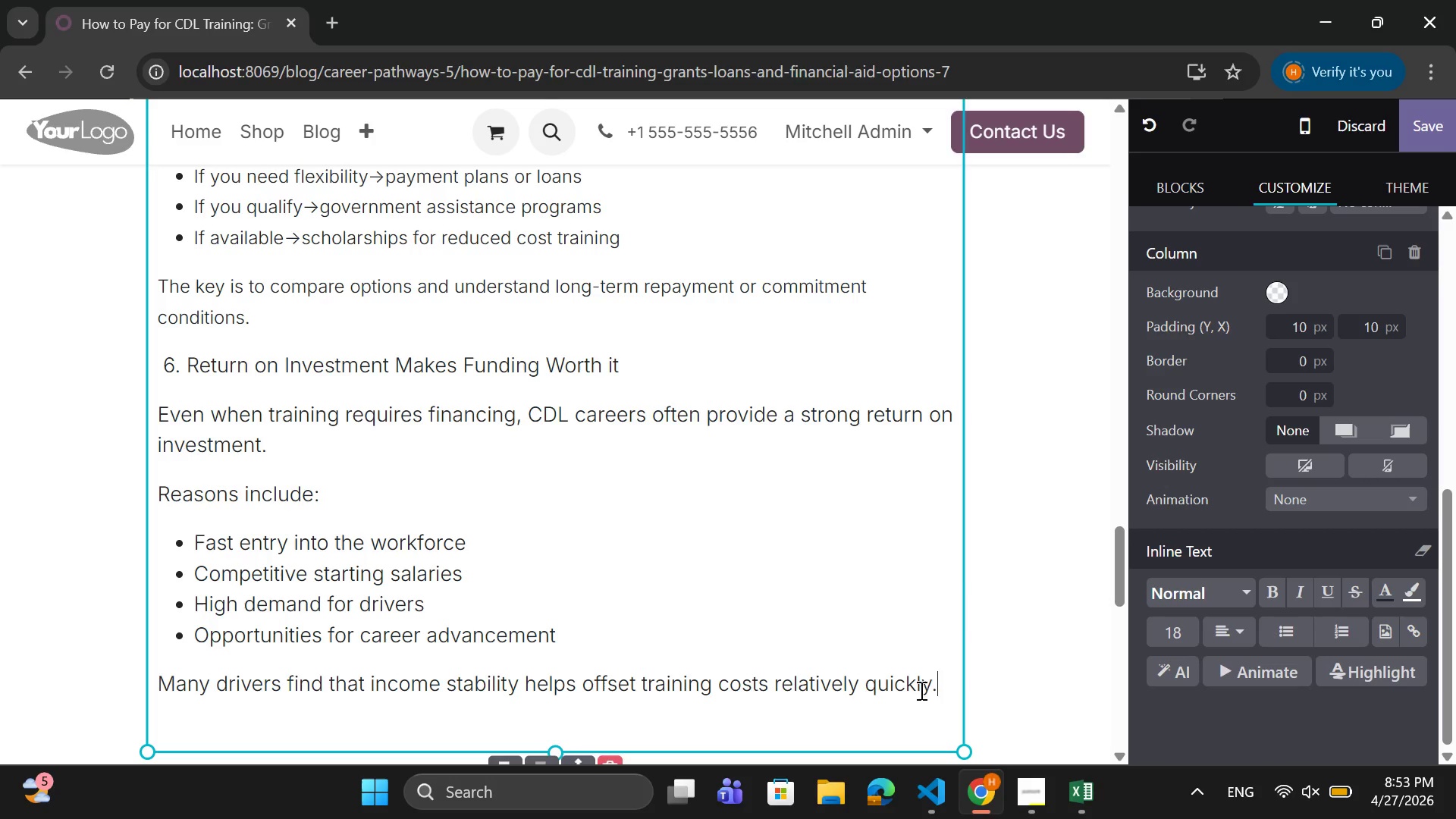 
left_click_drag(start_coordinate=[947, 691], to_coordinate=[147, 416])
 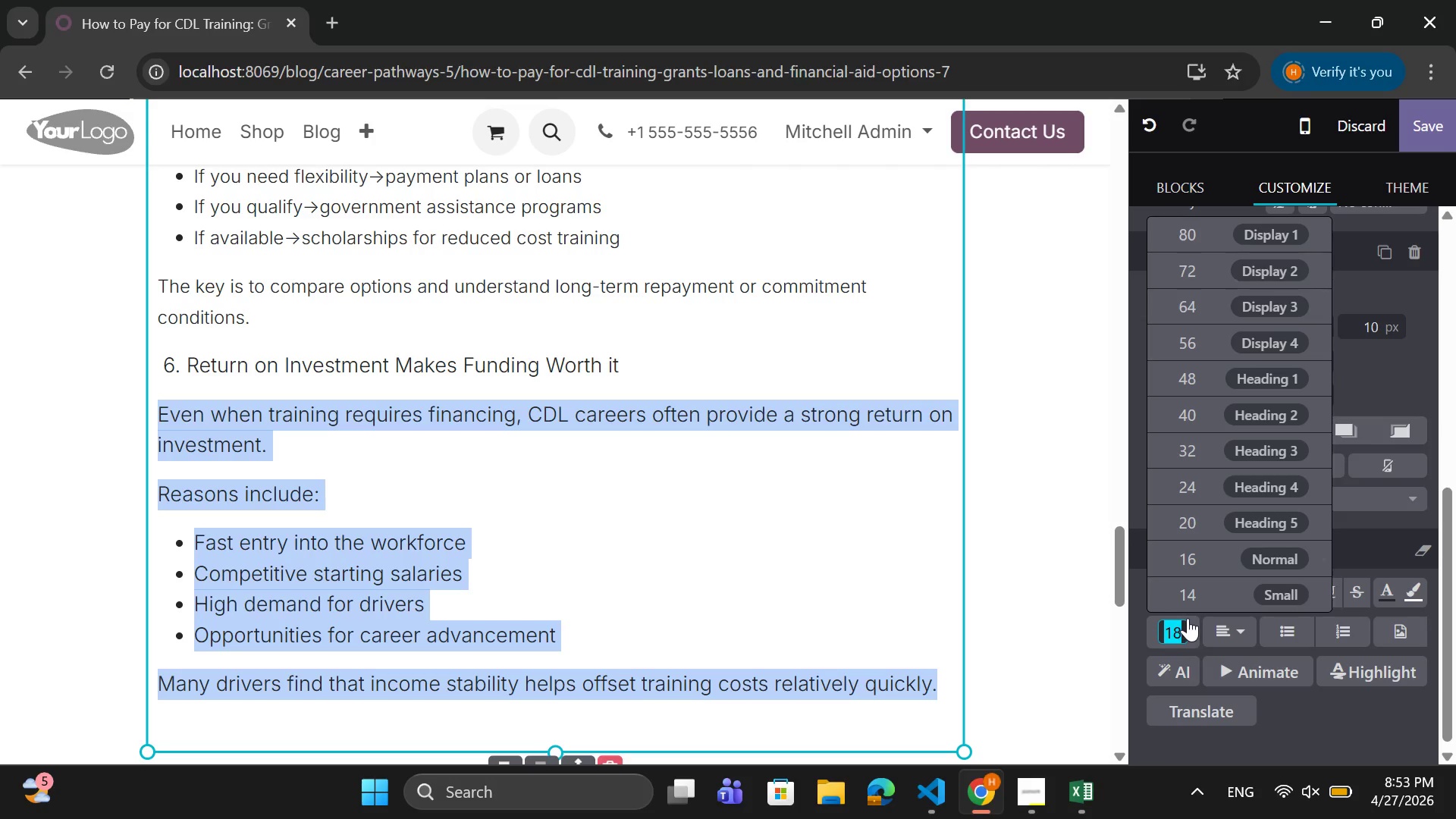 
left_click([1184, 565])
 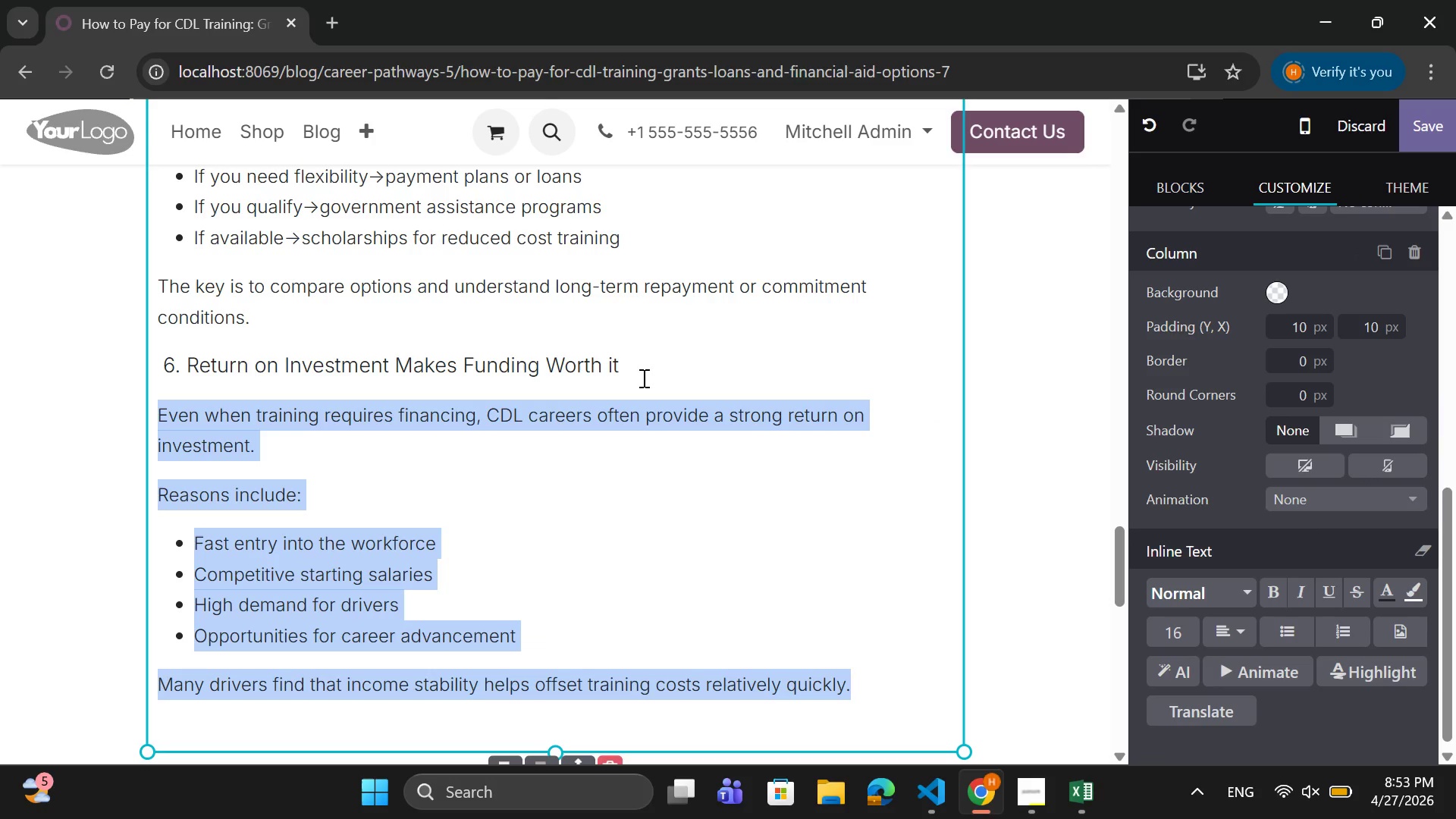 
left_click_drag(start_coordinate=[638, 369], to_coordinate=[110, 378])
 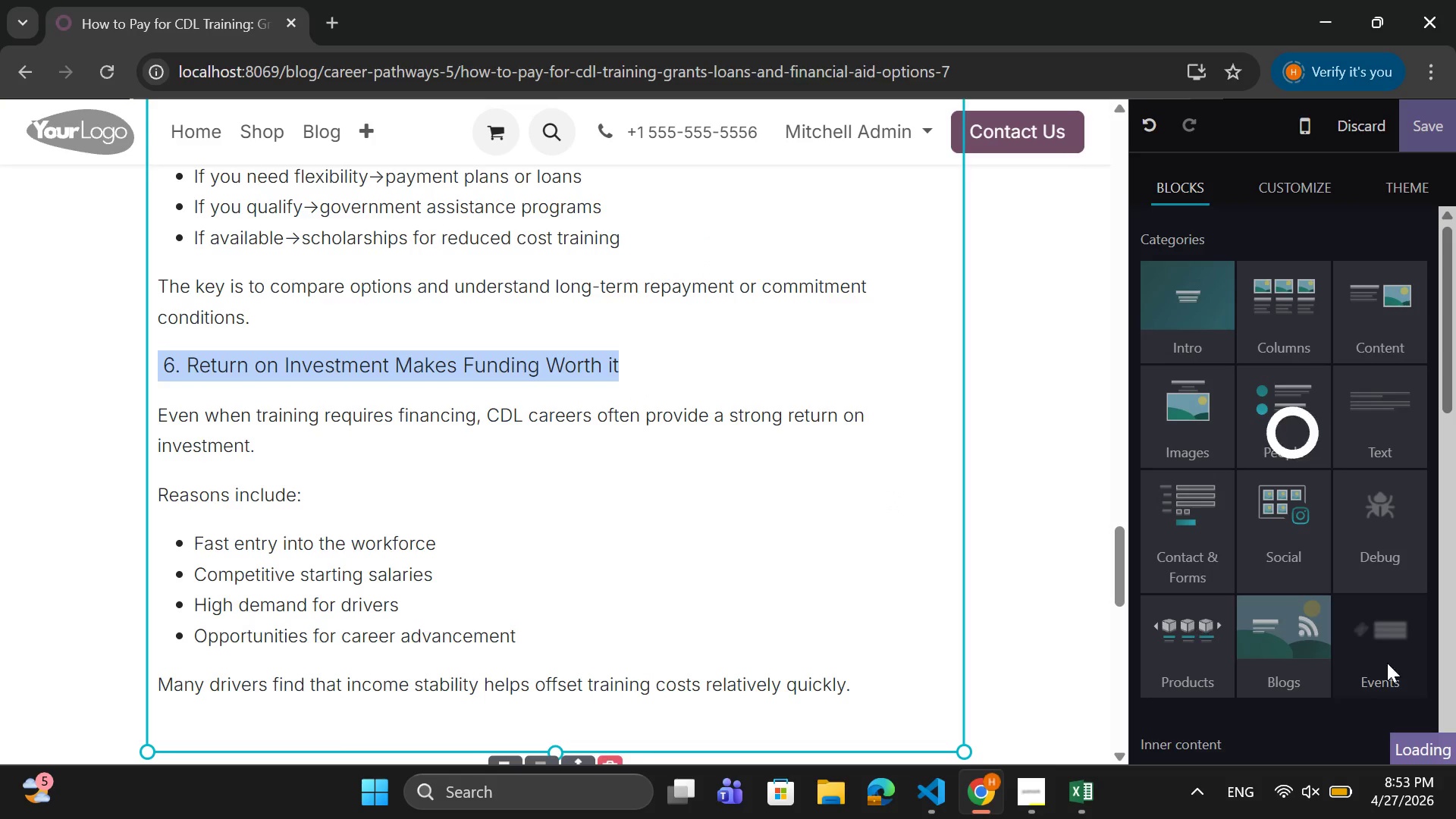 
scroll: coordinate [1341, 608], scroll_direction: down, amount: 8.0
 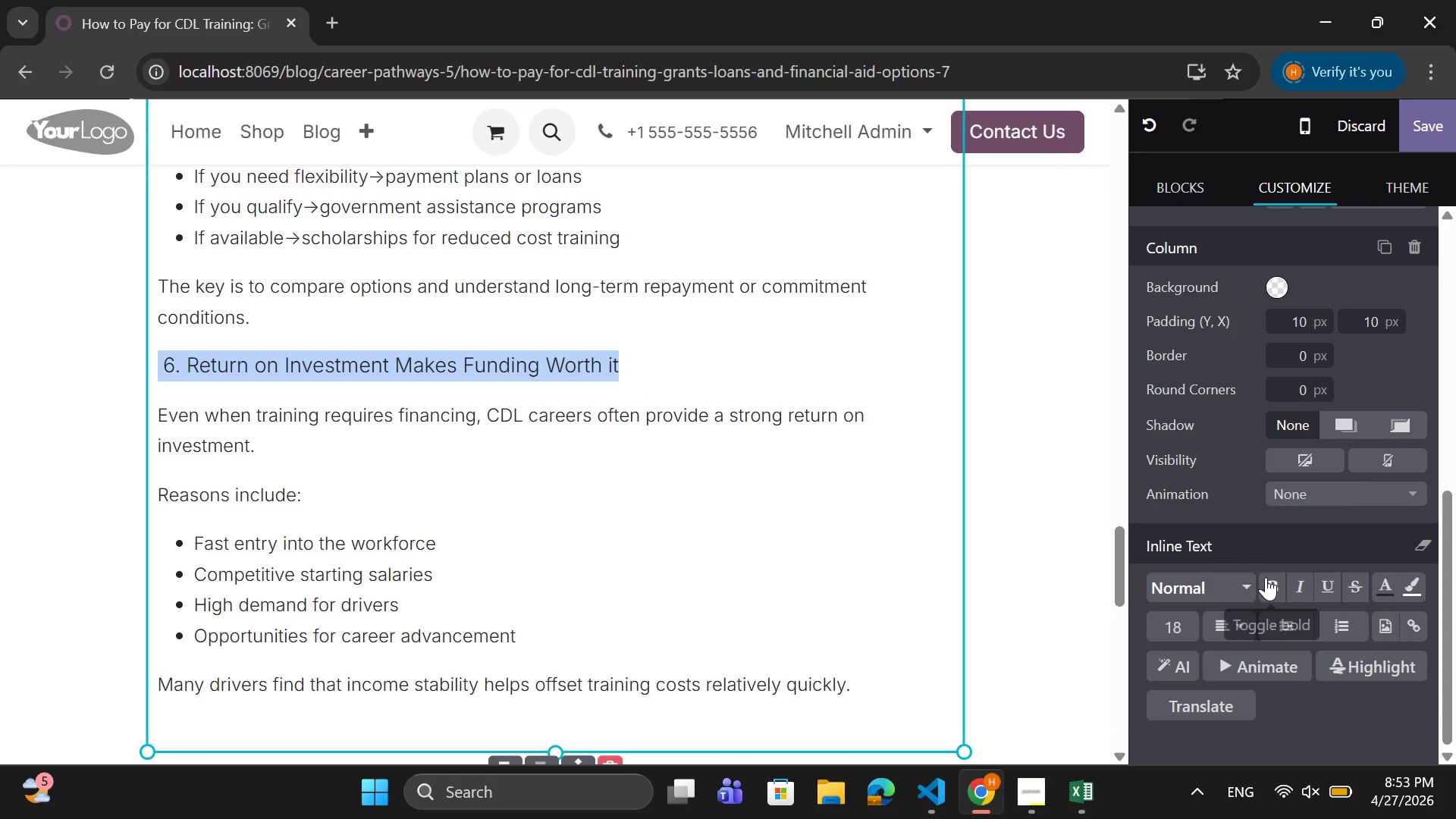 
left_click([1269, 579])
 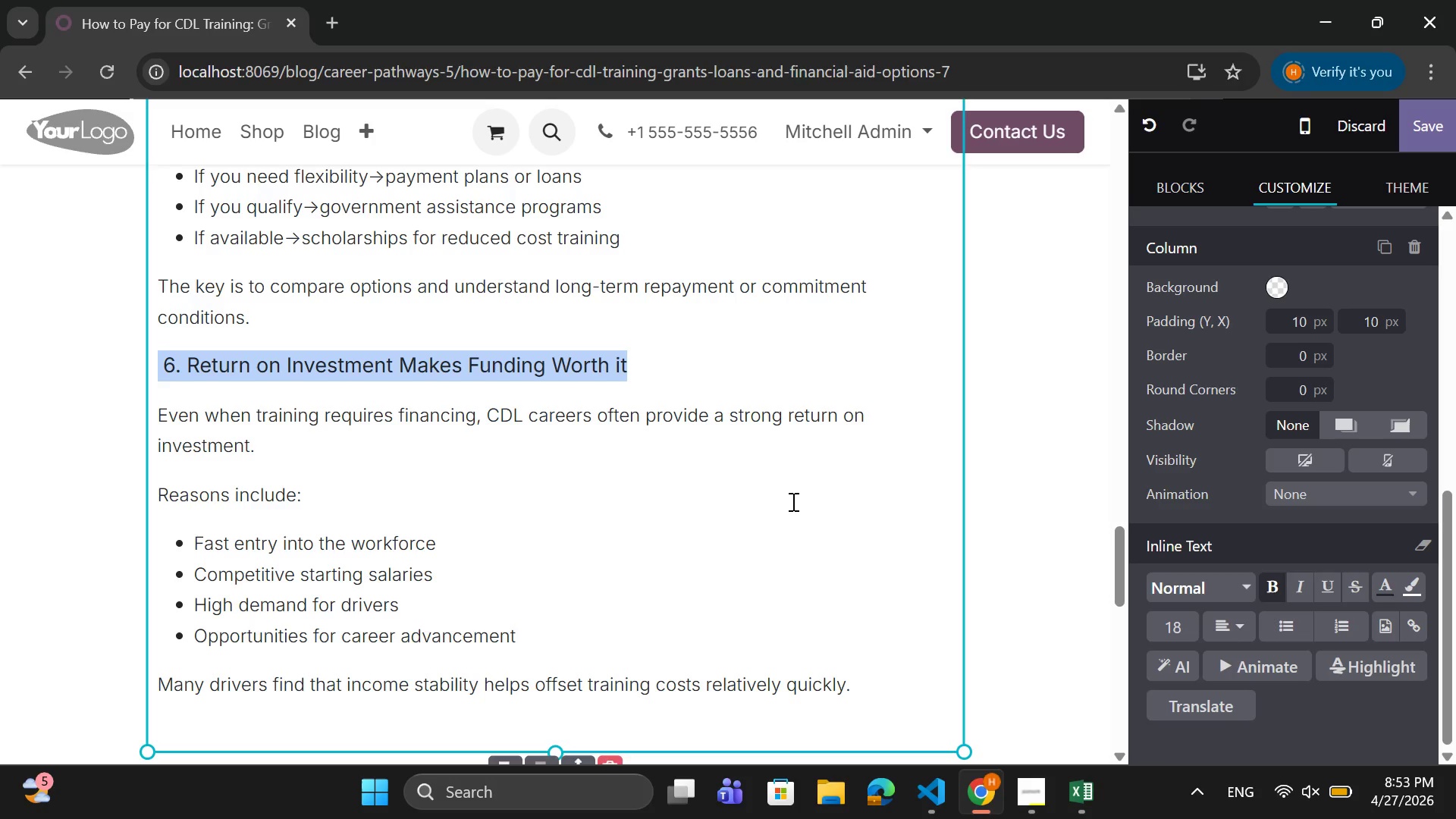 
scroll: coordinate [792, 500], scroll_direction: down, amount: 3.0
 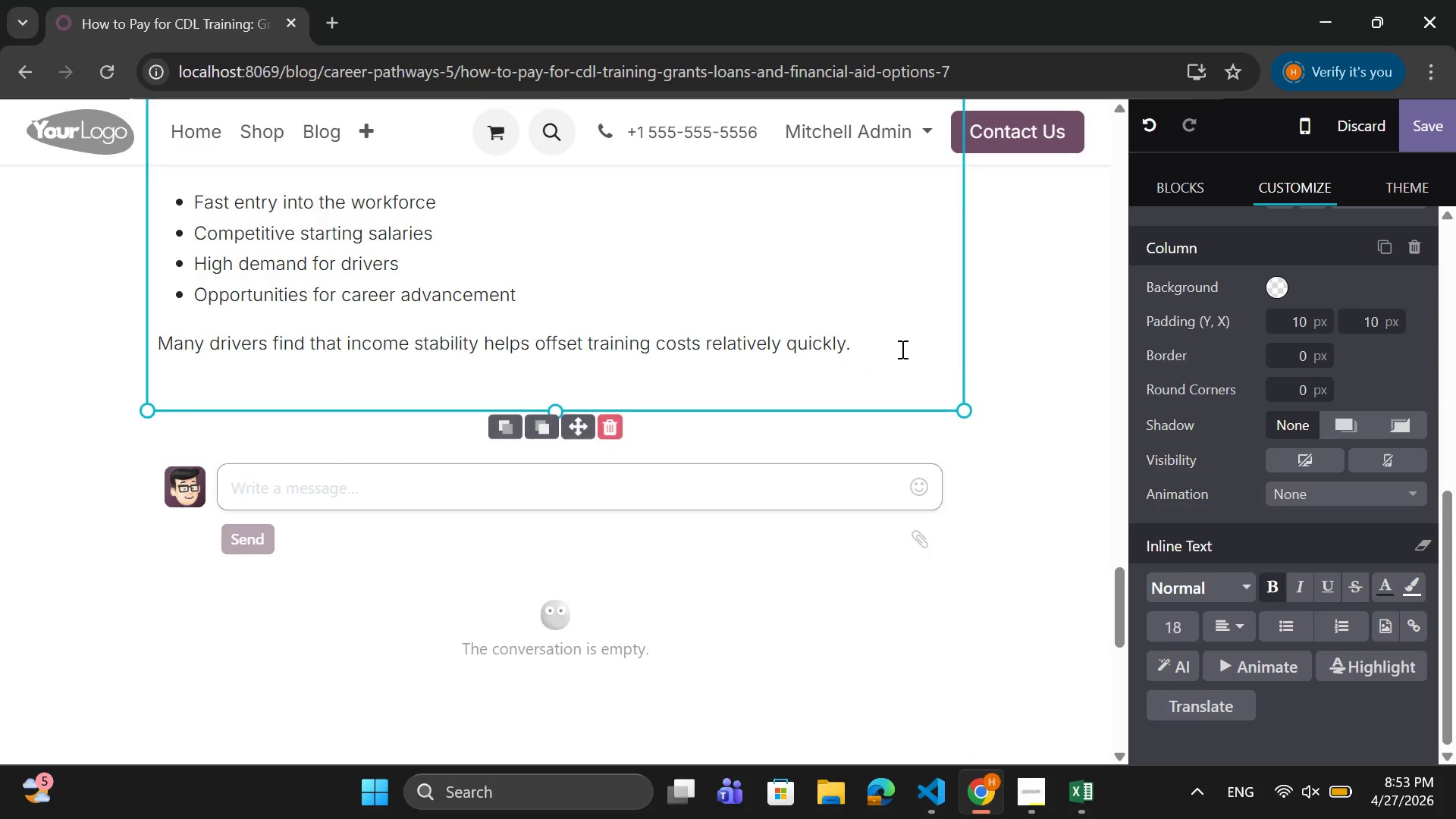 
left_click([901, 349])
 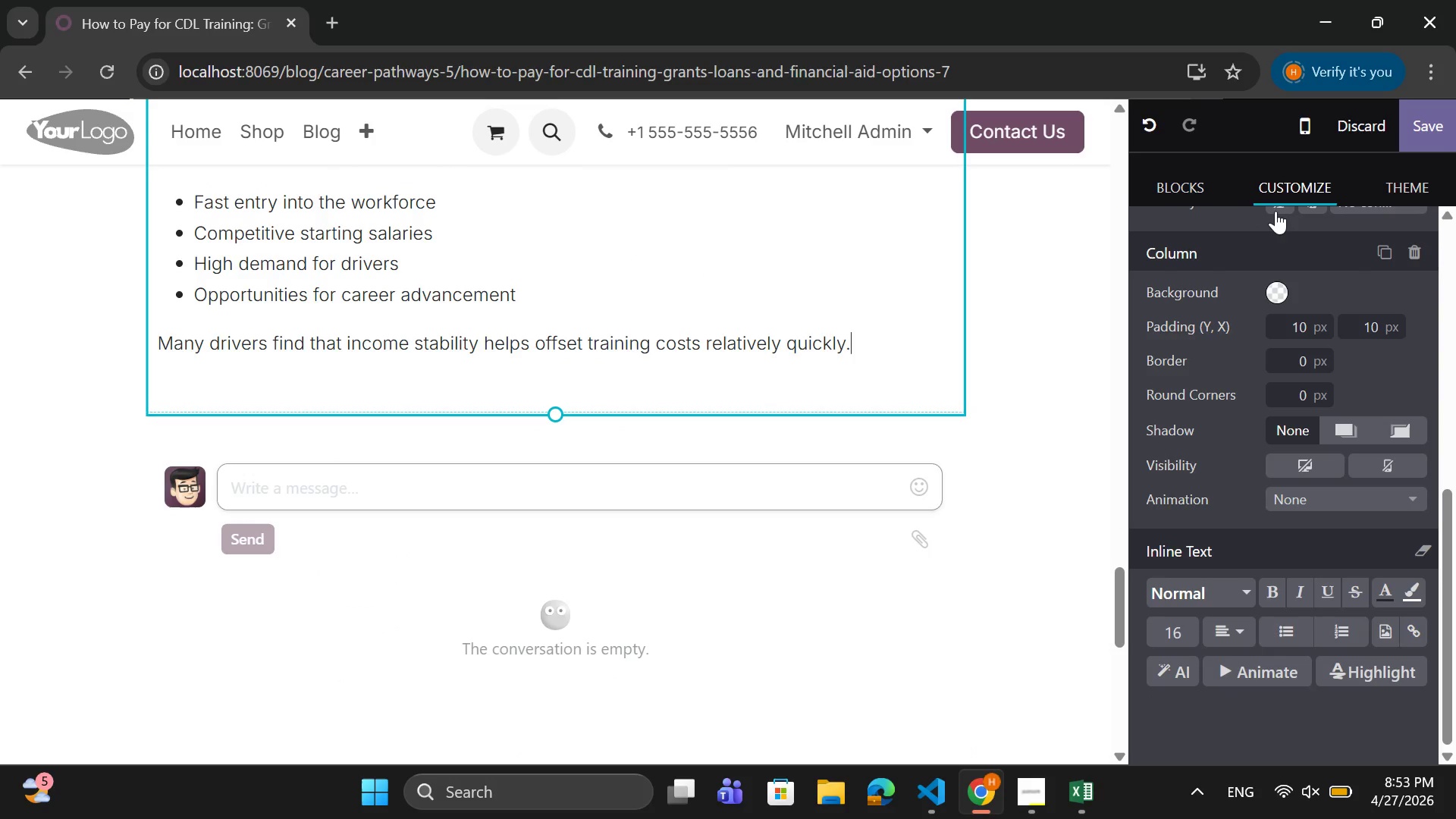 
left_click([1189, 171])
 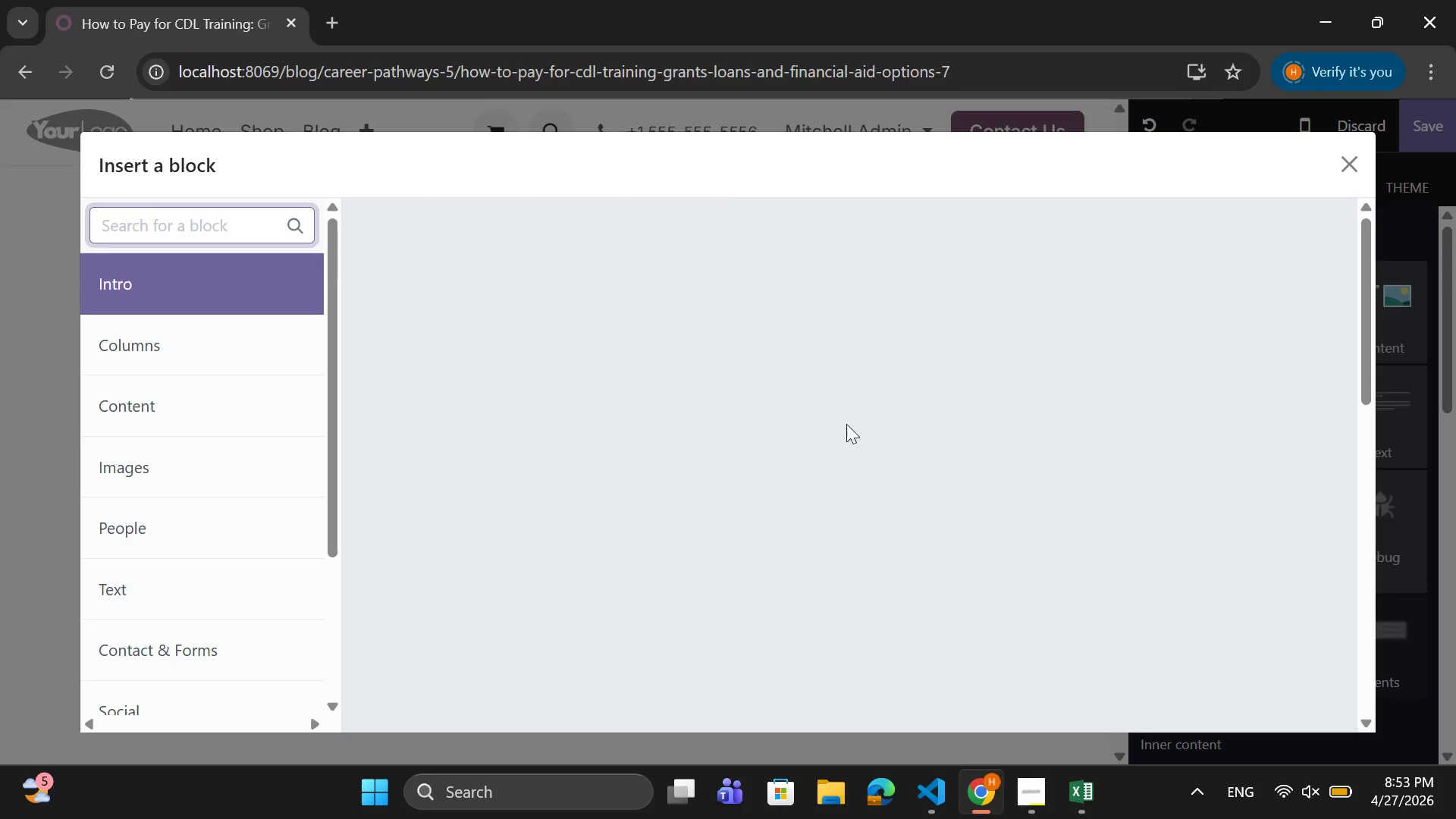 
wait(10.14)
 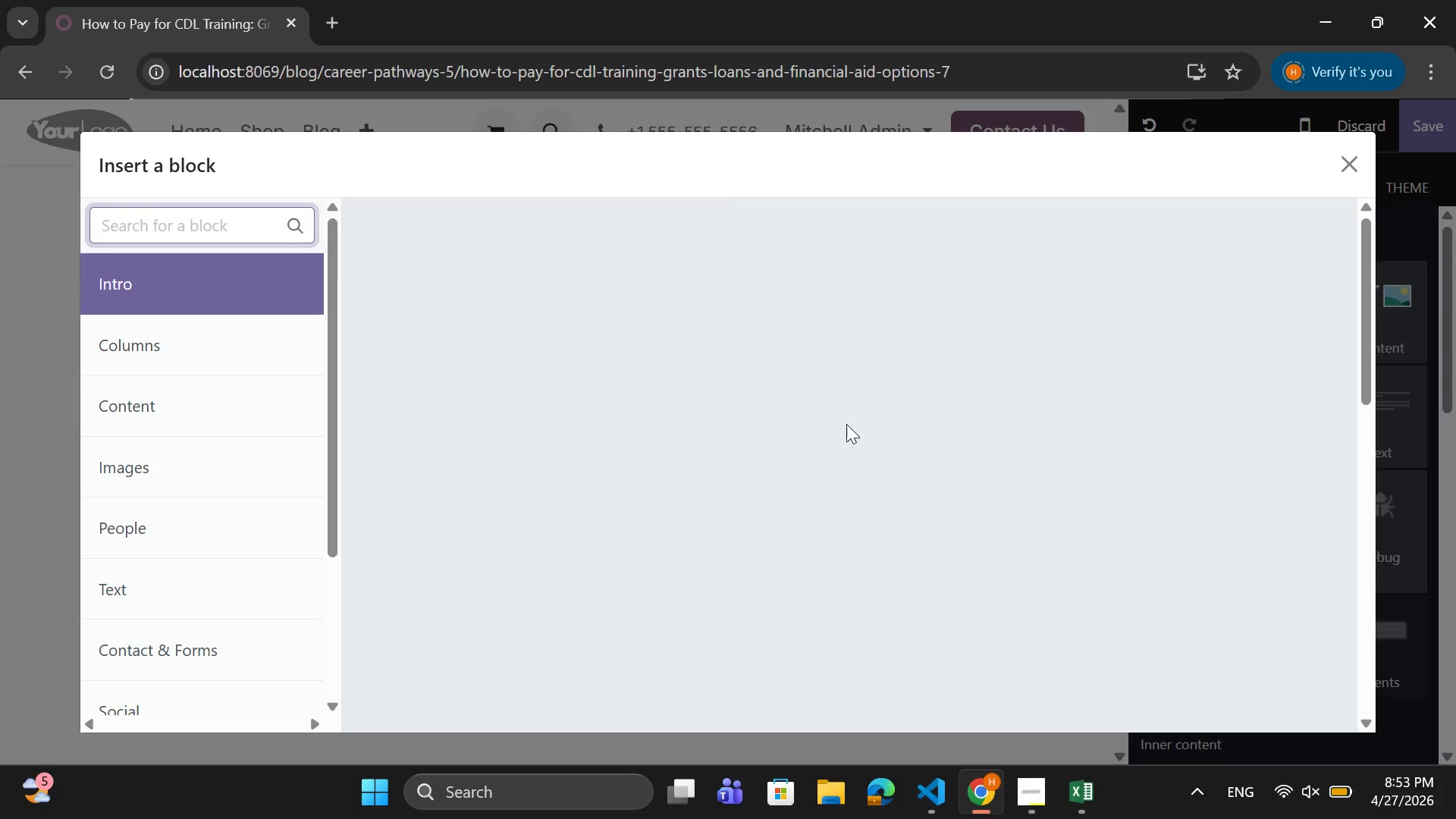 
scroll: coordinate [1091, 468], scroll_direction: none, amount: 0.0
 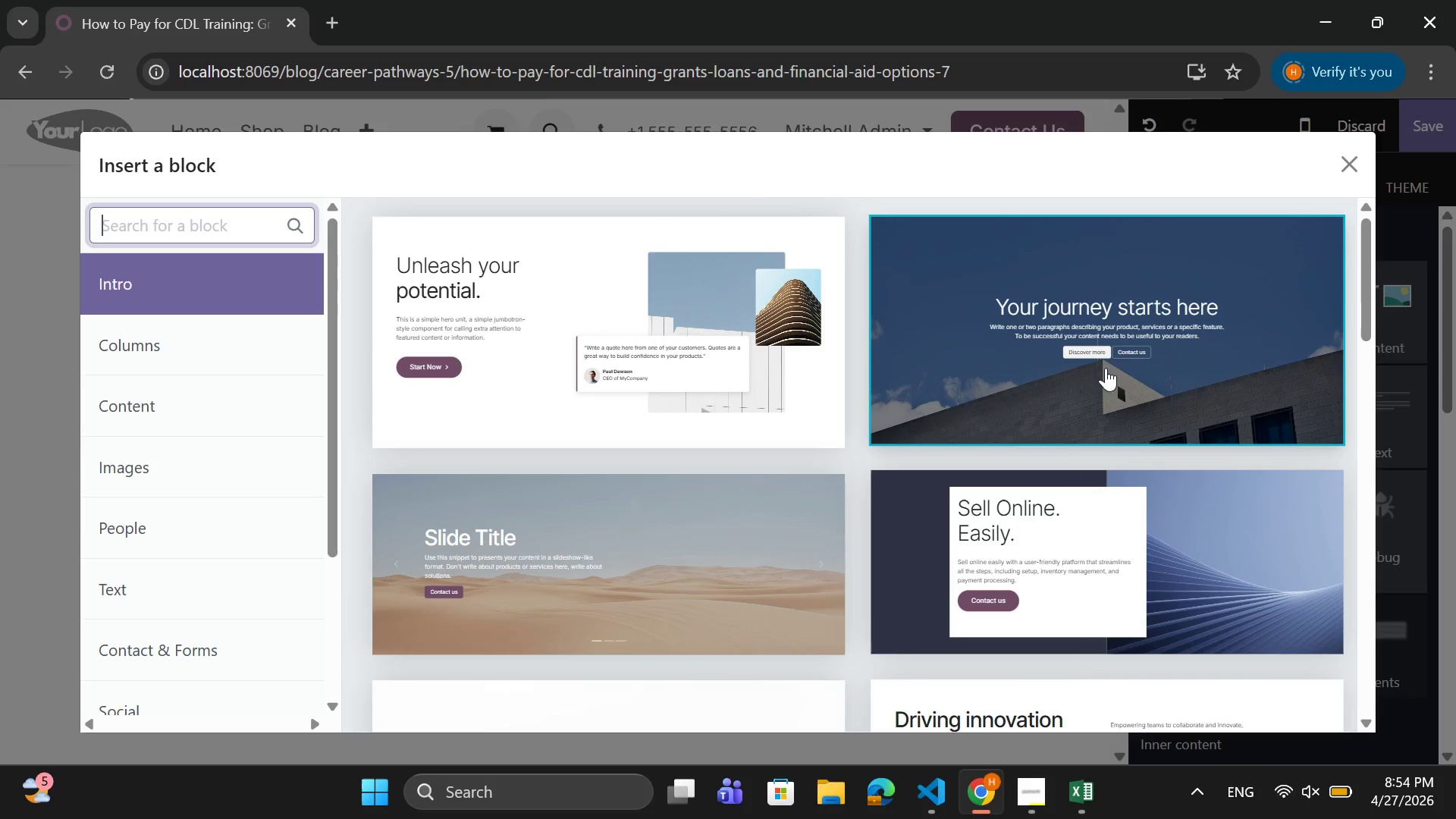 
left_click([1106, 366])
 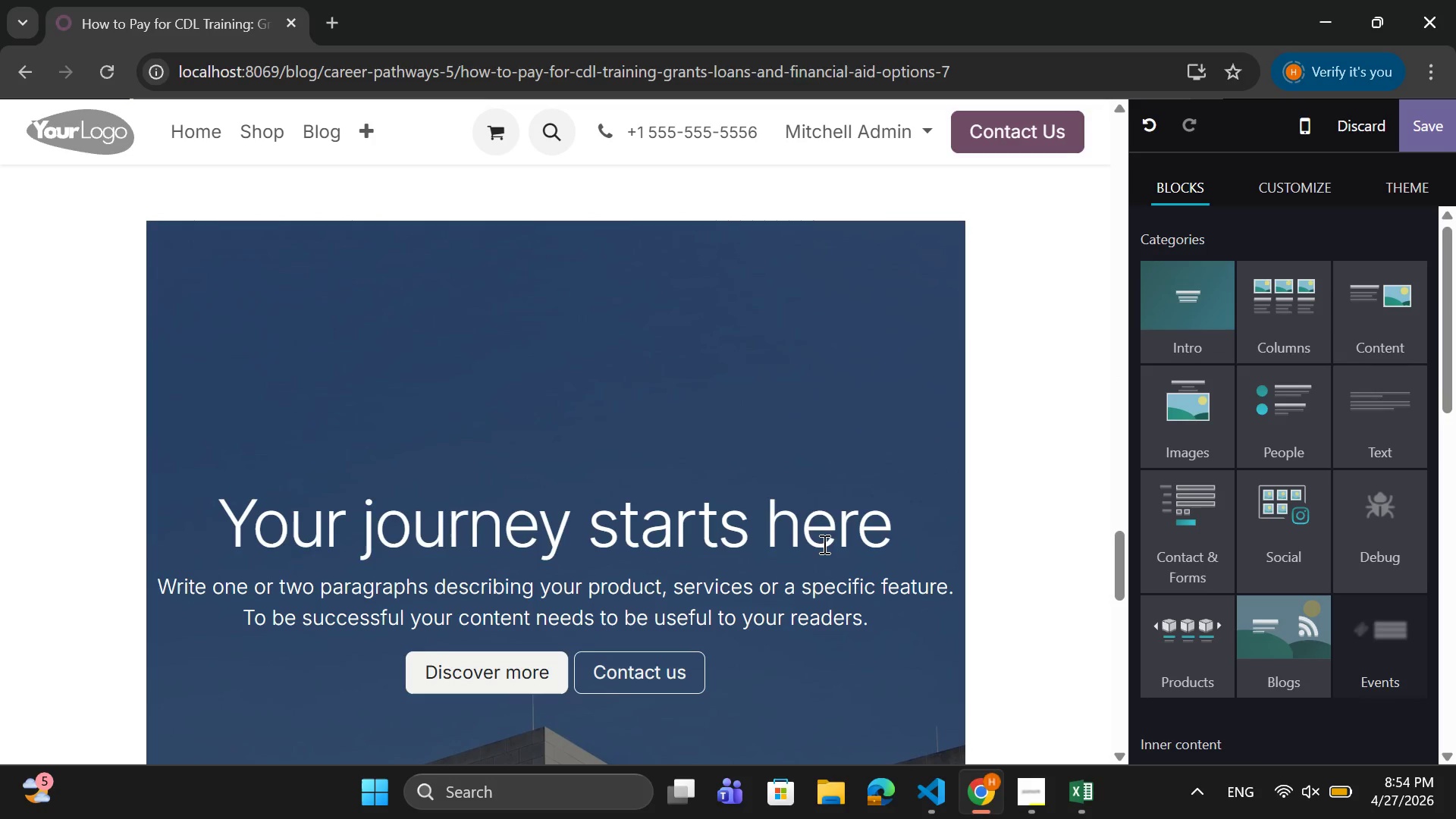 
scroll: coordinate [823, 544], scroll_direction: down, amount: 1.0
 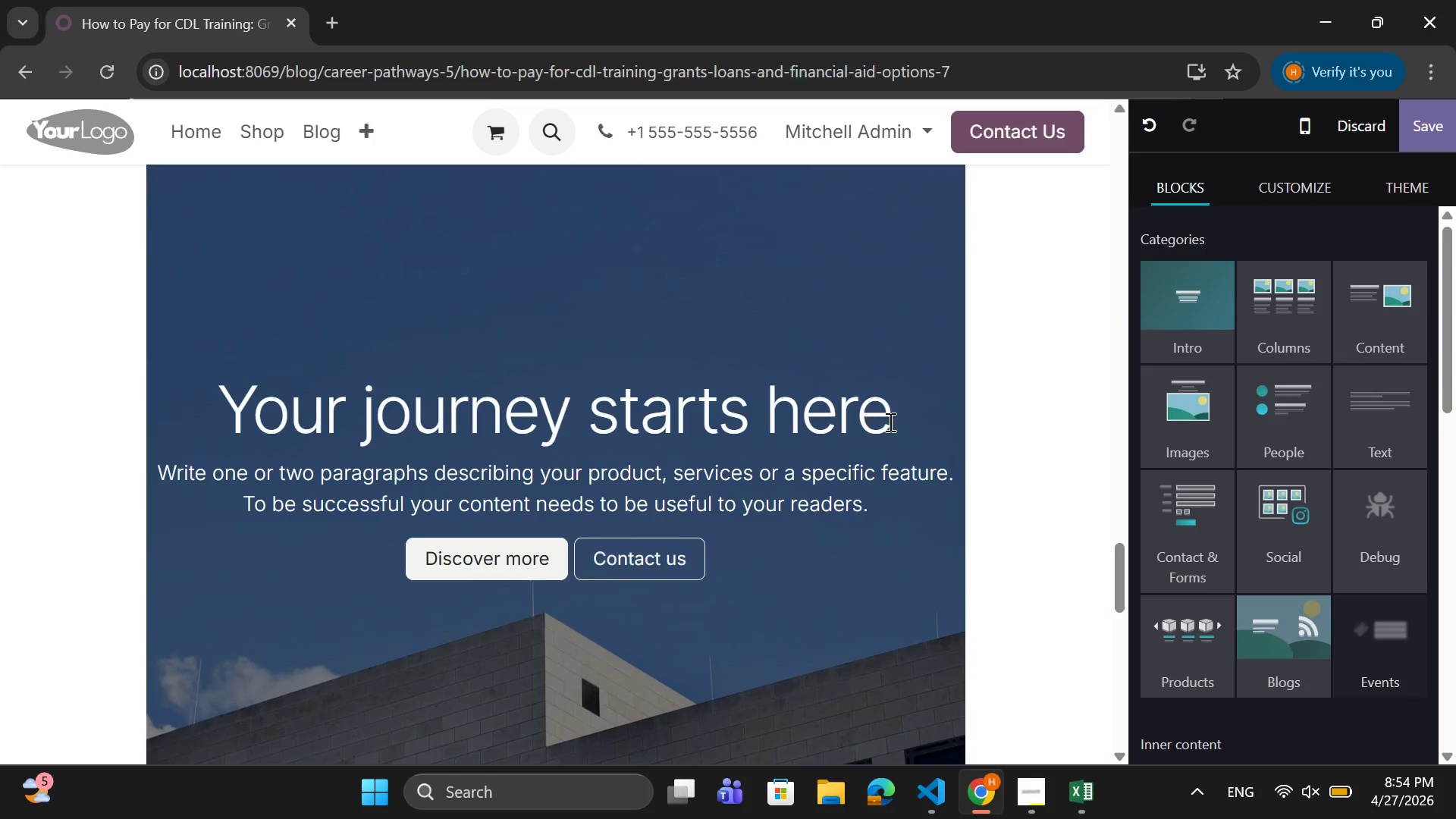 
left_click_drag(start_coordinate=[901, 421], to_coordinate=[214, 410])
 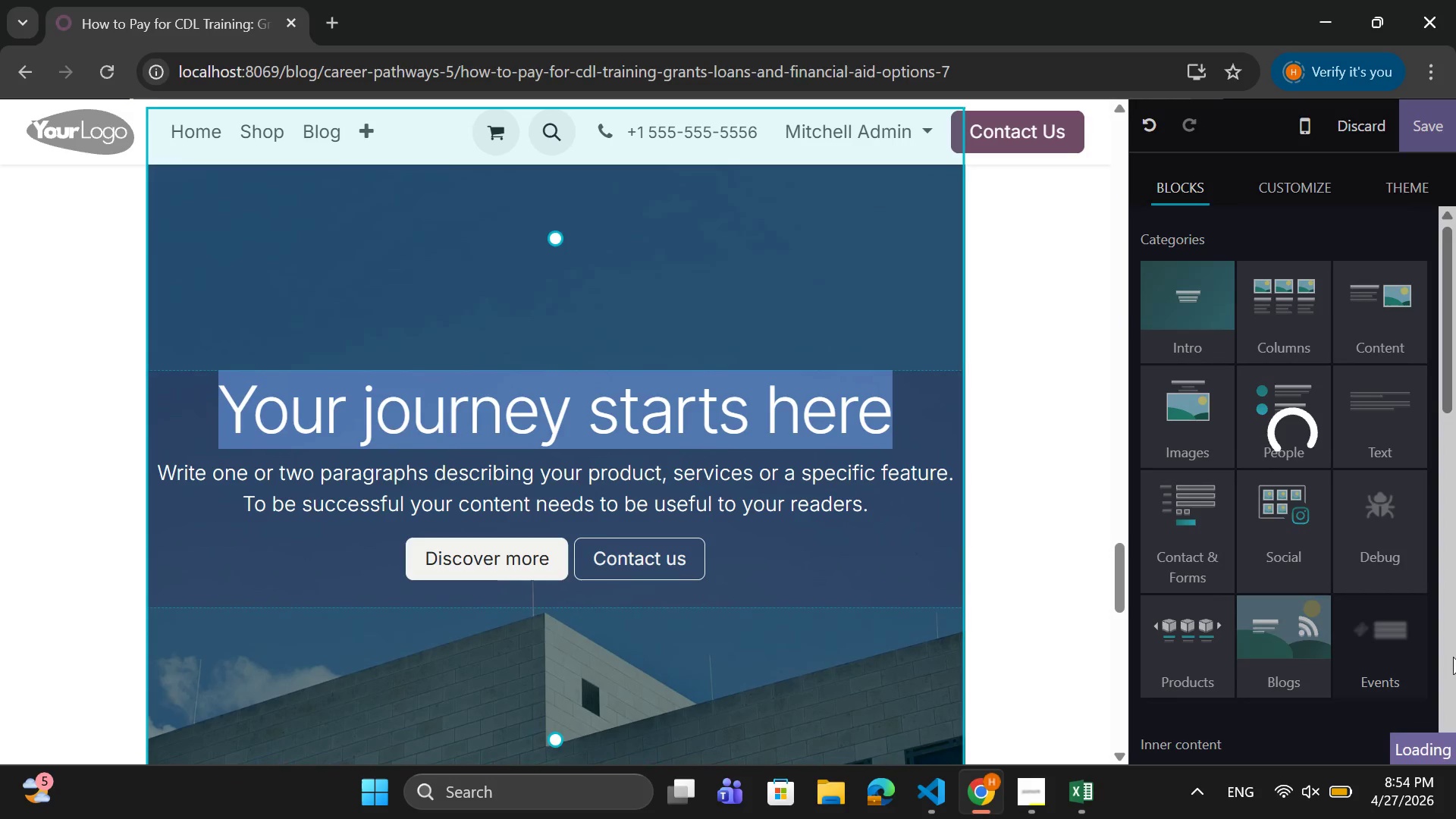 
type(Final Thoughts)
 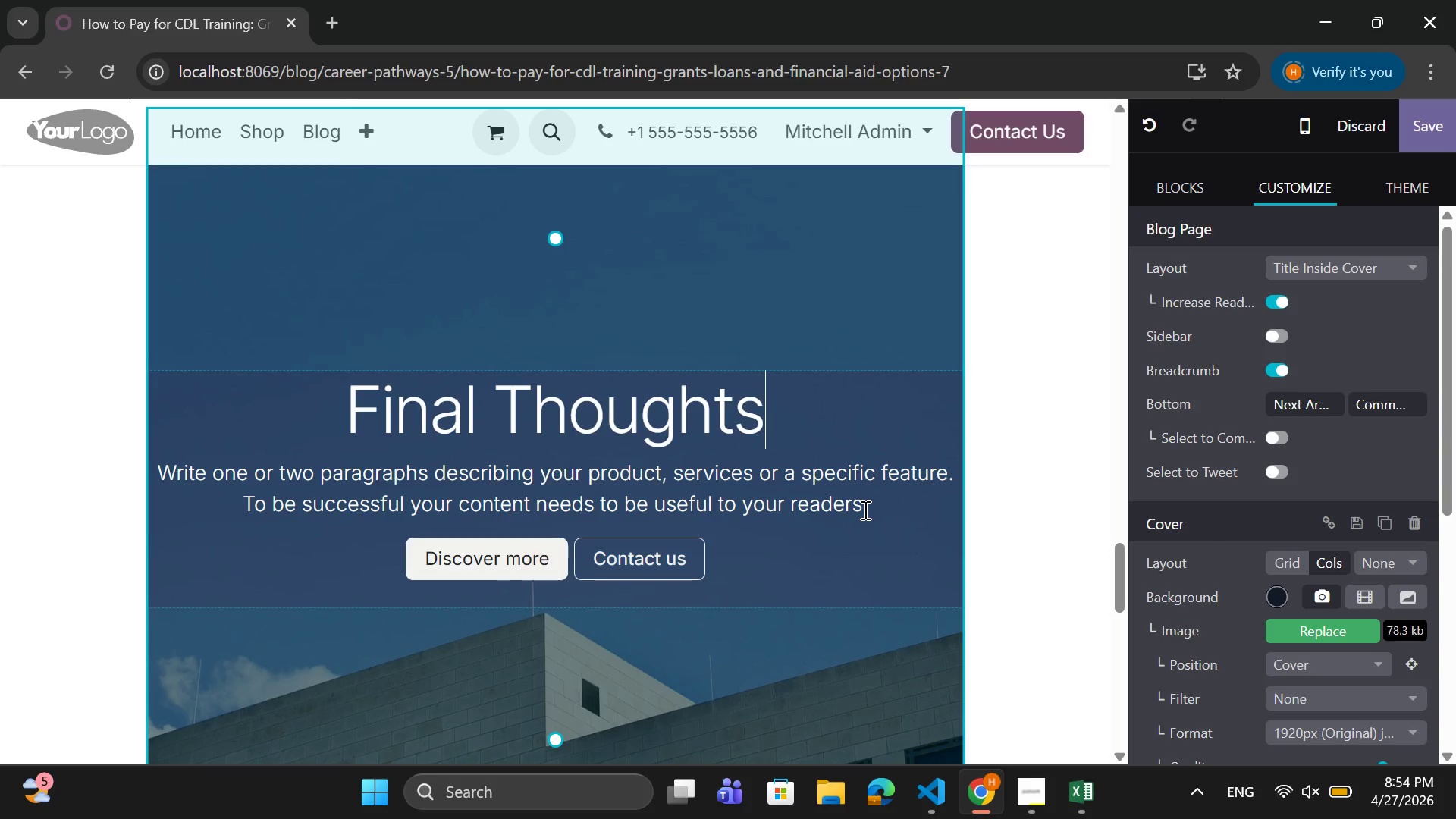 
left_click_drag(start_coordinate=[869, 507], to_coordinate=[118, 474])
 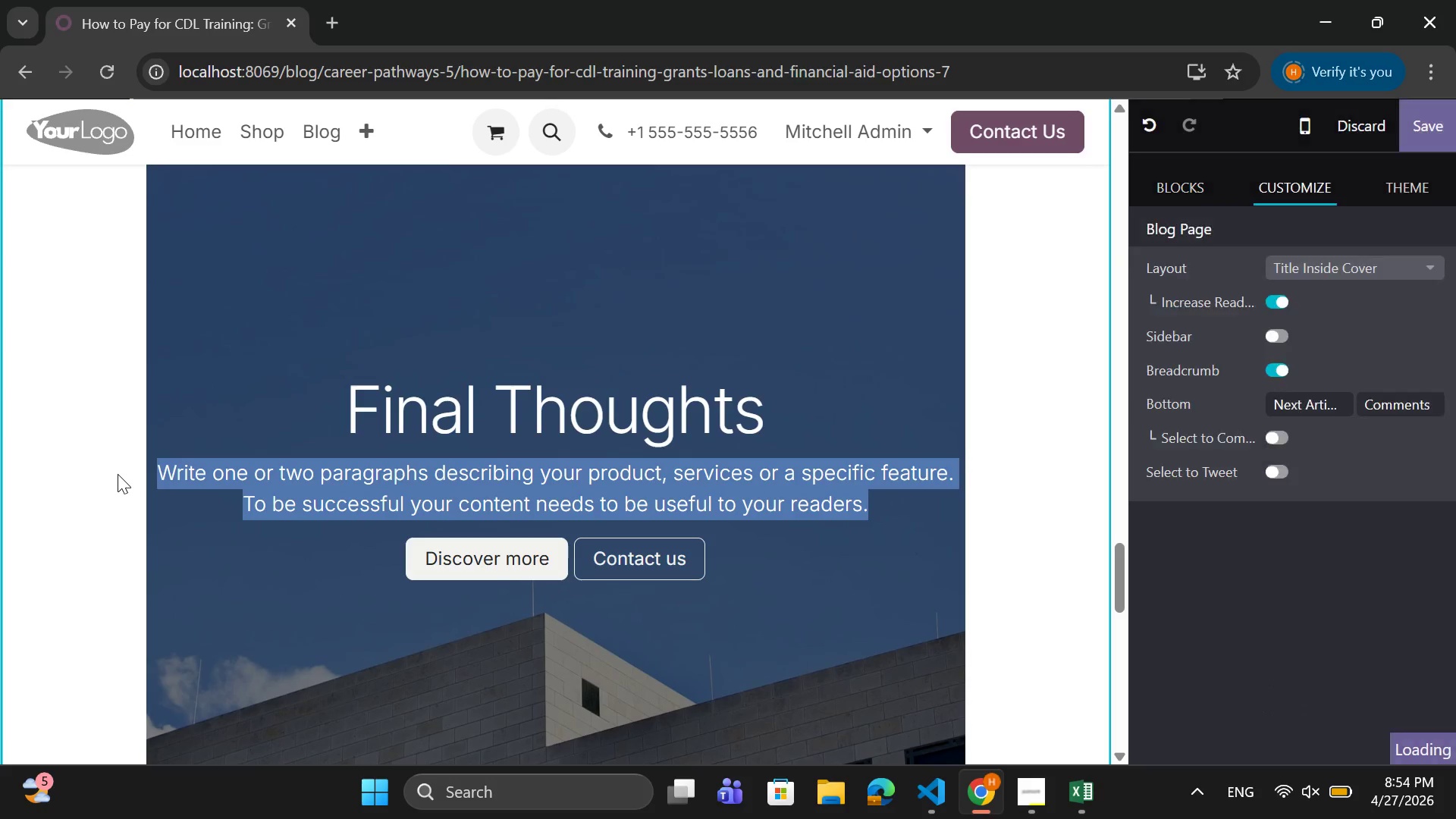 
type(Funding CDL training doesnot have t )
key(Backspace)
type(o)
 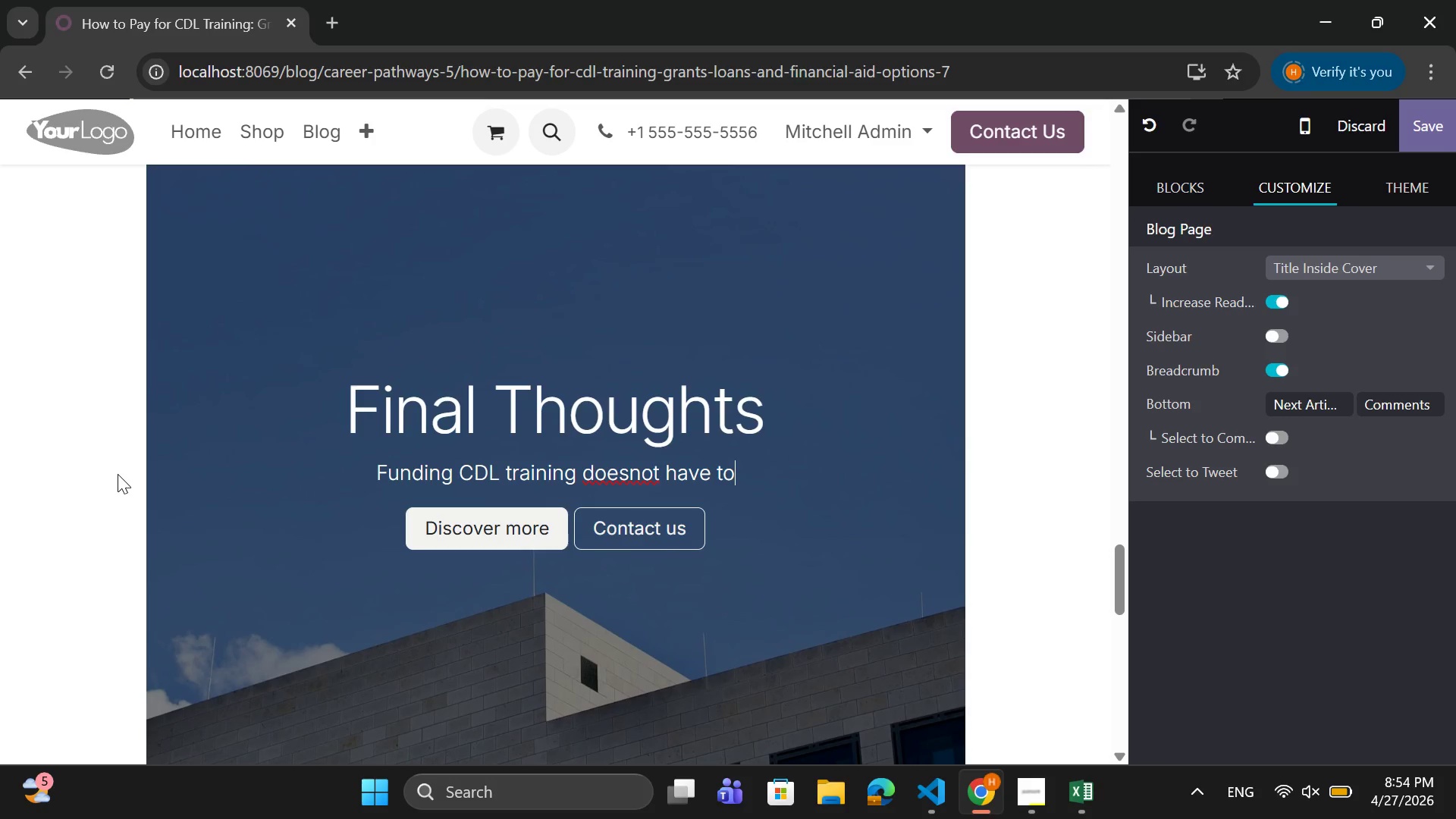 
key(ArrowLeft)
 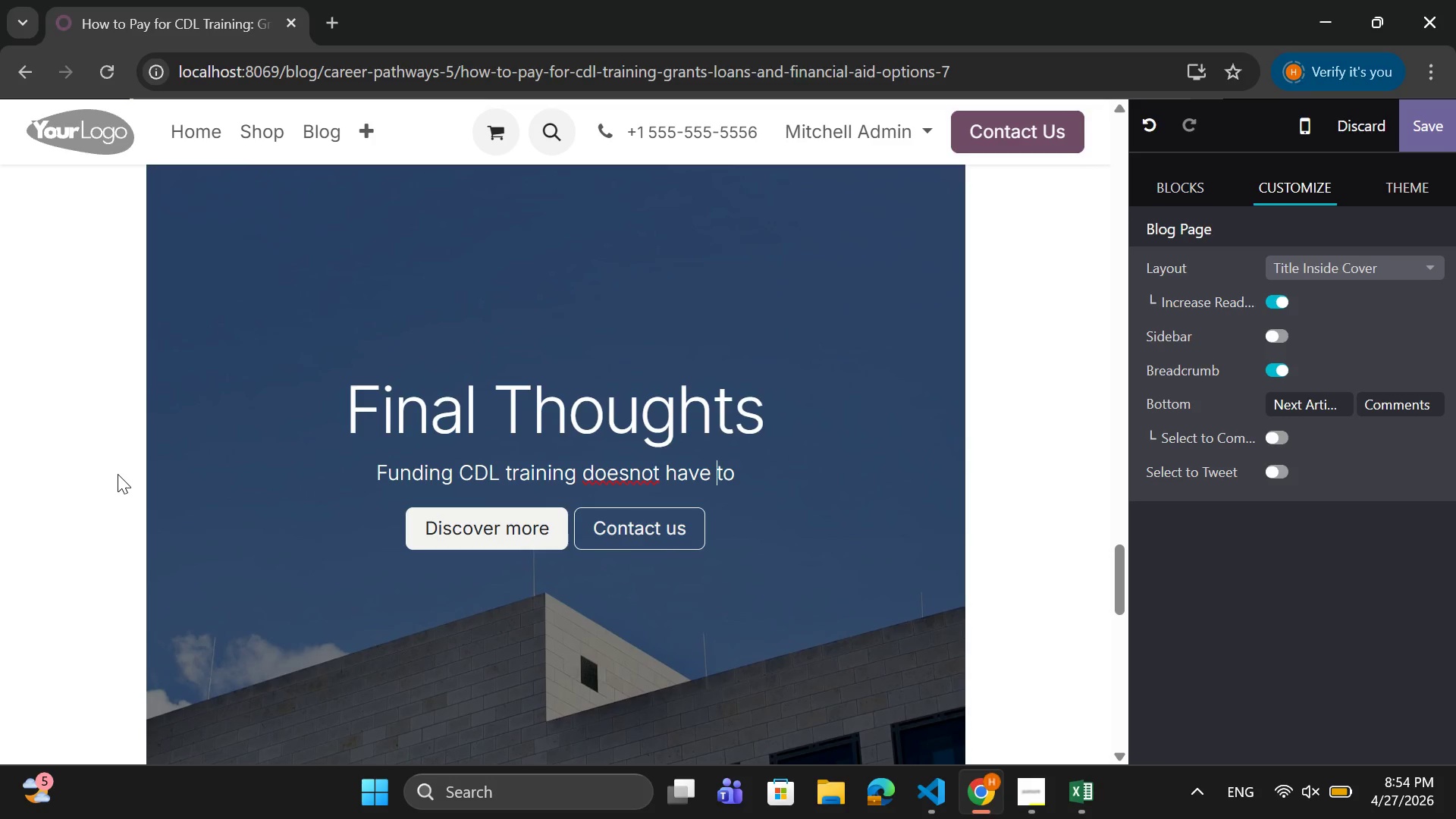 
key(ArrowLeft)
 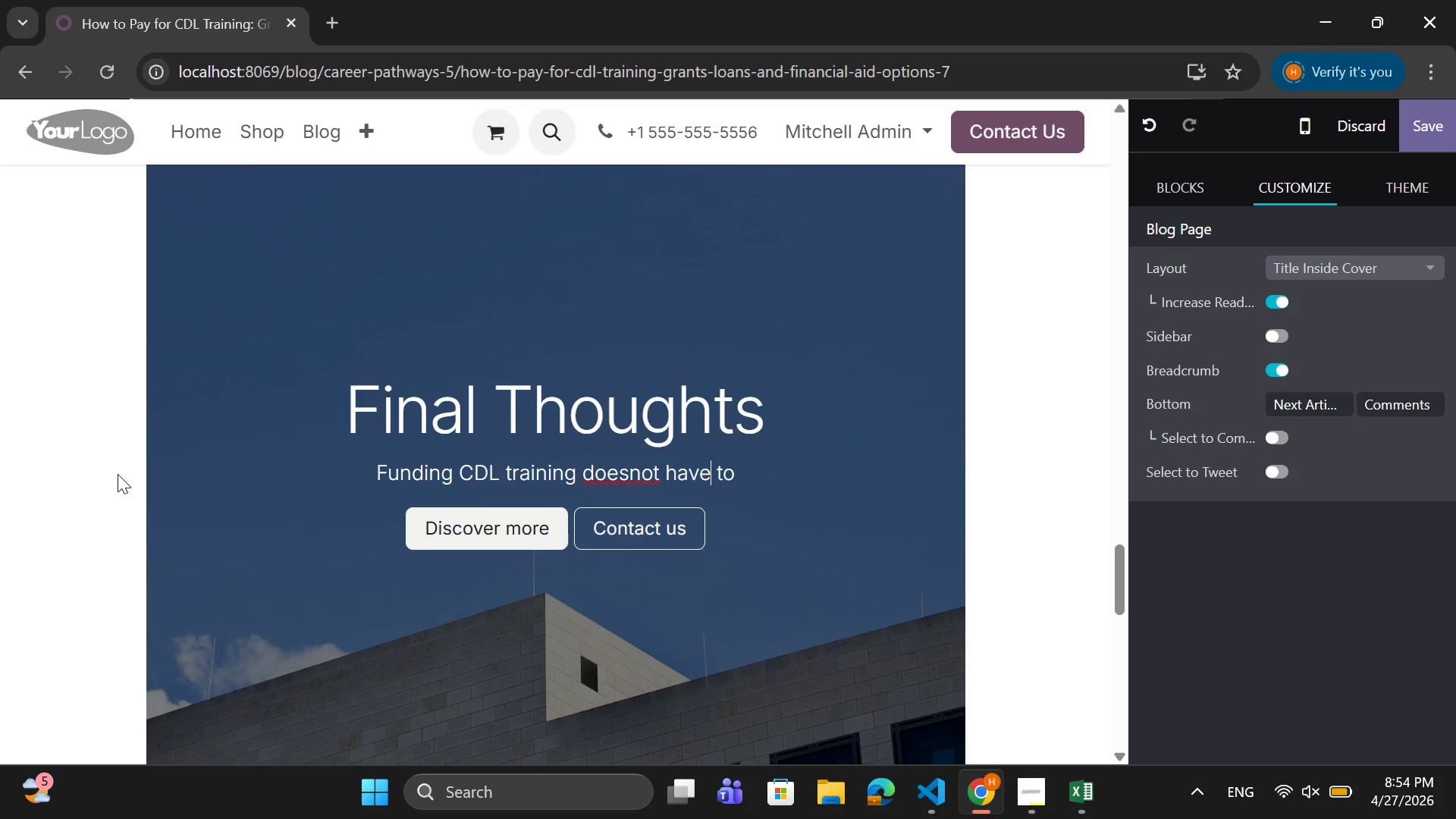 
key(ArrowLeft)
 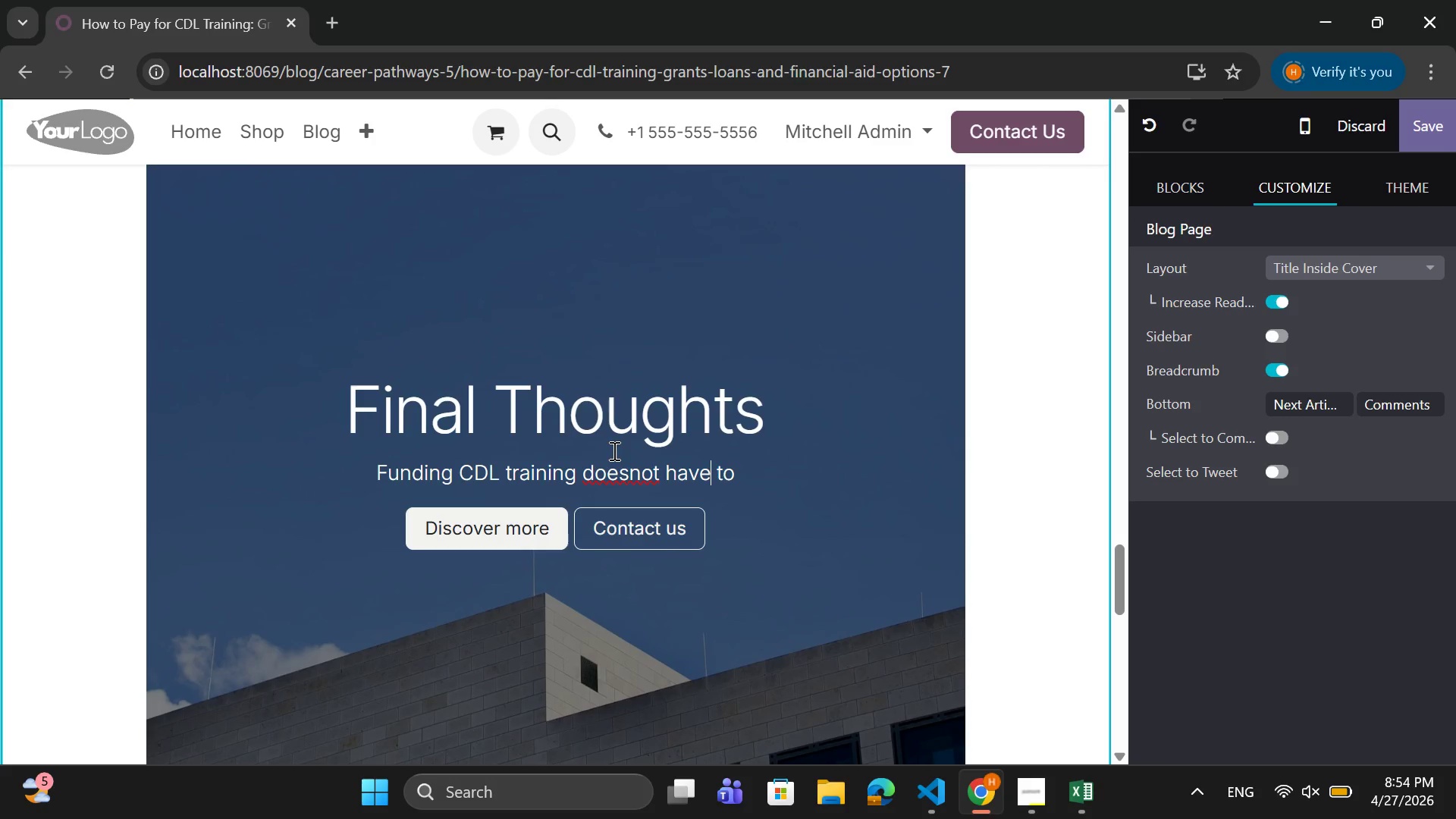 
left_click([626, 466])
 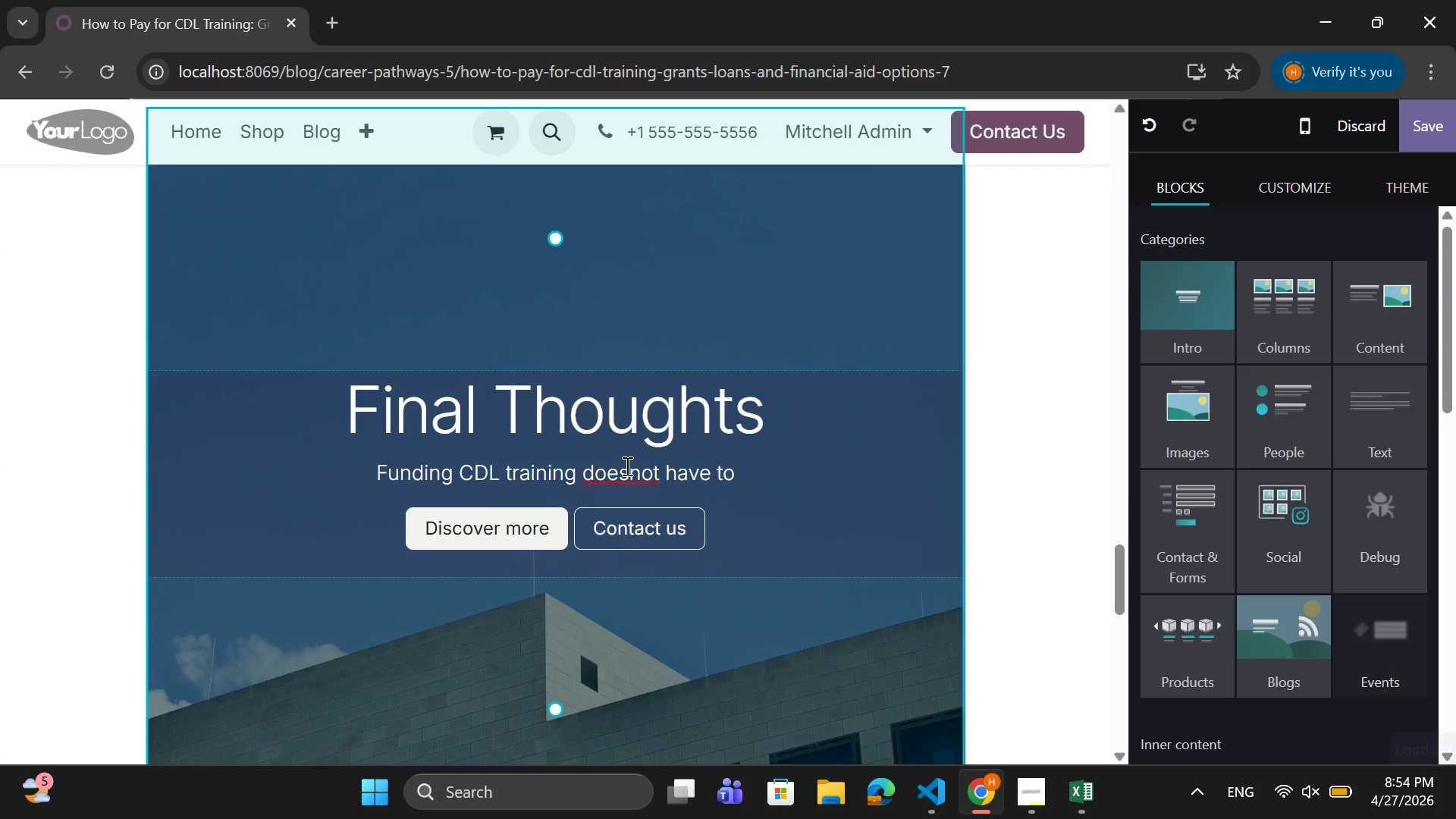 
key(Space)
 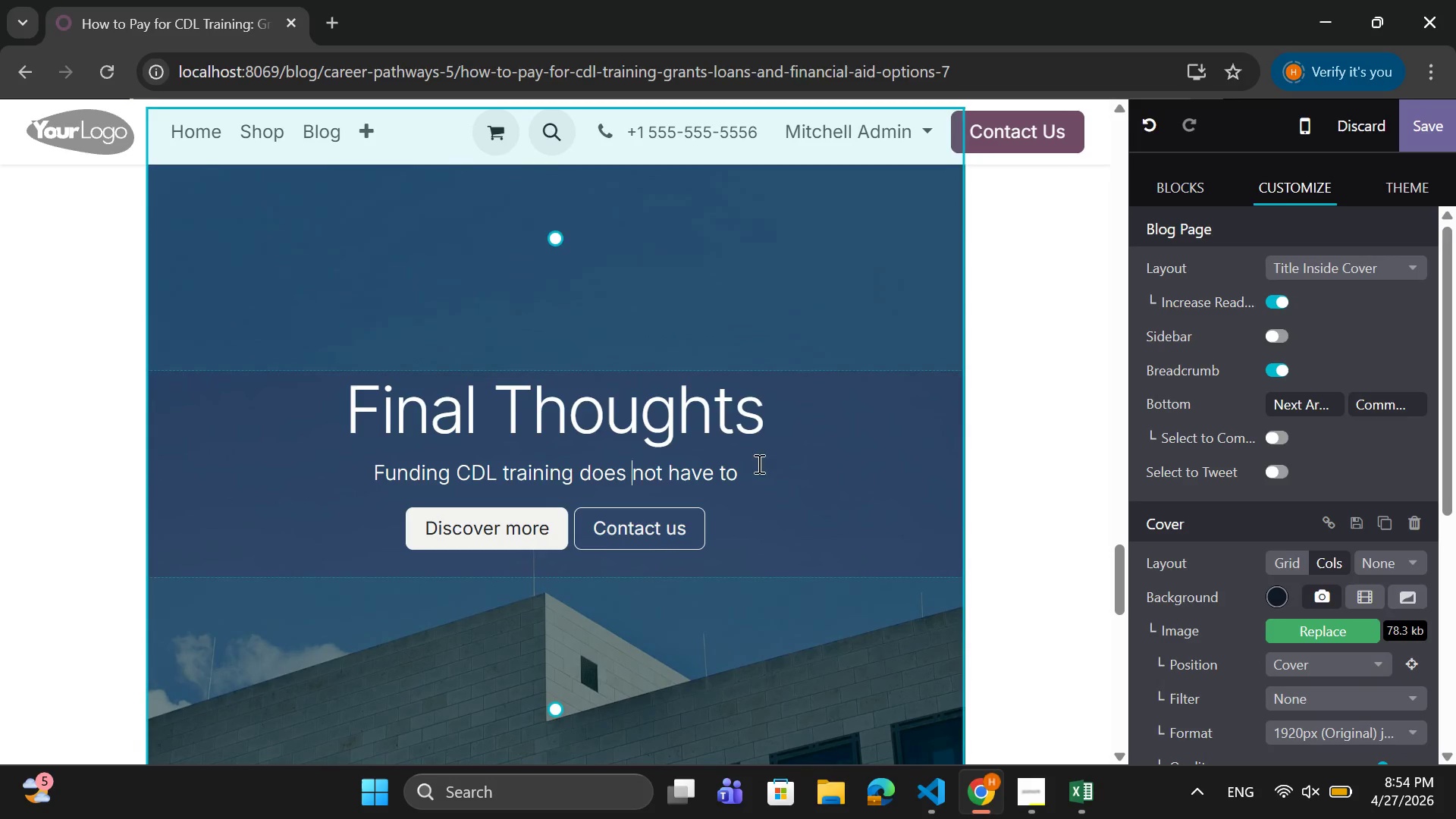 
left_click([754, 474])
 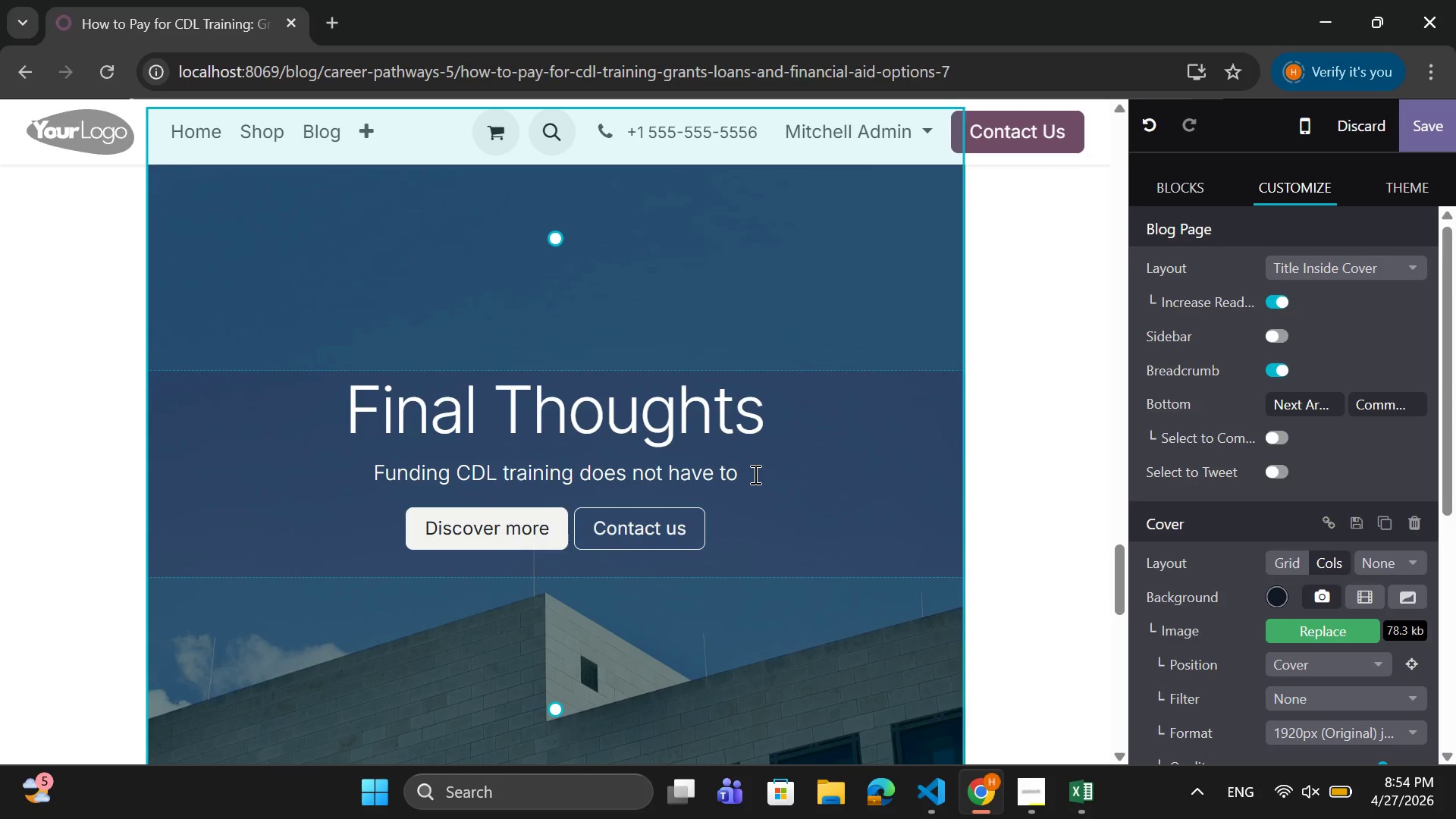 
type( be a barrier to starting a new career.with)
key(Backspace)
key(Backspace)
key(Backspace)
key(Backspace)
type( With multiple financial aid options available )
 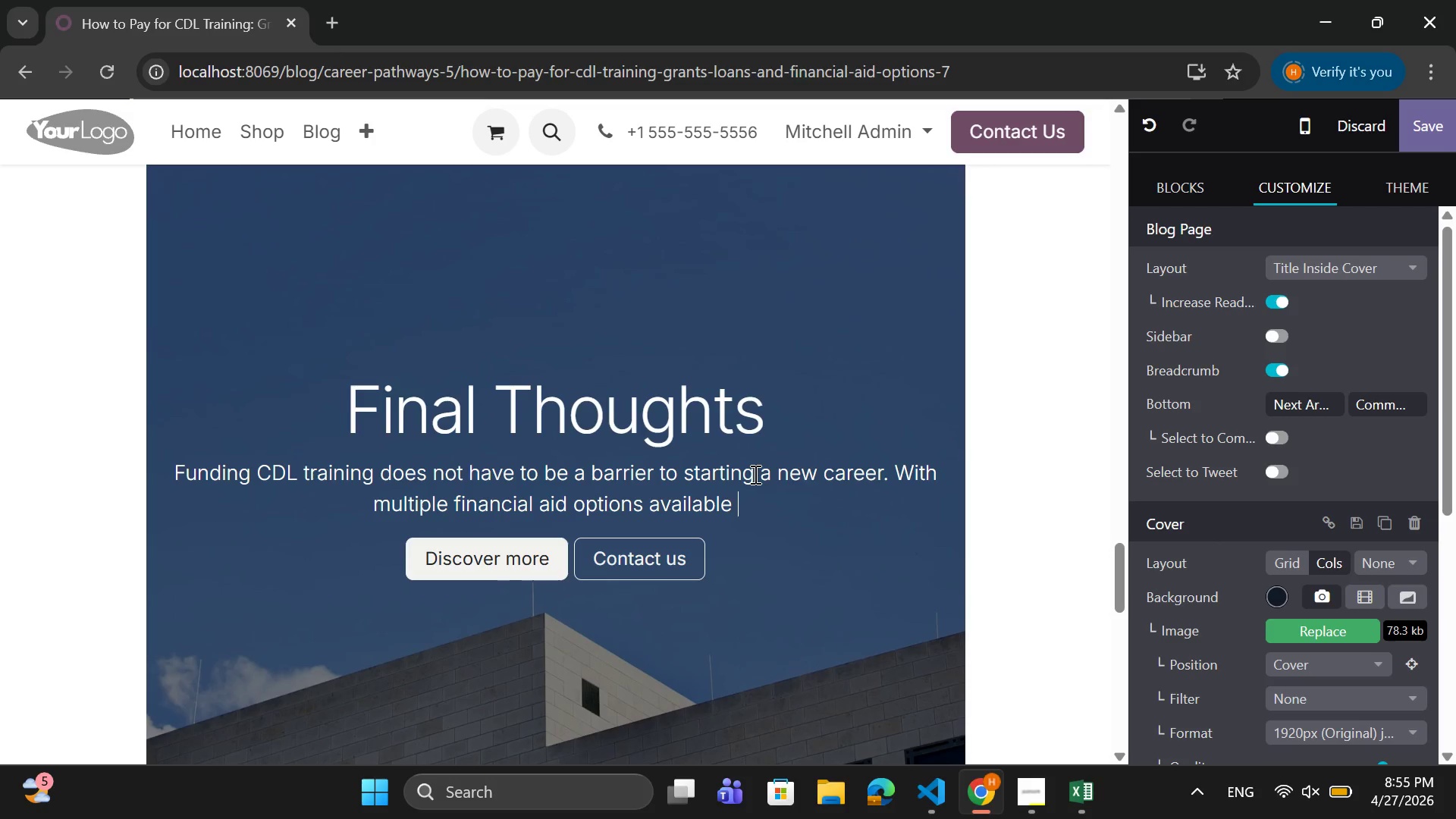 
key(Backspace)
type(-form )
key(Backspace)
key(Backspace)
key(Backspace)
key(Backspace)
type(rom )
 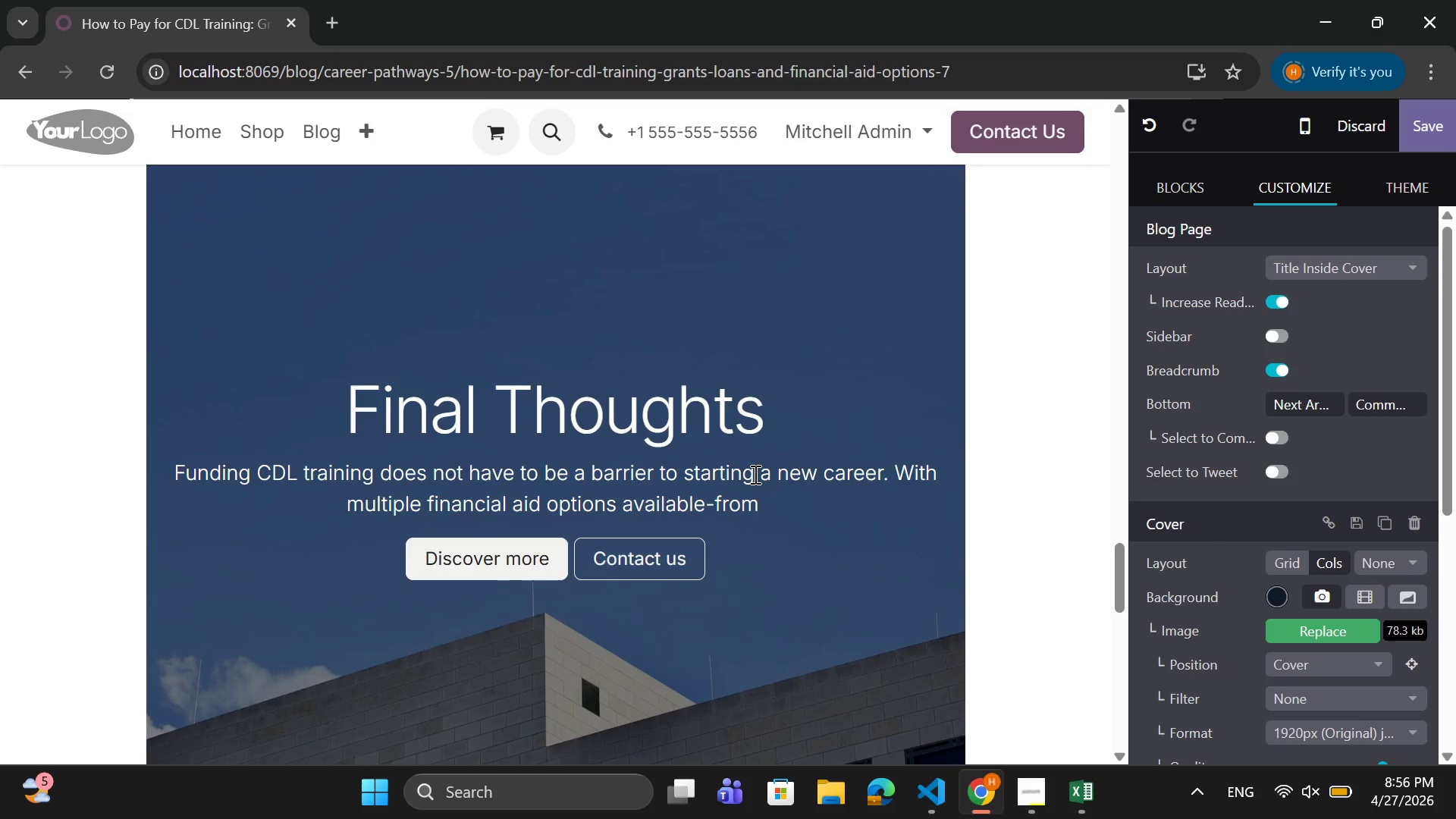 
wait(18.09)
 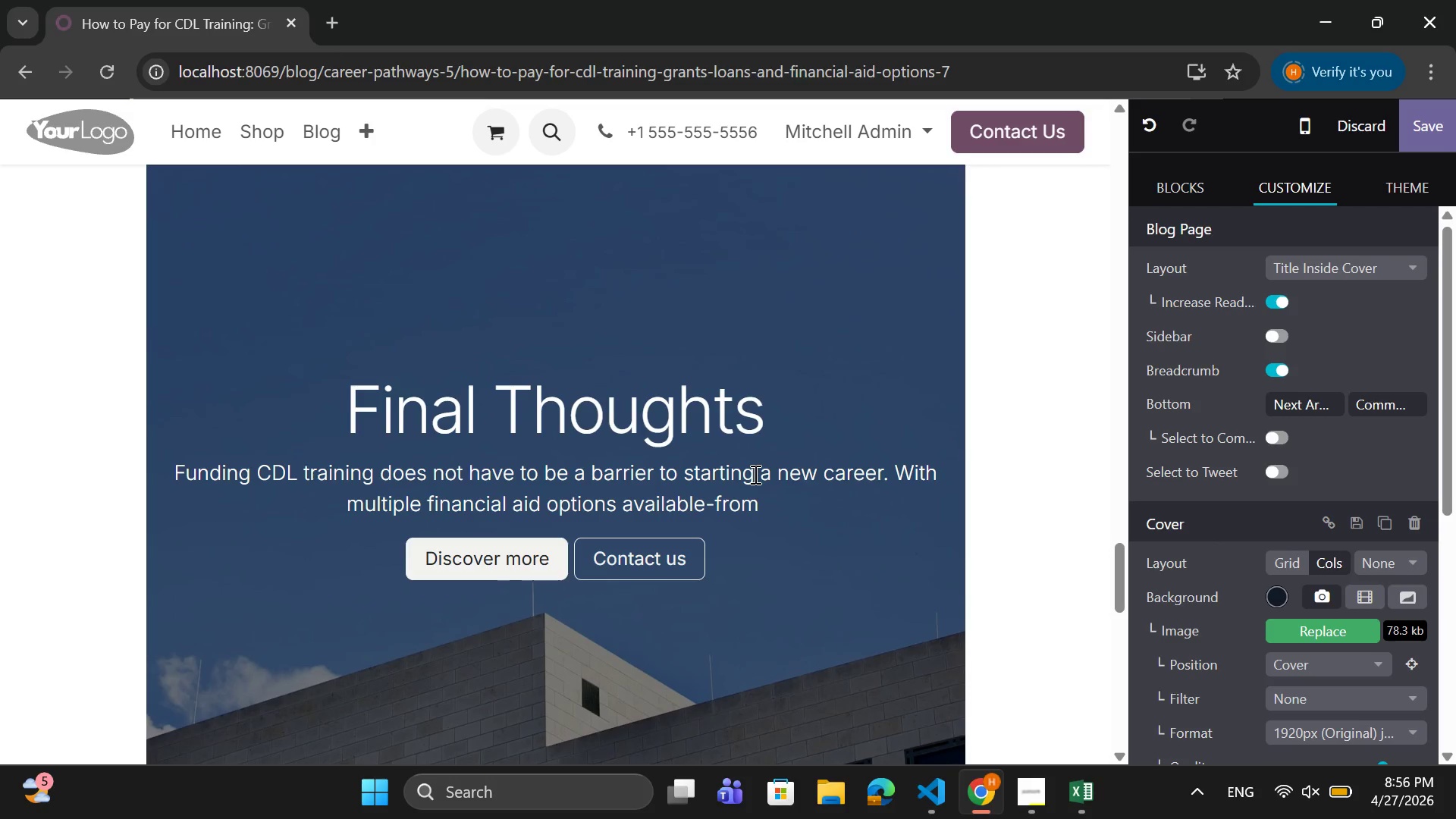 
type(governmetn)
key(Backspace)
key(Backspace)
type(nt programs to employeer)
key(Backspace)
key(Backspace)
type(r)
 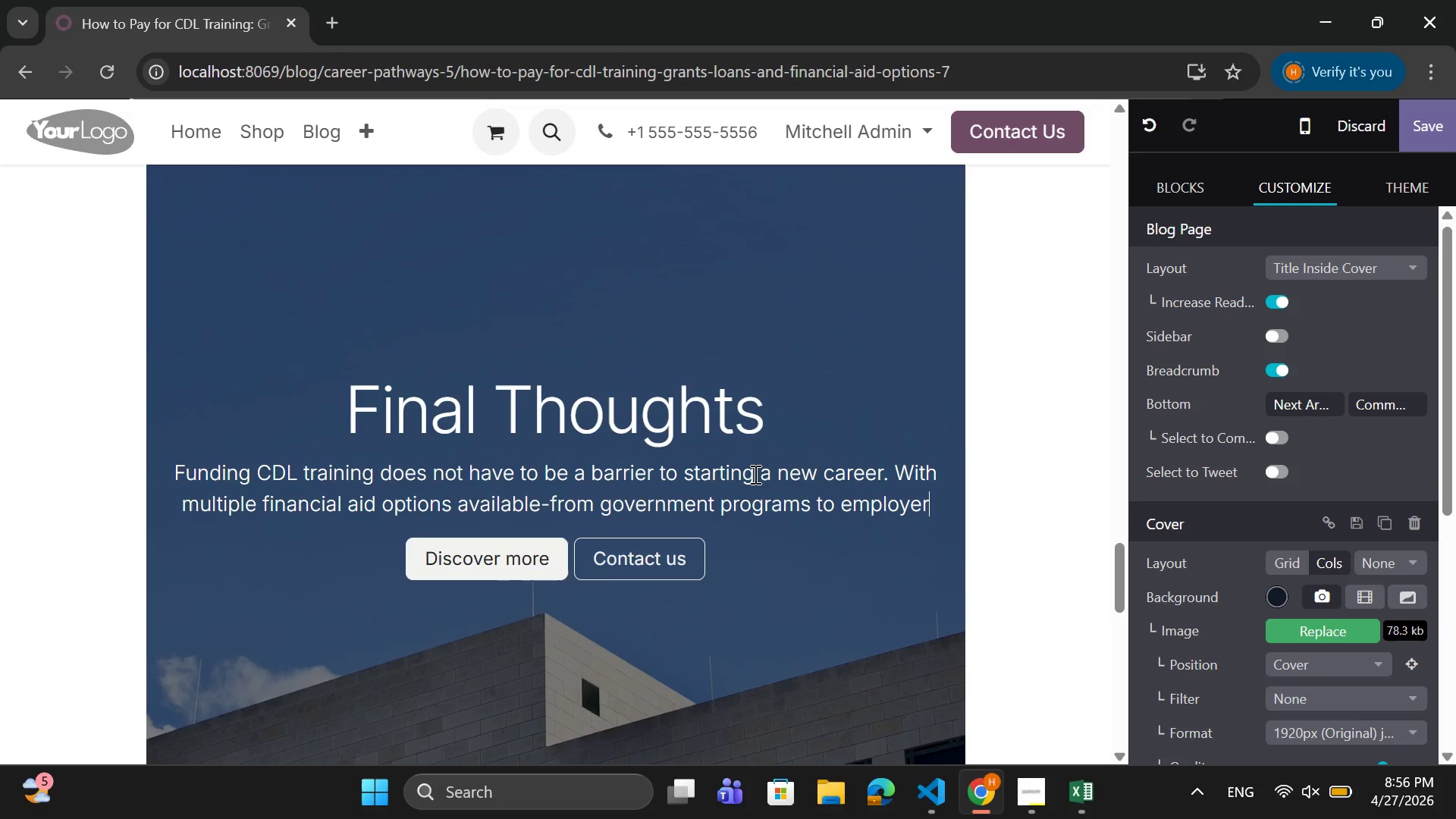 
type( sponsorship )
key(Backspace)
type(s-many students are able to begin training without heavy upfront financial pressure. Understanding)
 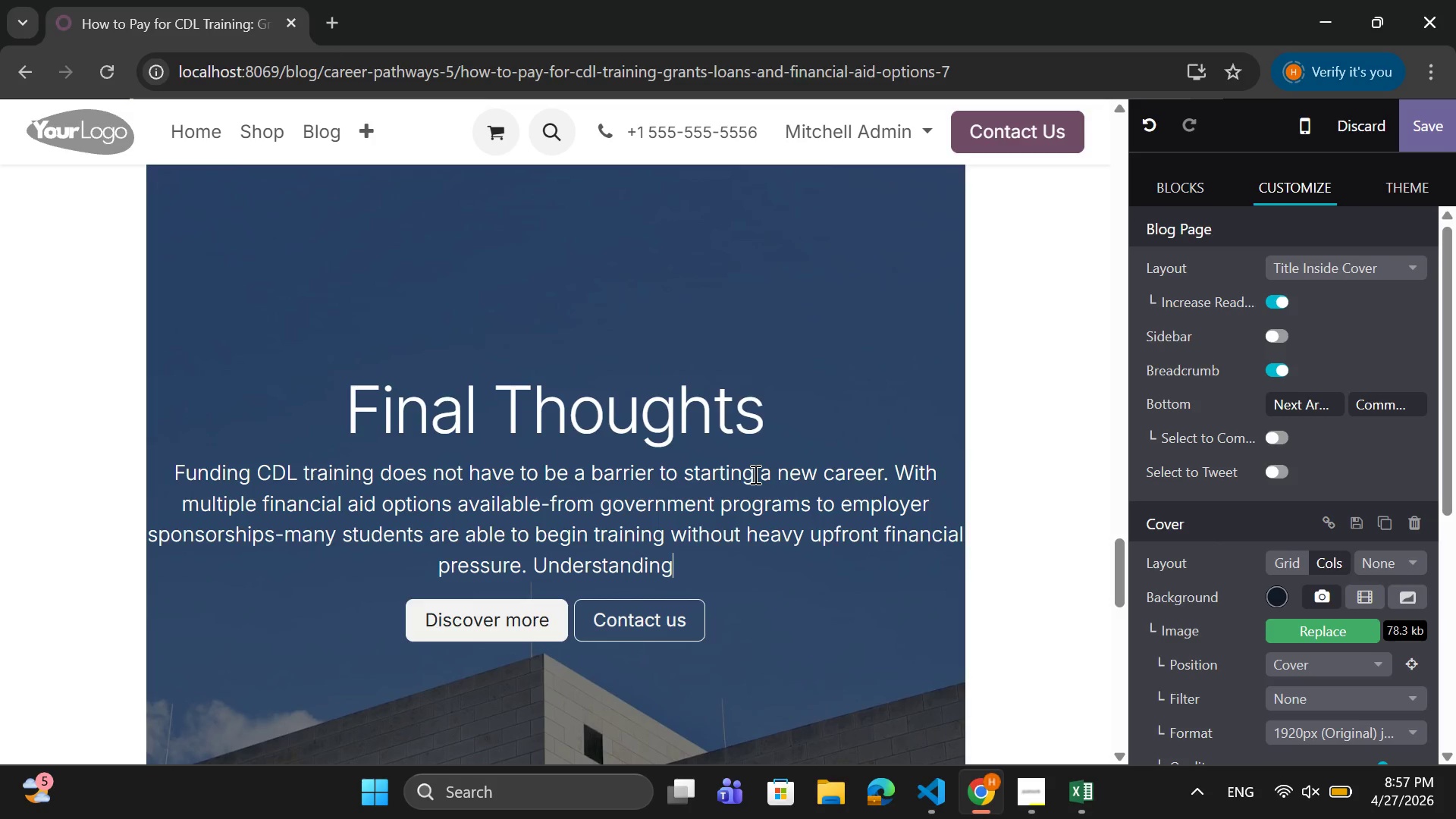 
type( these options is the first step toward m)
key(Backspace)
key(Backspace)
type(s making a confident )
 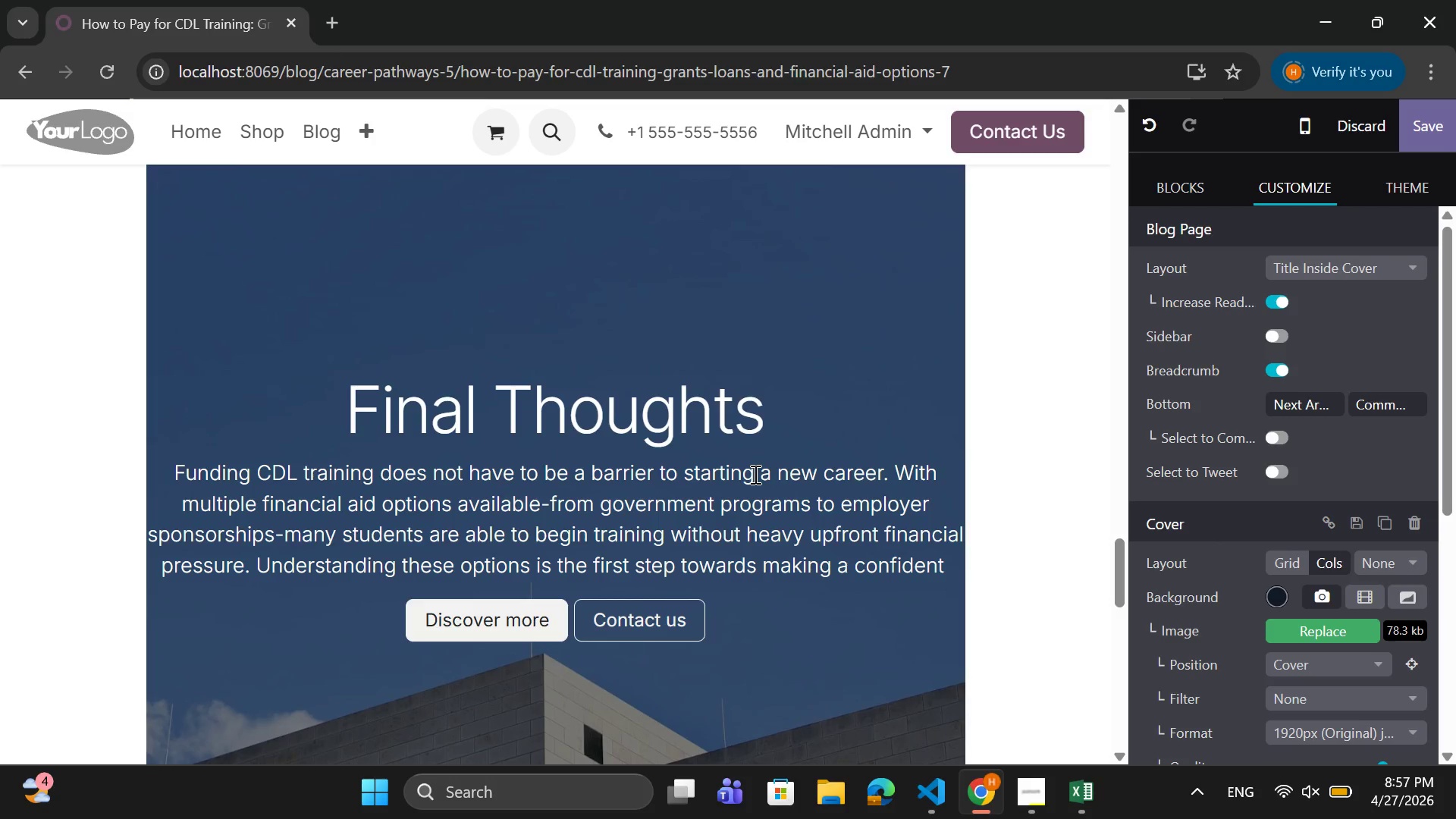 
type(and informed career transition into the )
 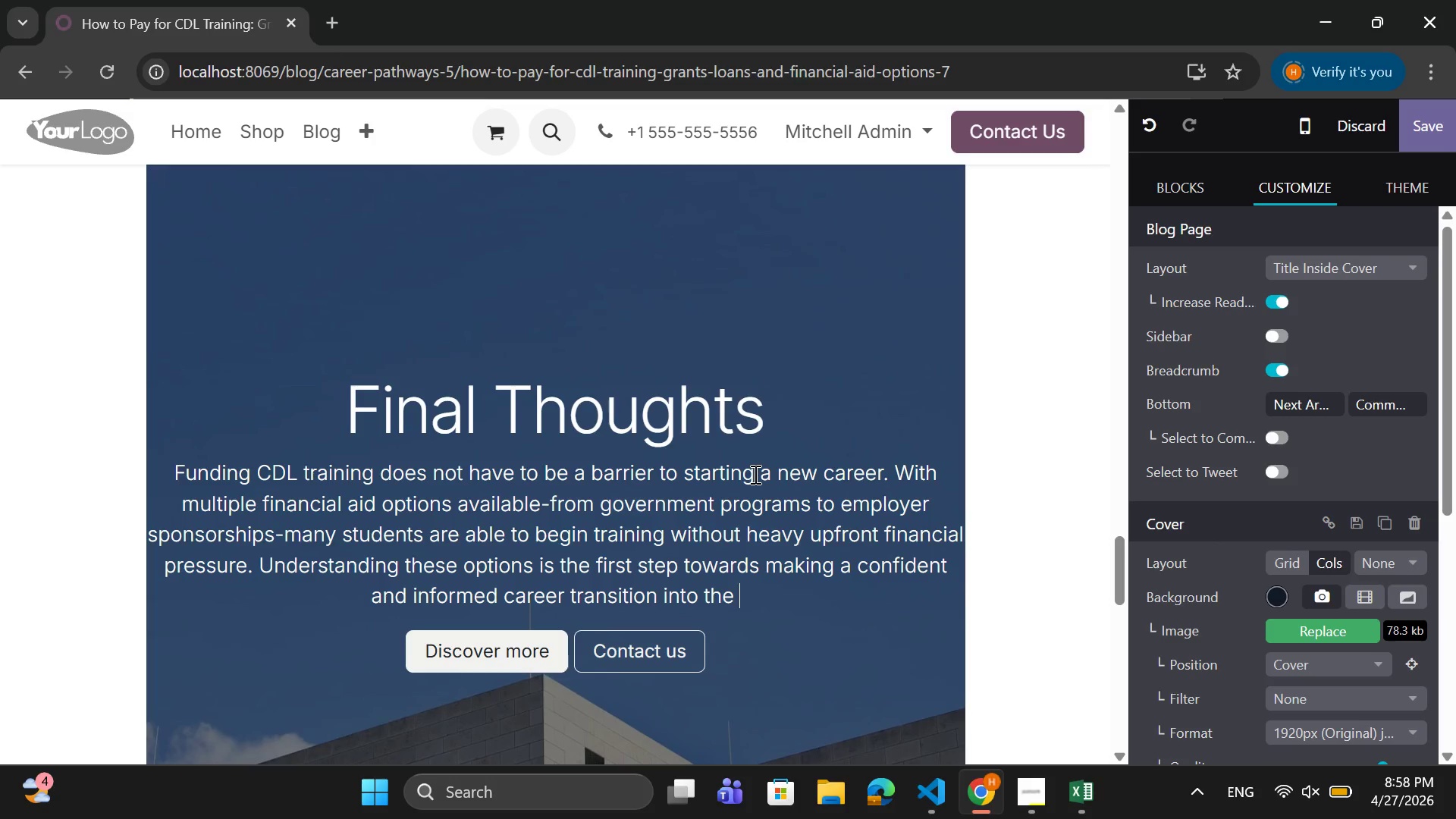 
type(trucki9ng)
key(Backspace)
key(Backspace)
key(Backspace)
type(ng industry.)
 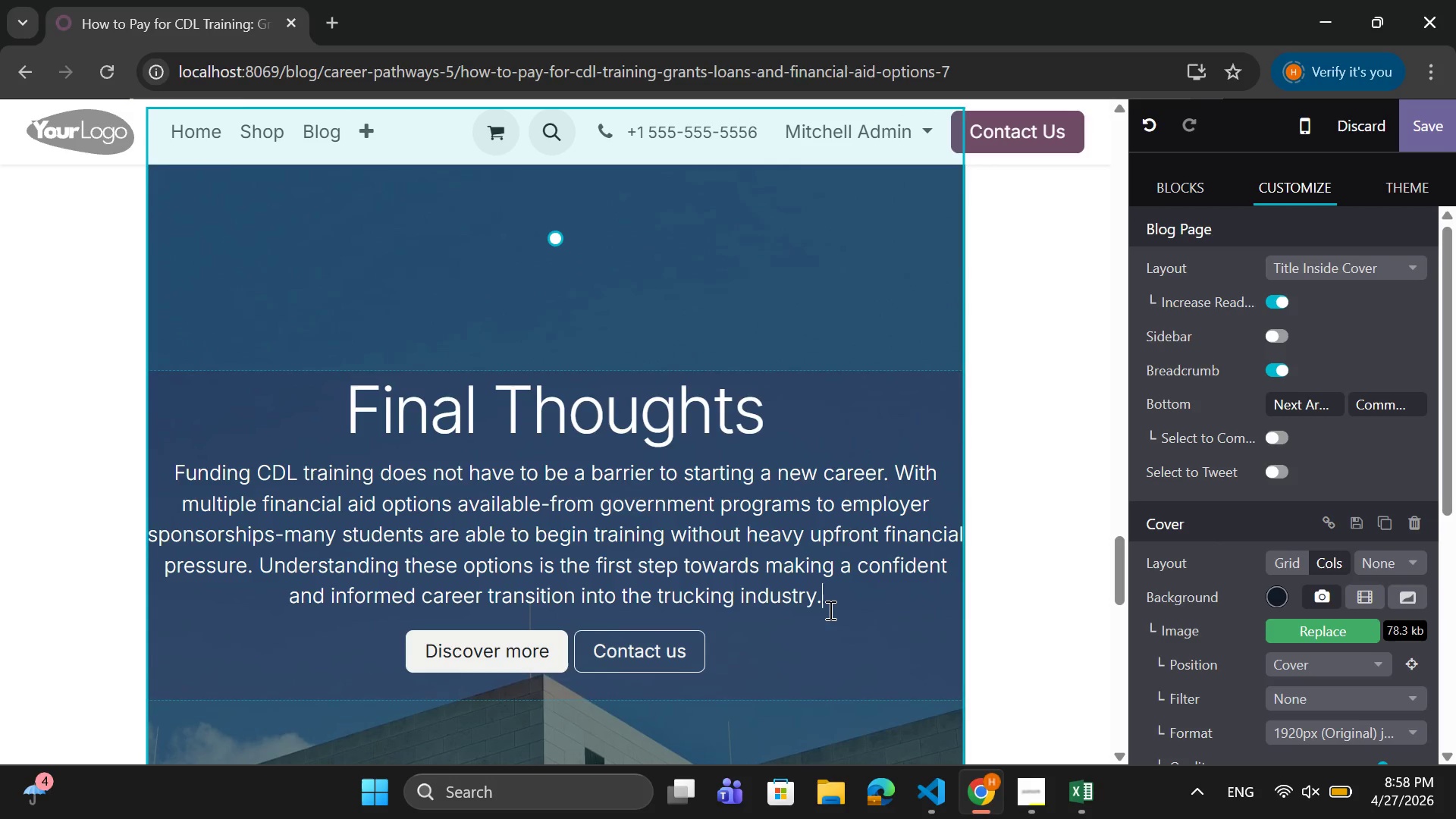 
wait(5.77)
 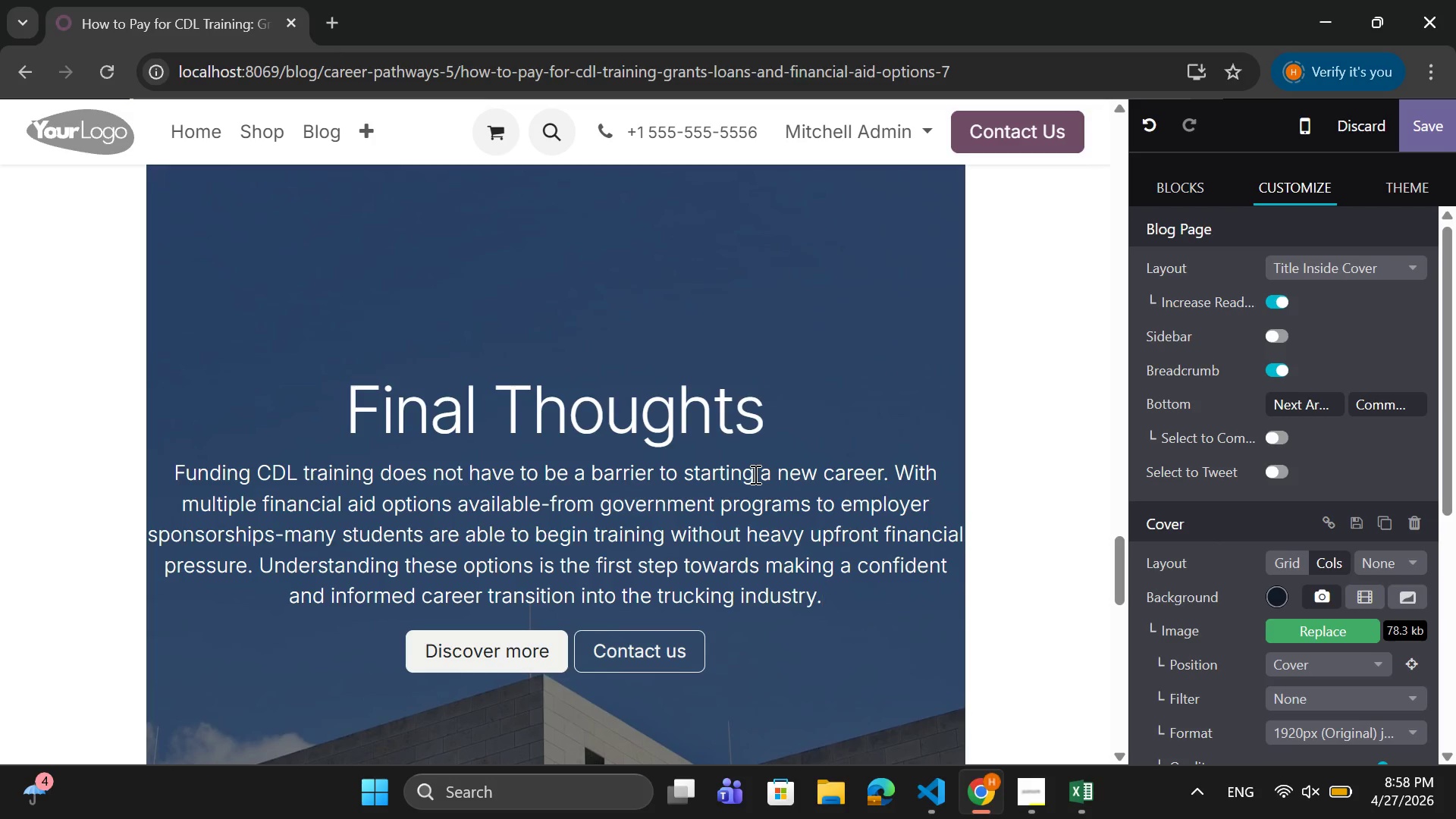 
left_click_drag(start_coordinate=[836, 591], to_coordinate=[167, 469])
 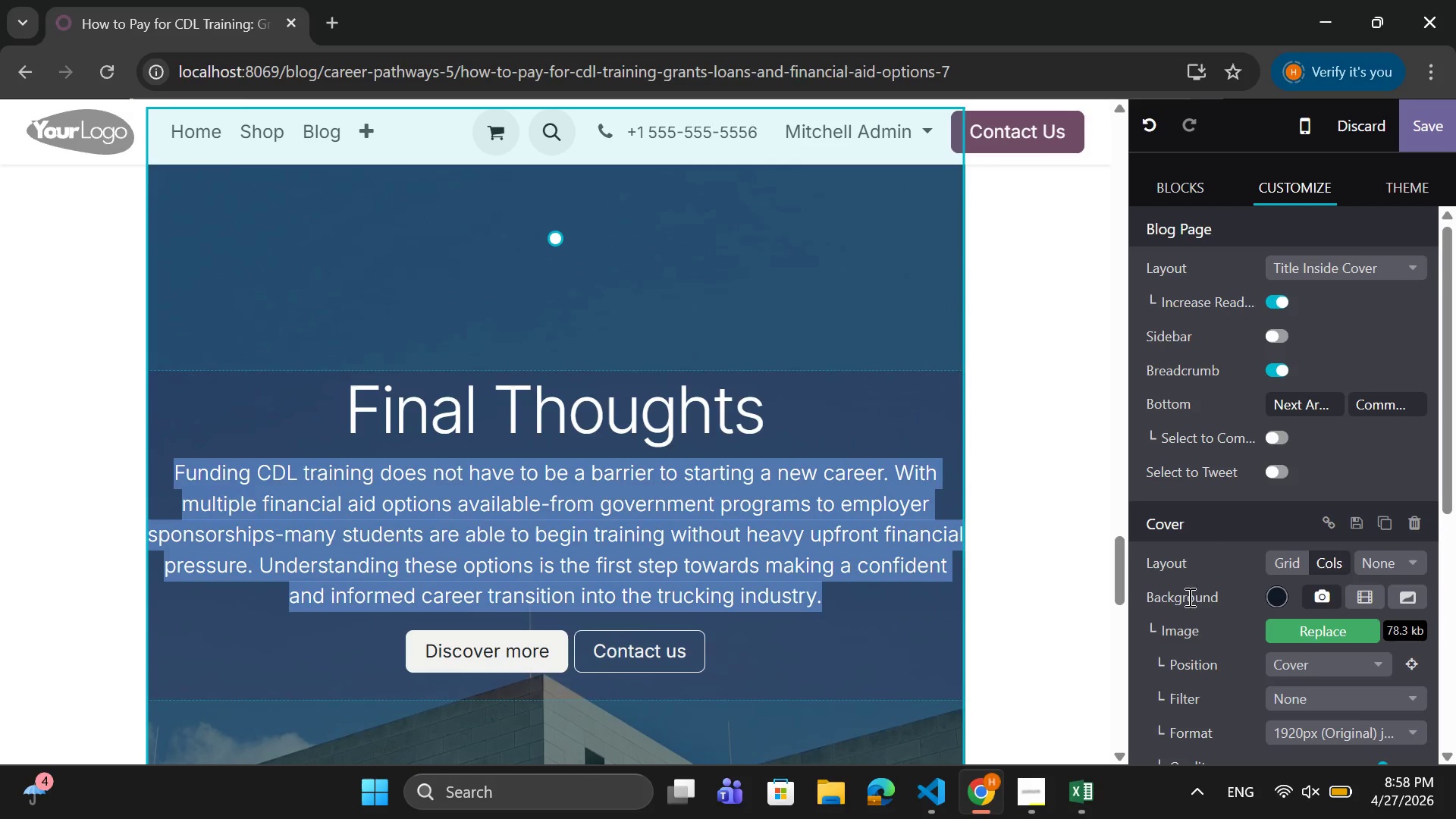 
scroll: coordinate [1200, 596], scroll_direction: down, amount: 4.0
 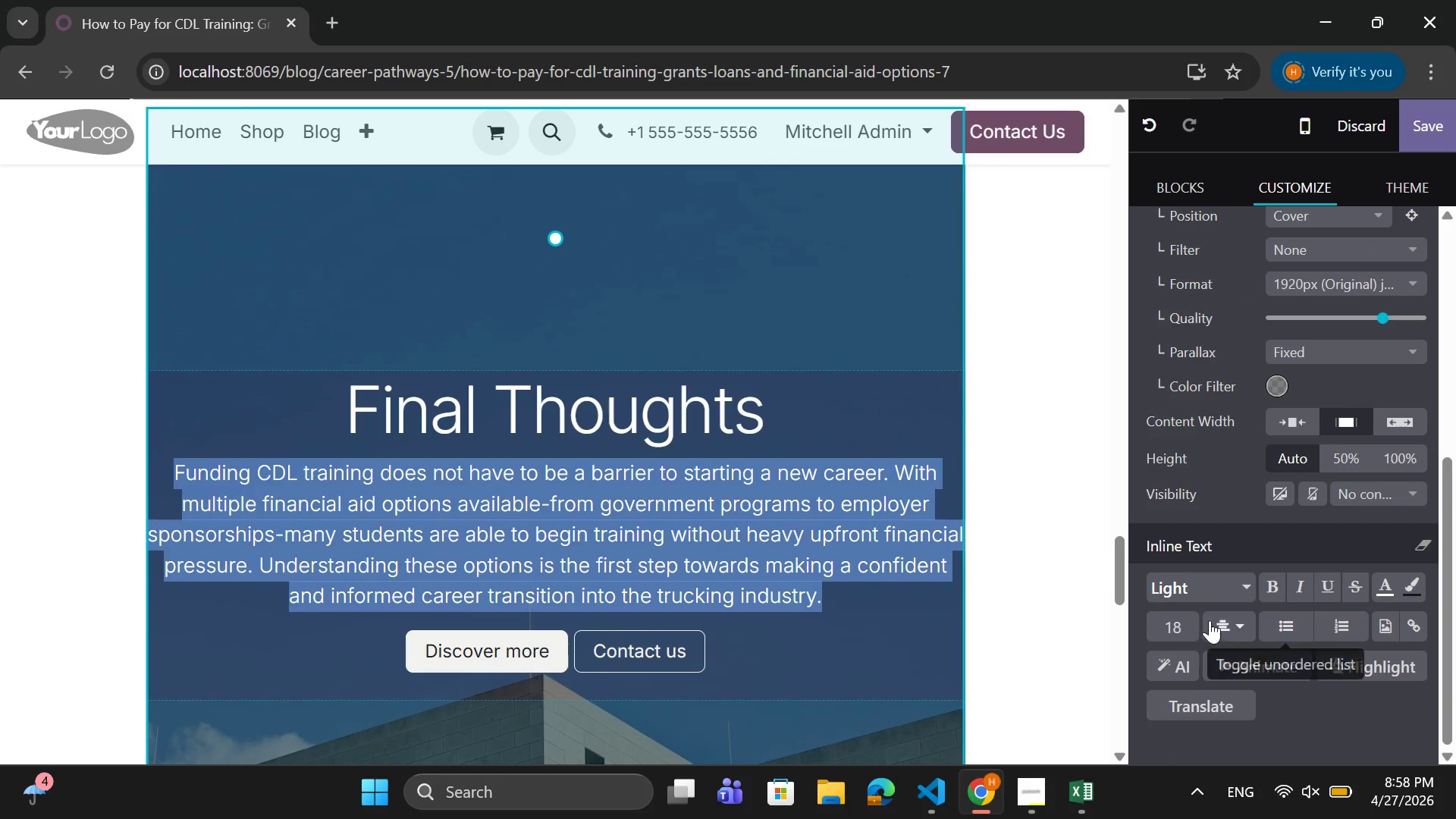 
left_click([1184, 620])
 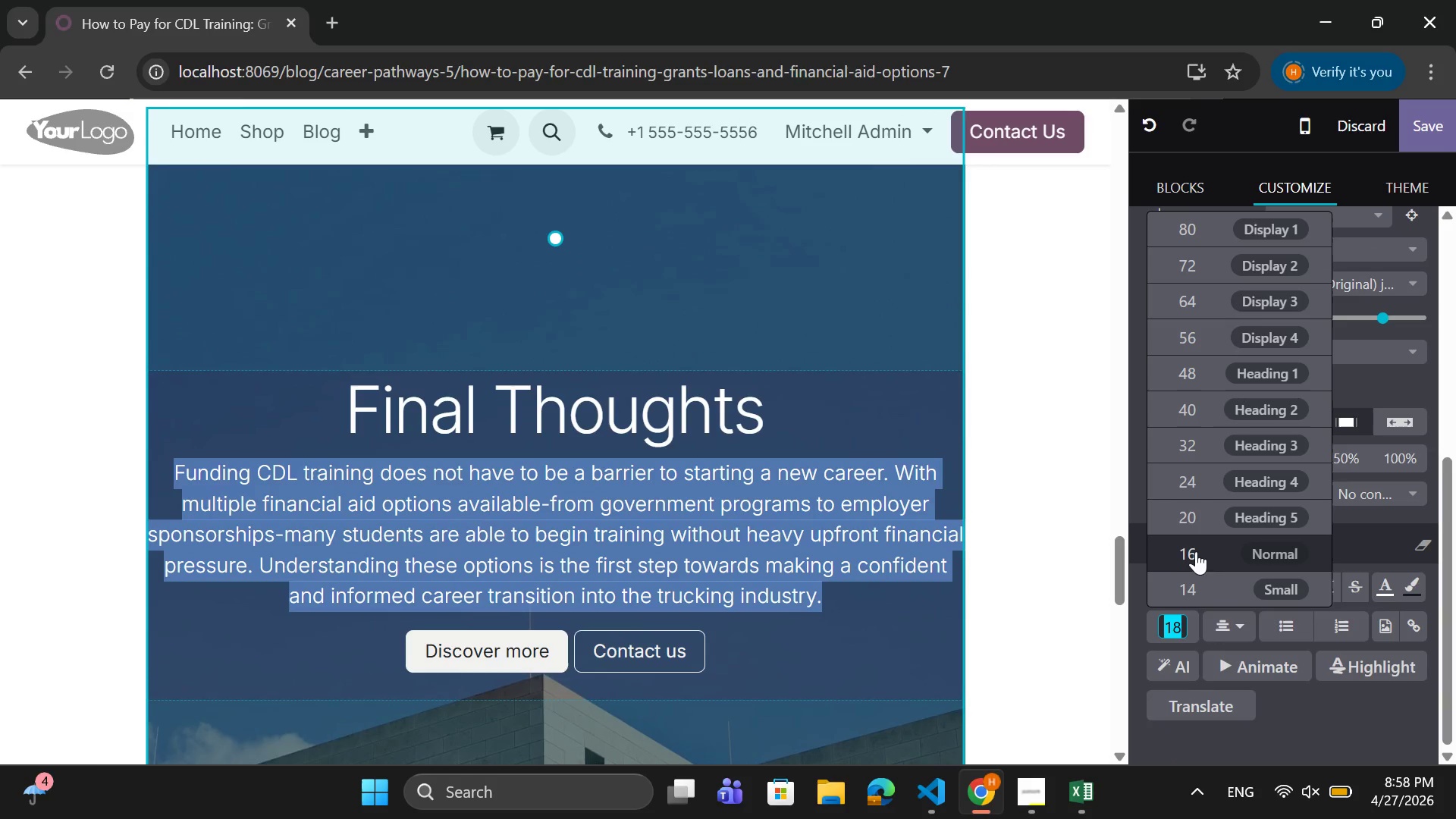 
left_click([1196, 549])
 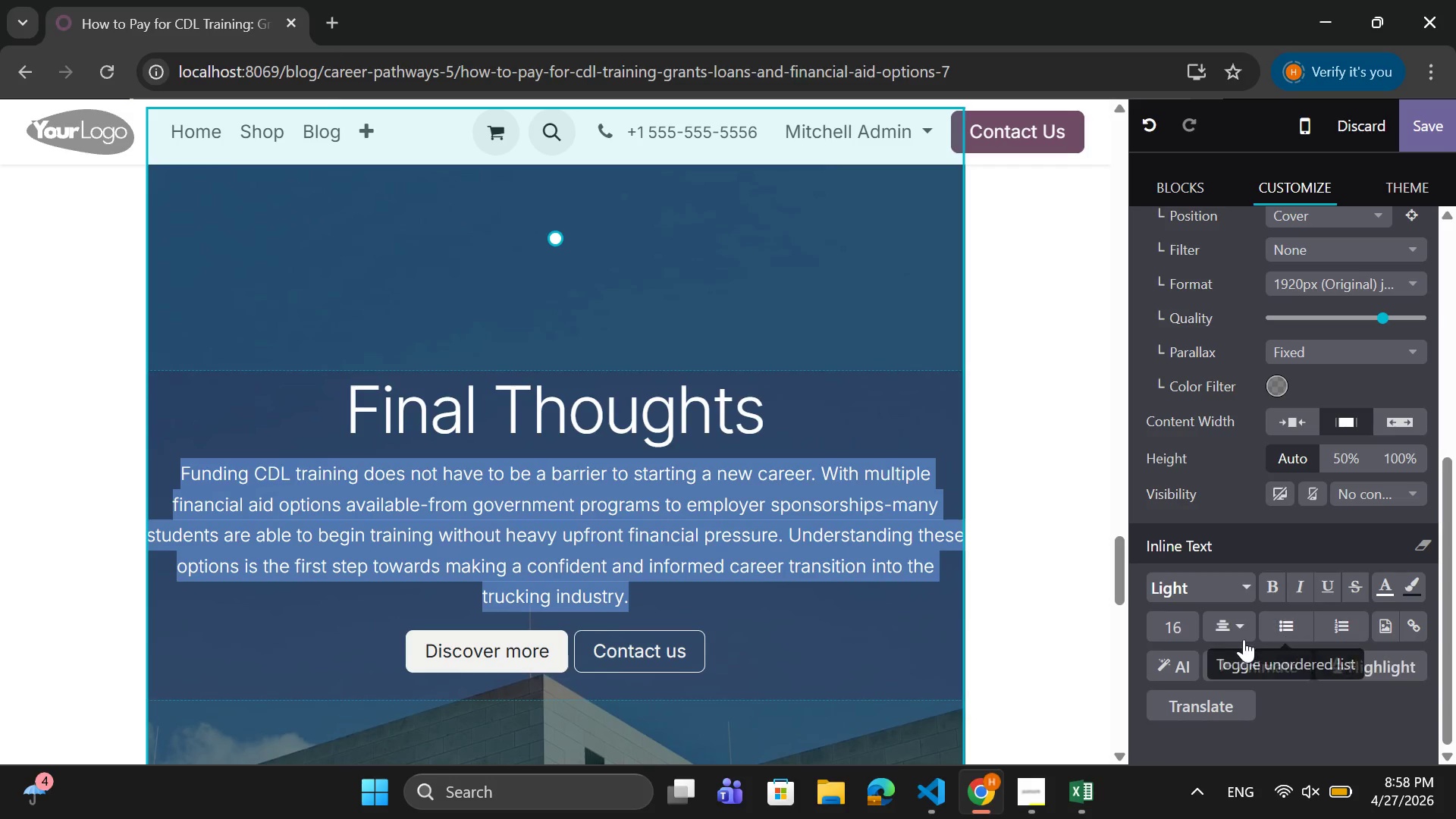 
left_click([1234, 624])
 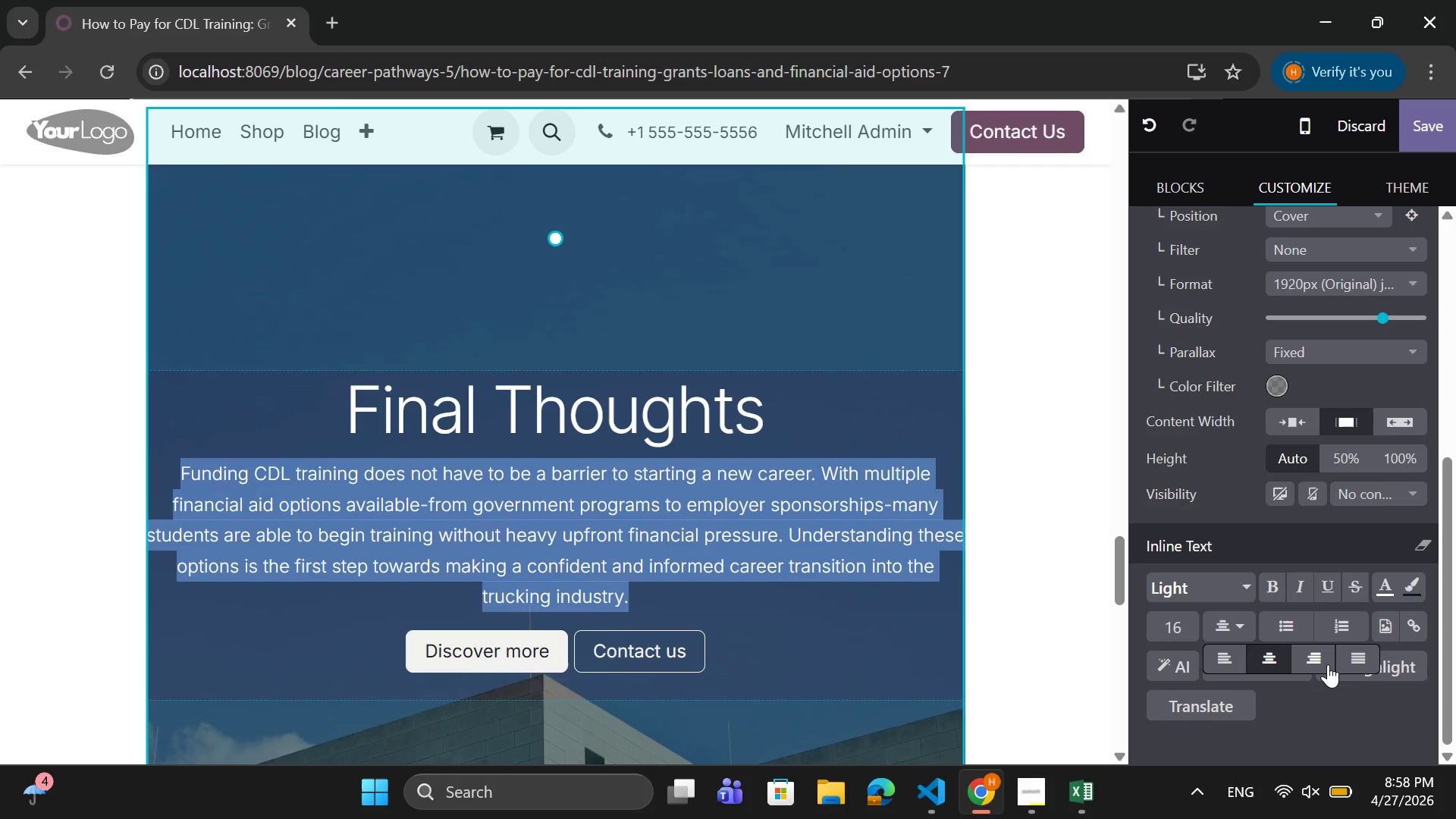 
left_click([1362, 659])
 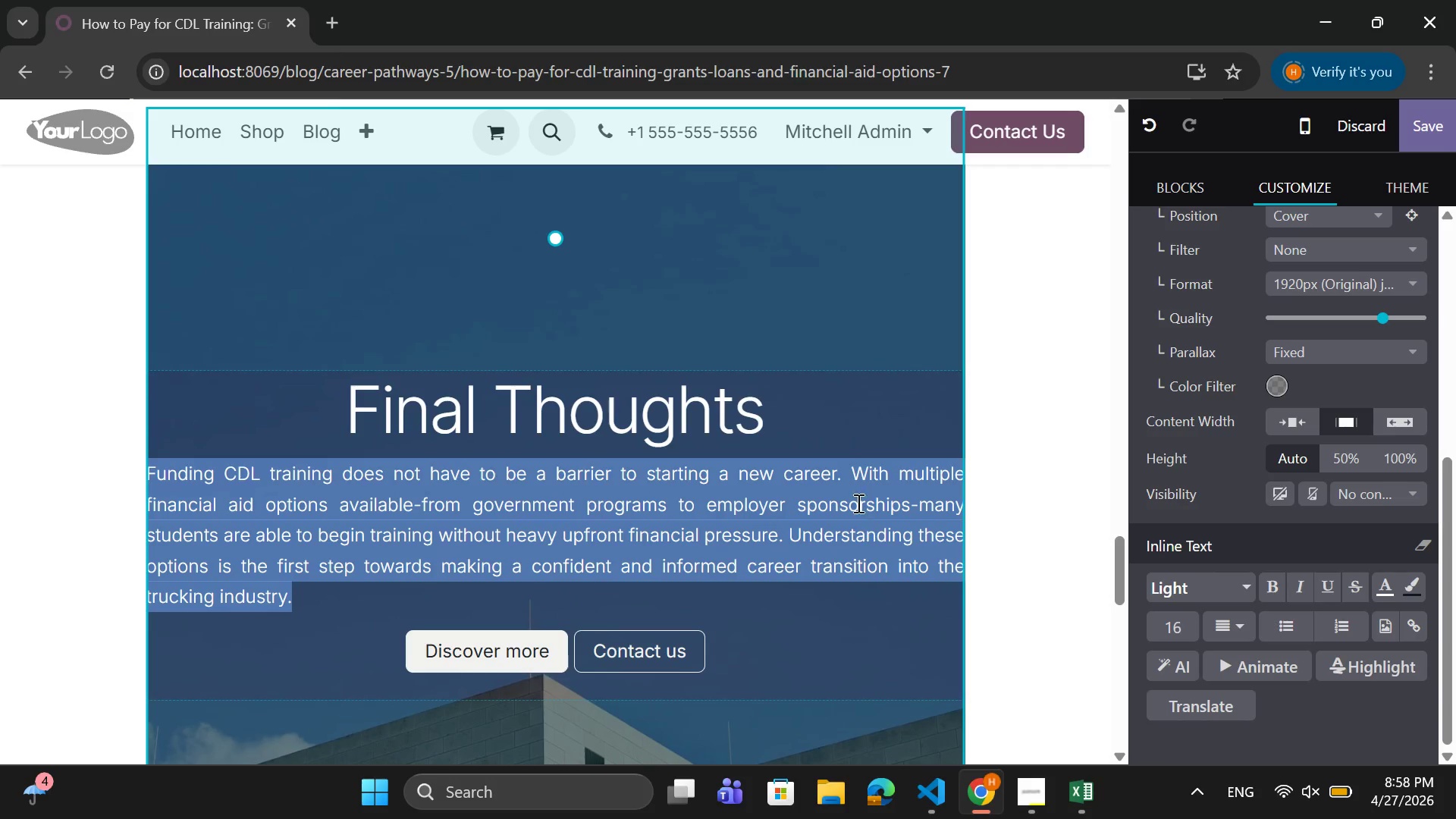 
left_click_drag(start_coordinate=[813, 402], to_coordinate=[311, 373])
 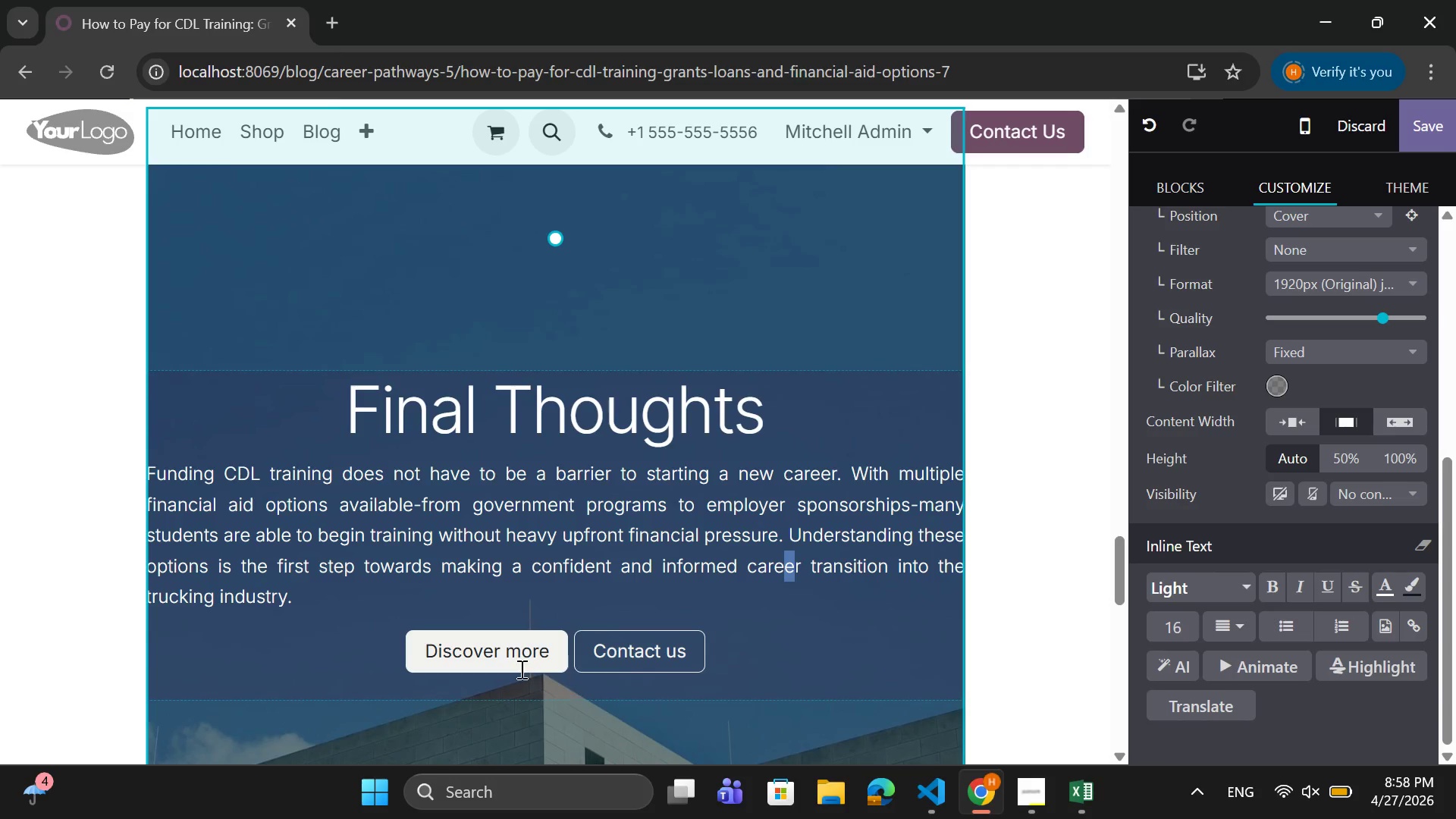 
left_click_drag(start_coordinate=[550, 652], to_coordinate=[417, 654])
 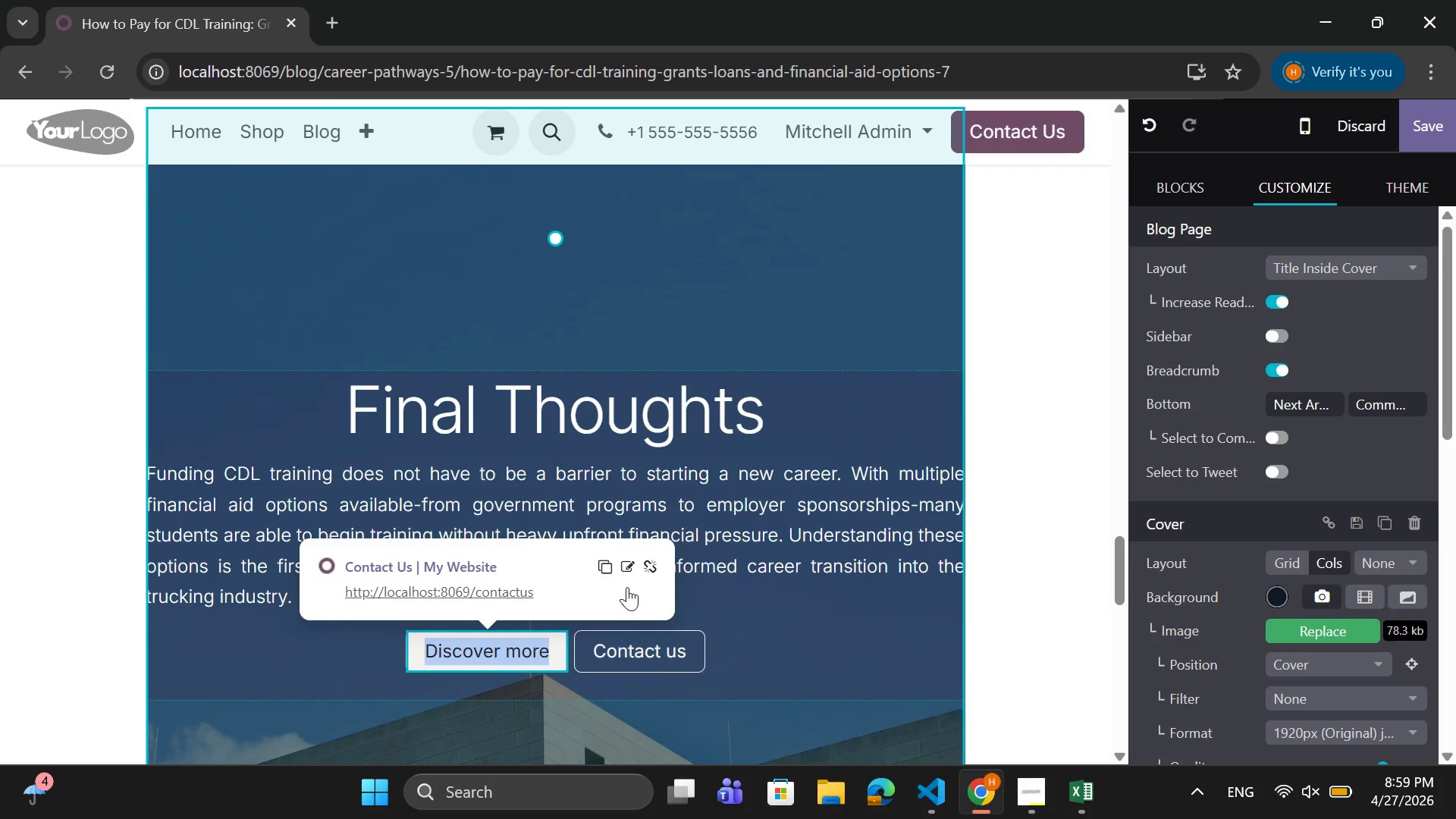 
wait(5.55)
 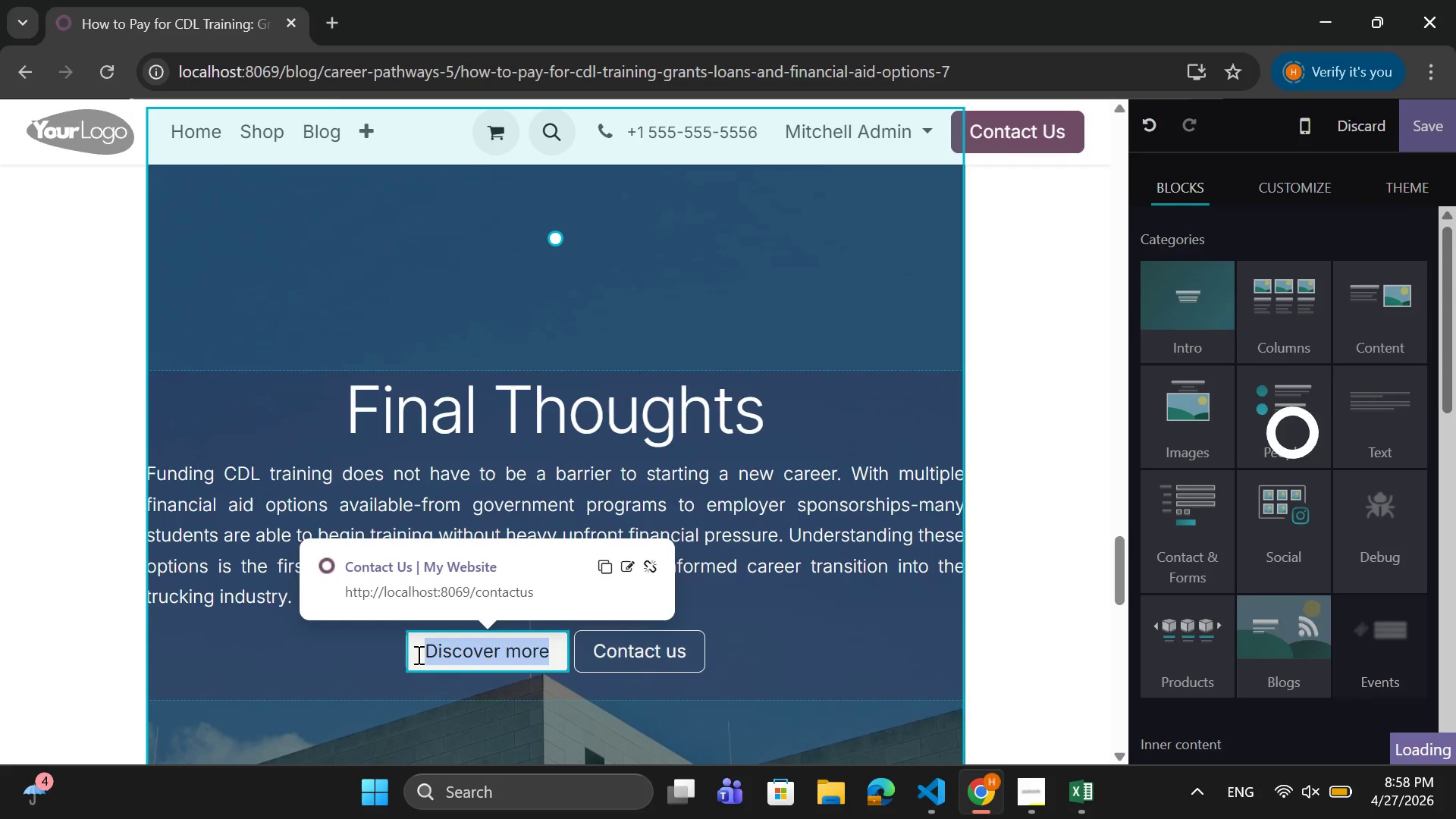 
left_click([629, 567])
 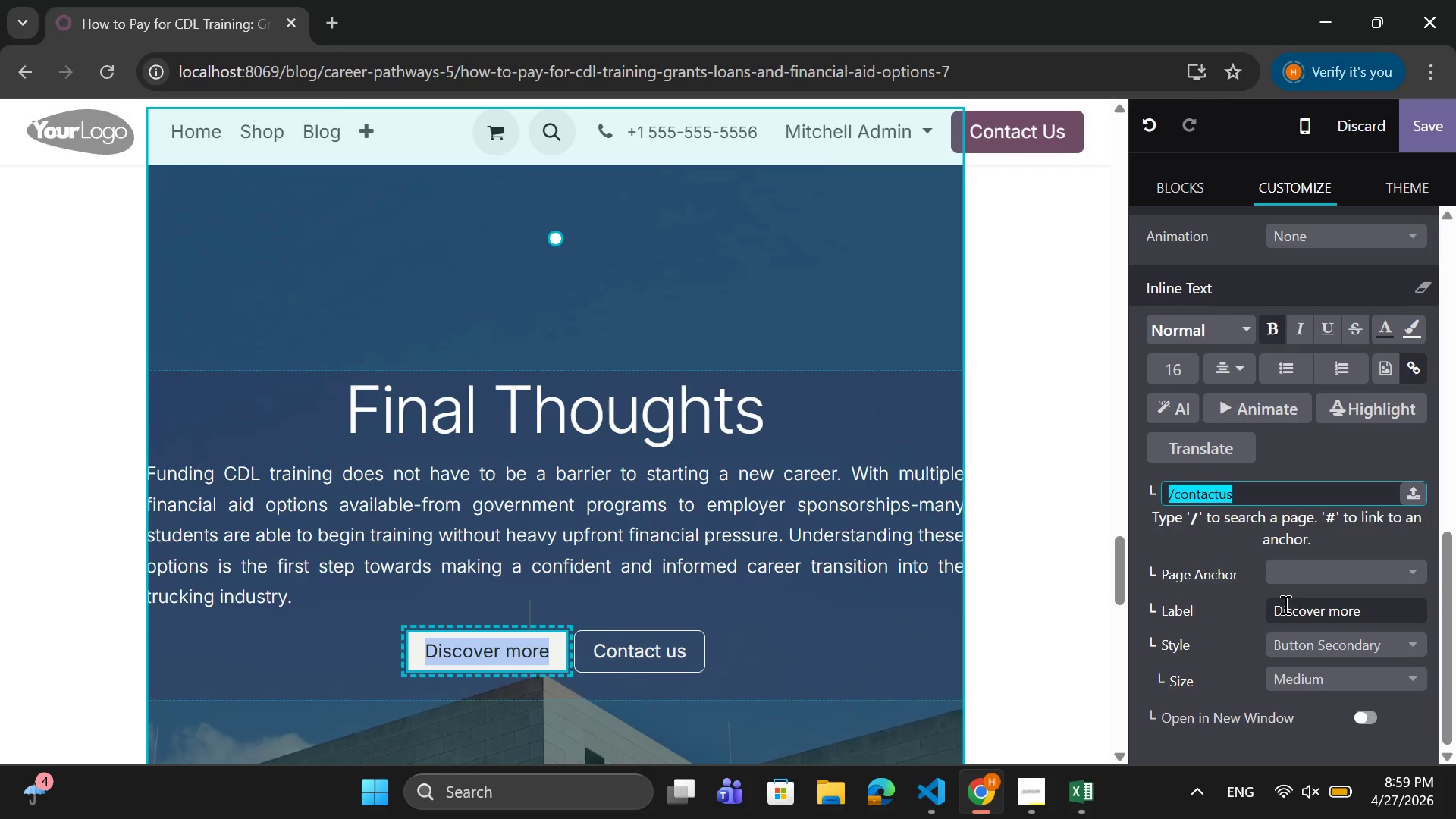 
wait(7.03)
 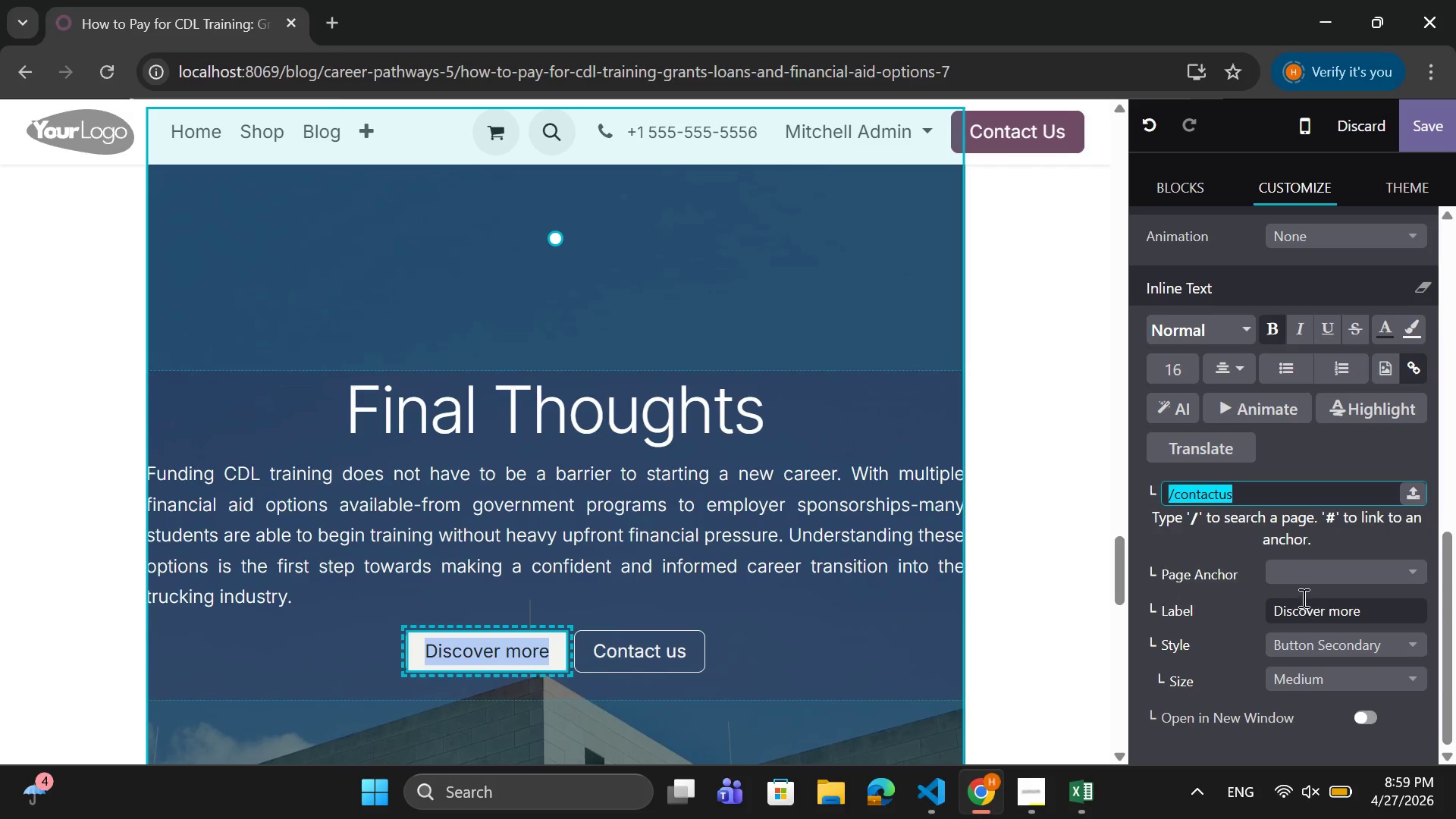 
key(CapsLock)
 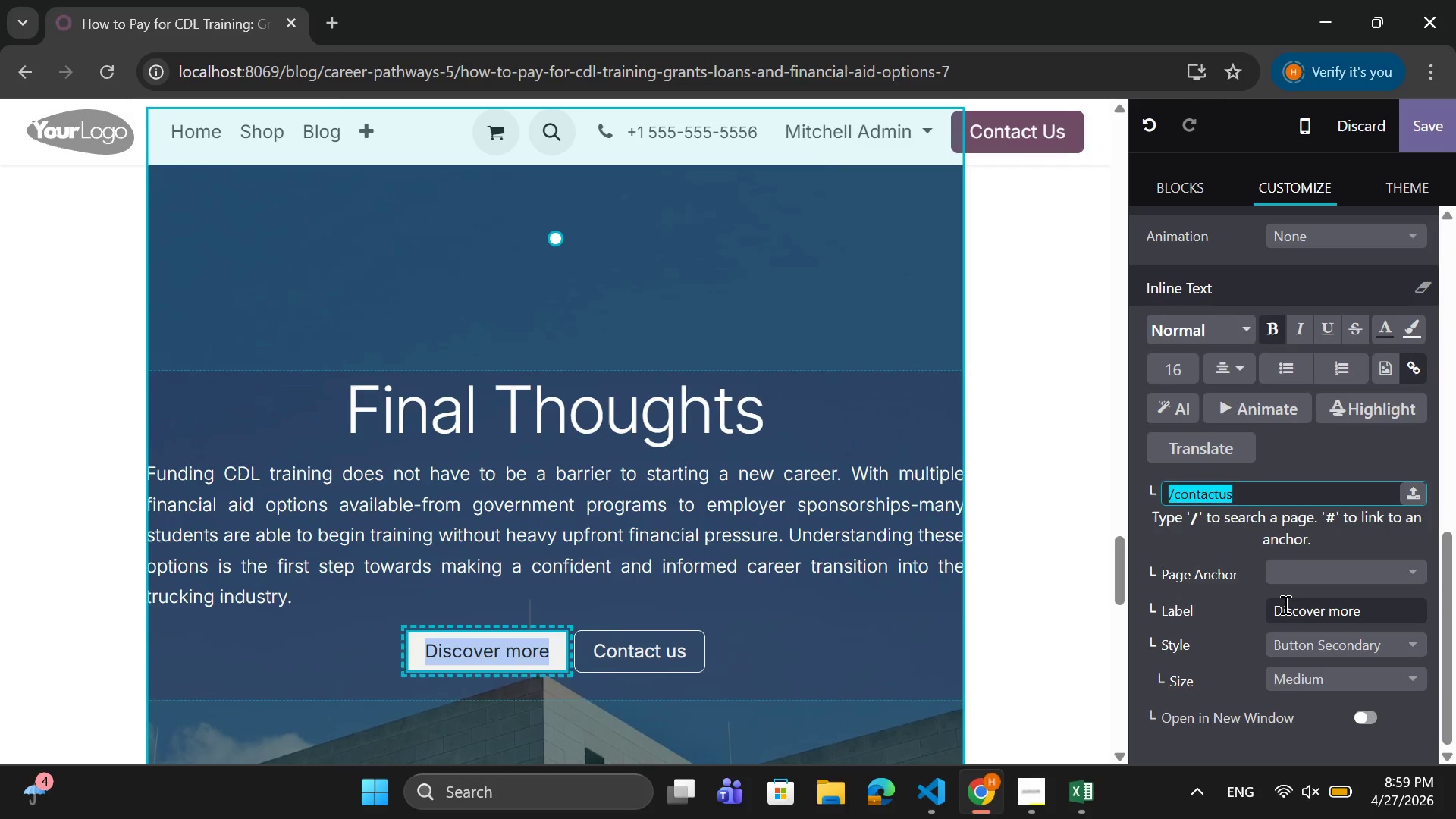 
key(S)
 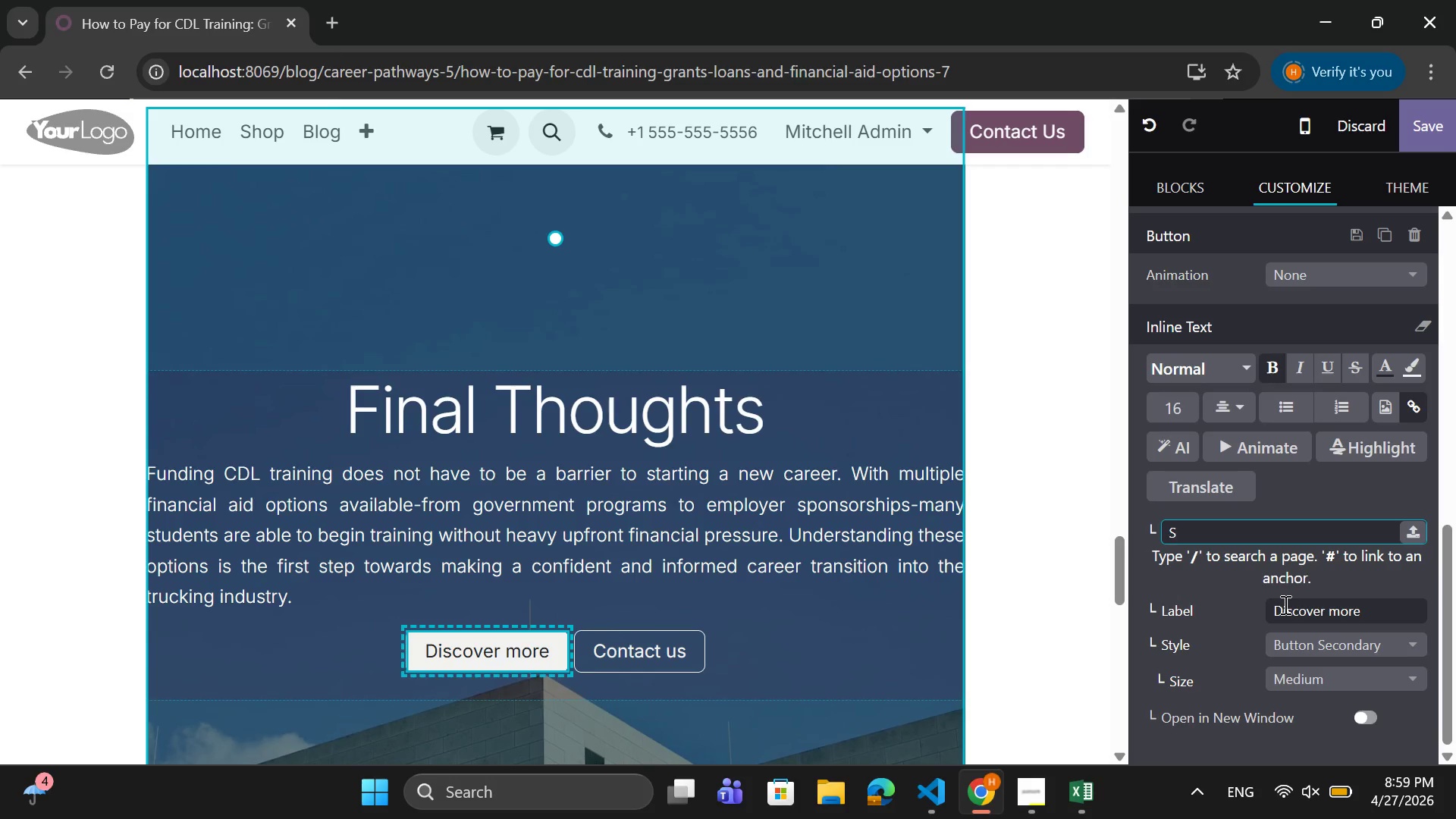 
key(Backspace)
 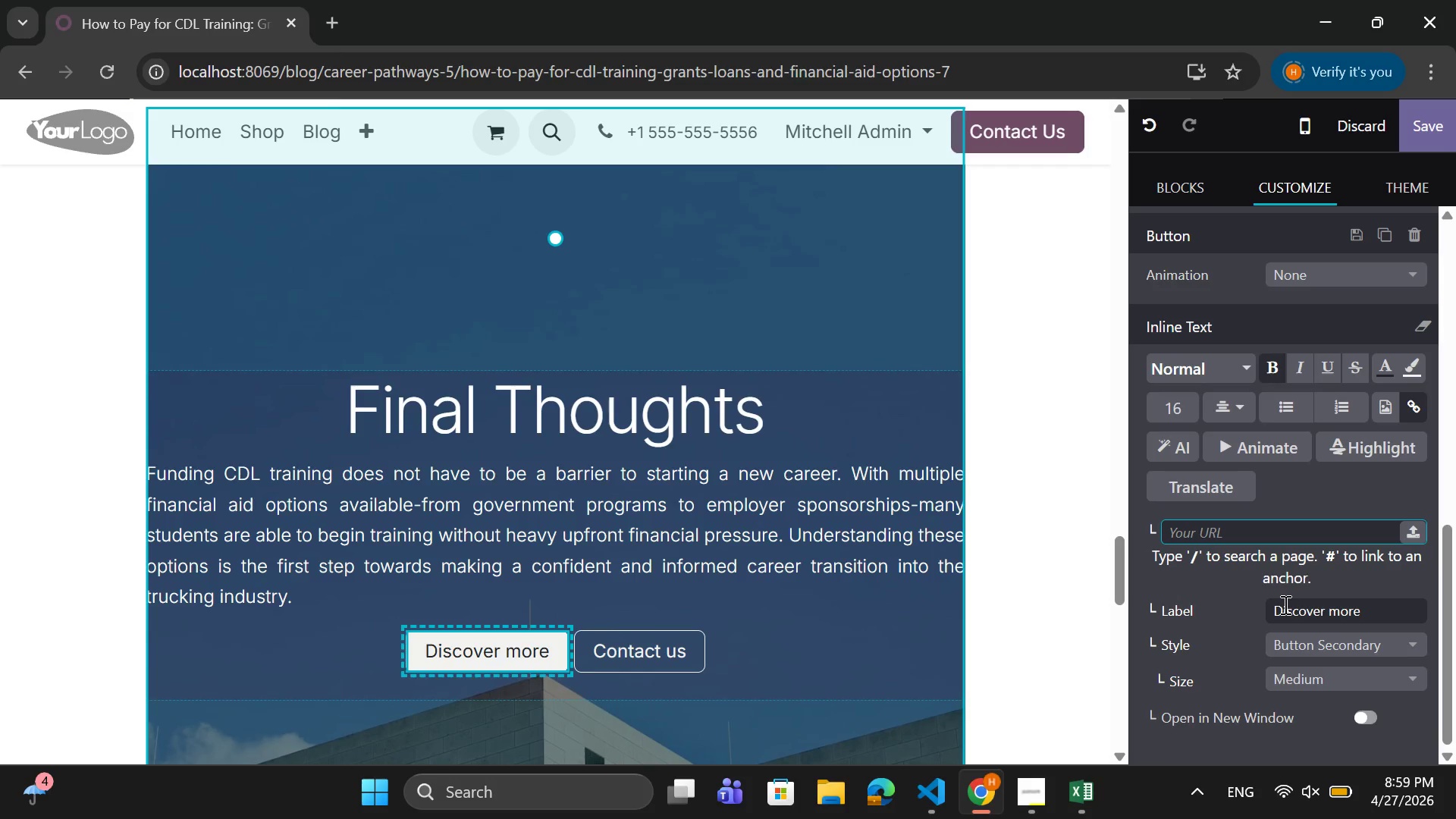 
left_click([1284, 604])
 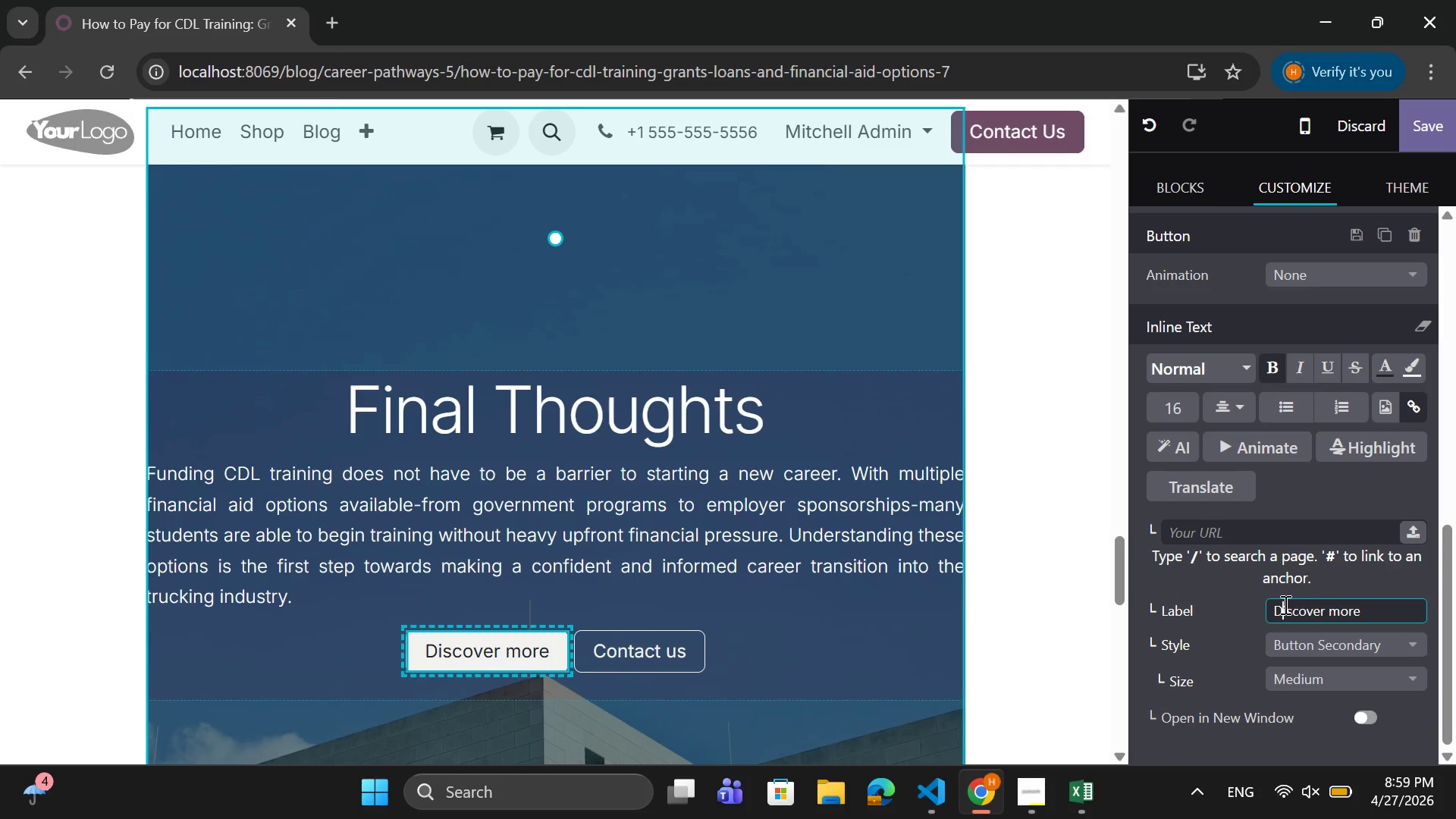 
key(ArrowRight)
 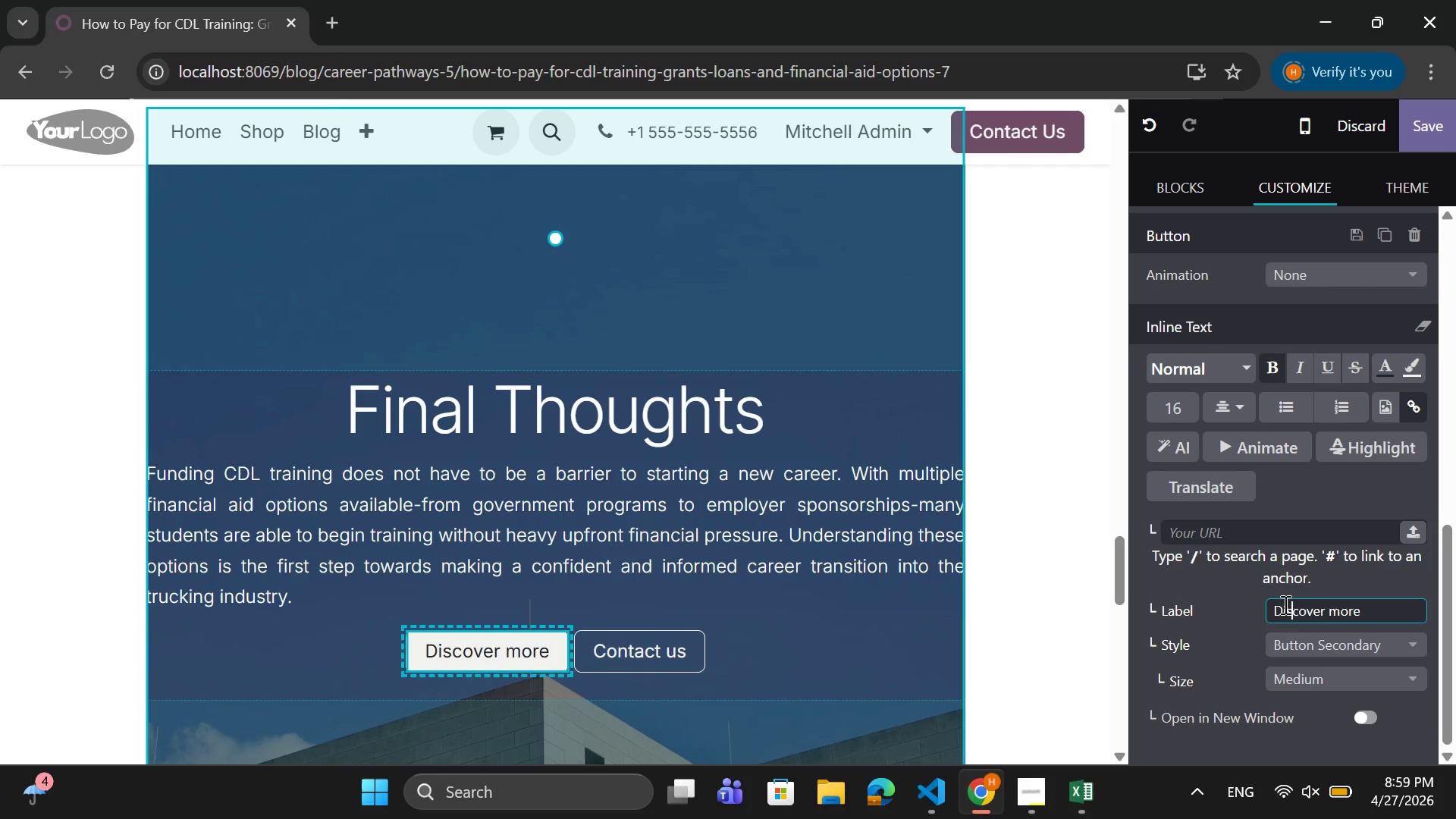 
key(ArrowRight)
 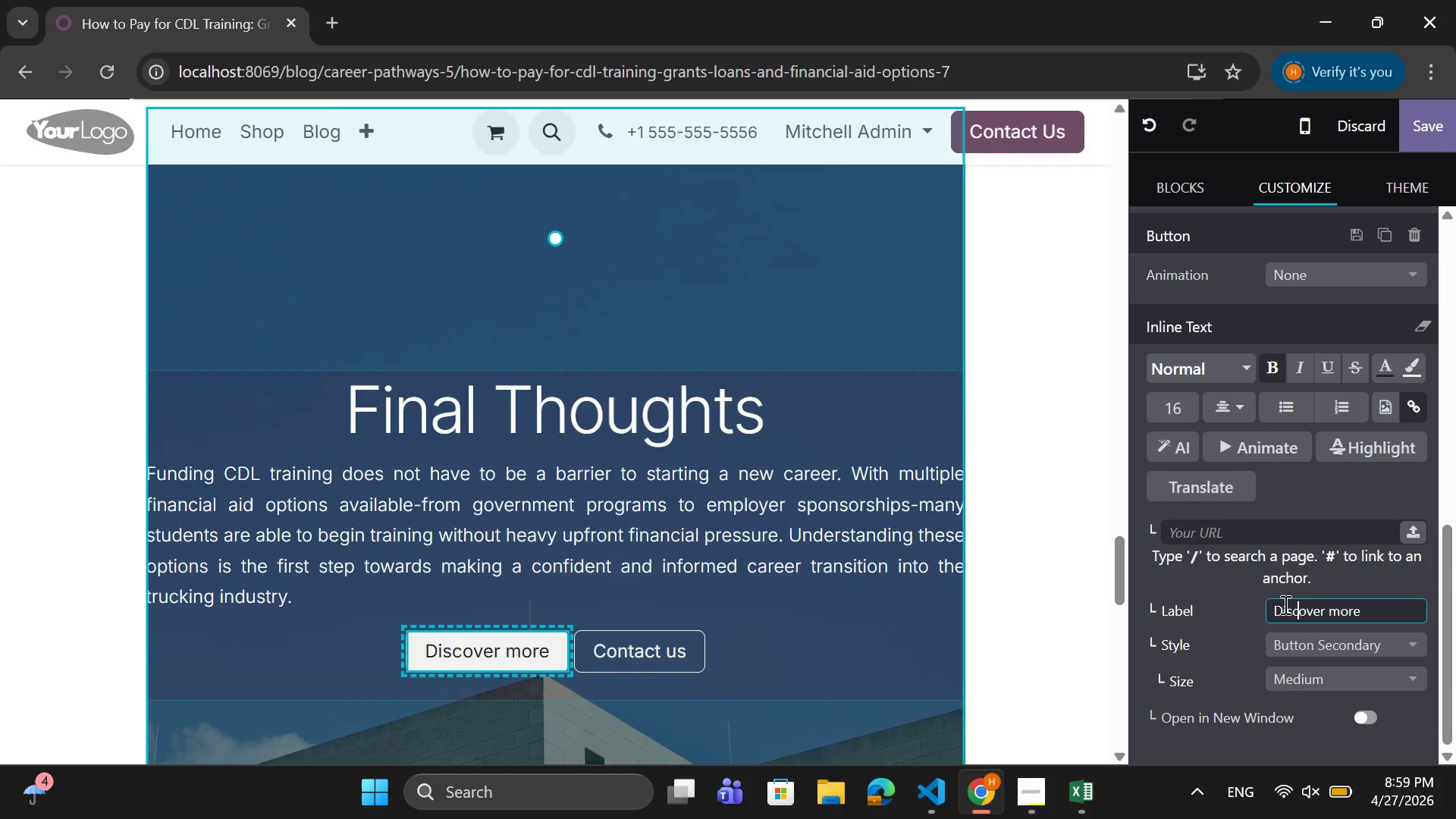 
key(ArrowRight)
 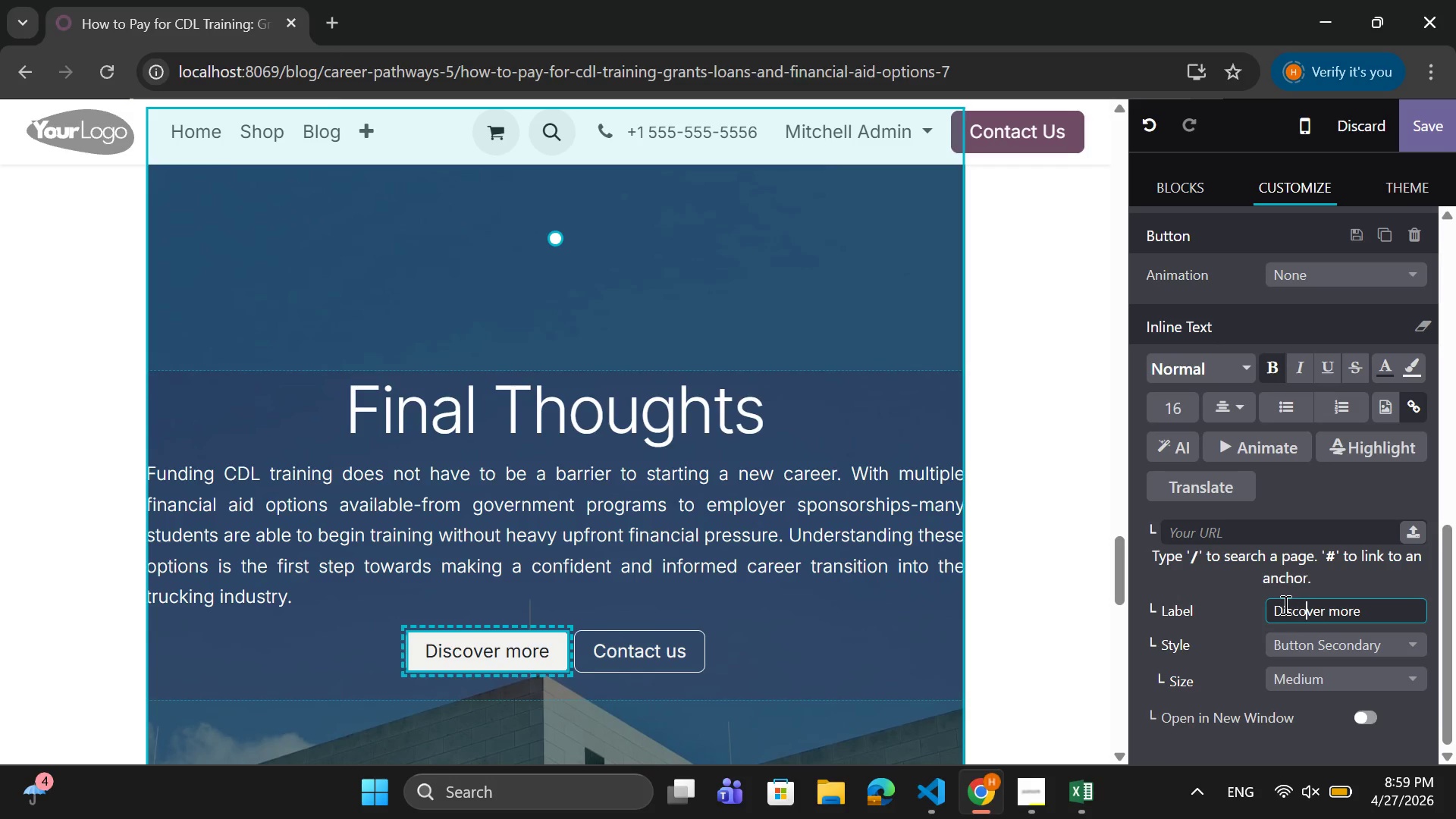 
key(ArrowRight)
 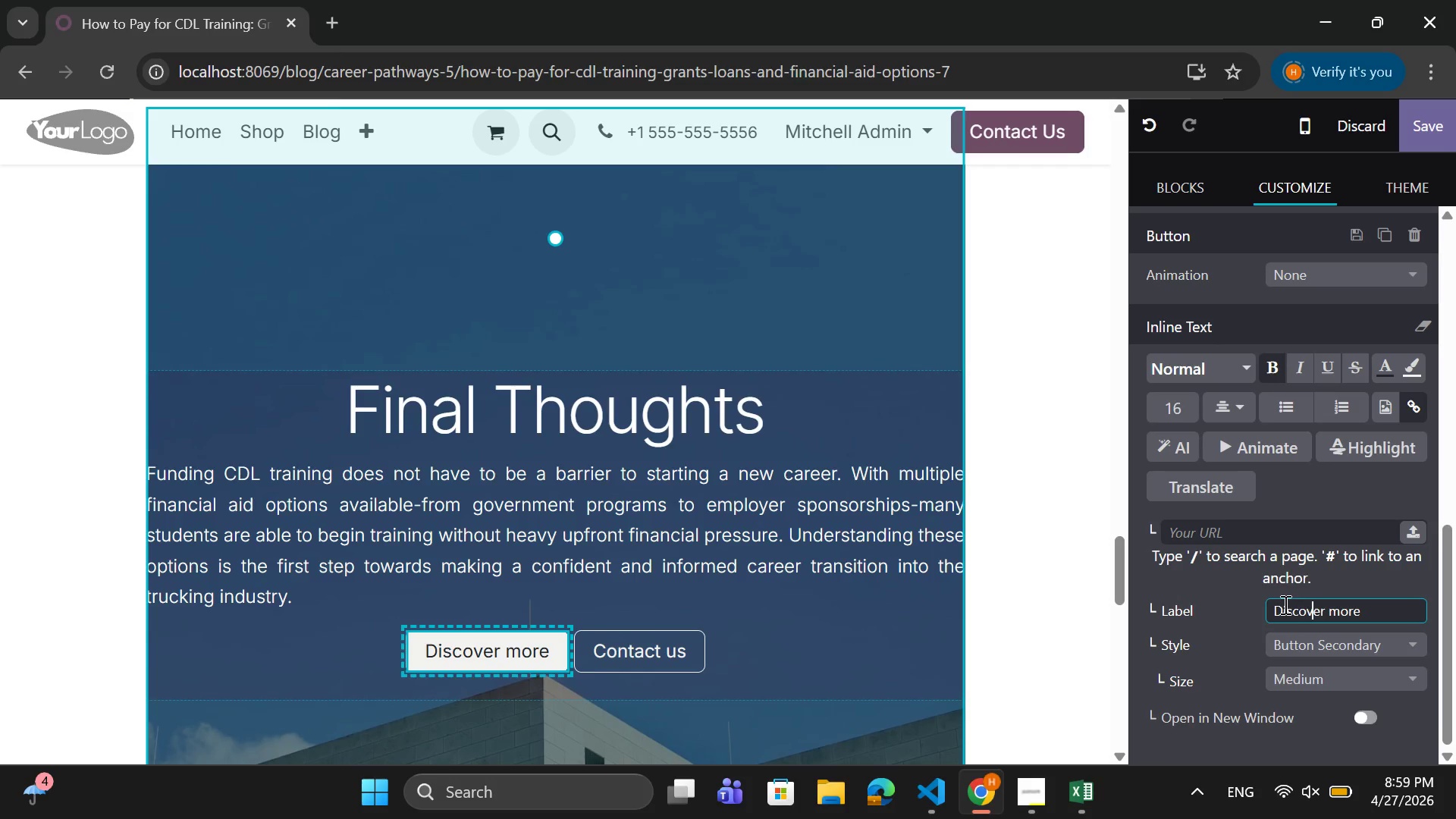 
key(ArrowRight)
 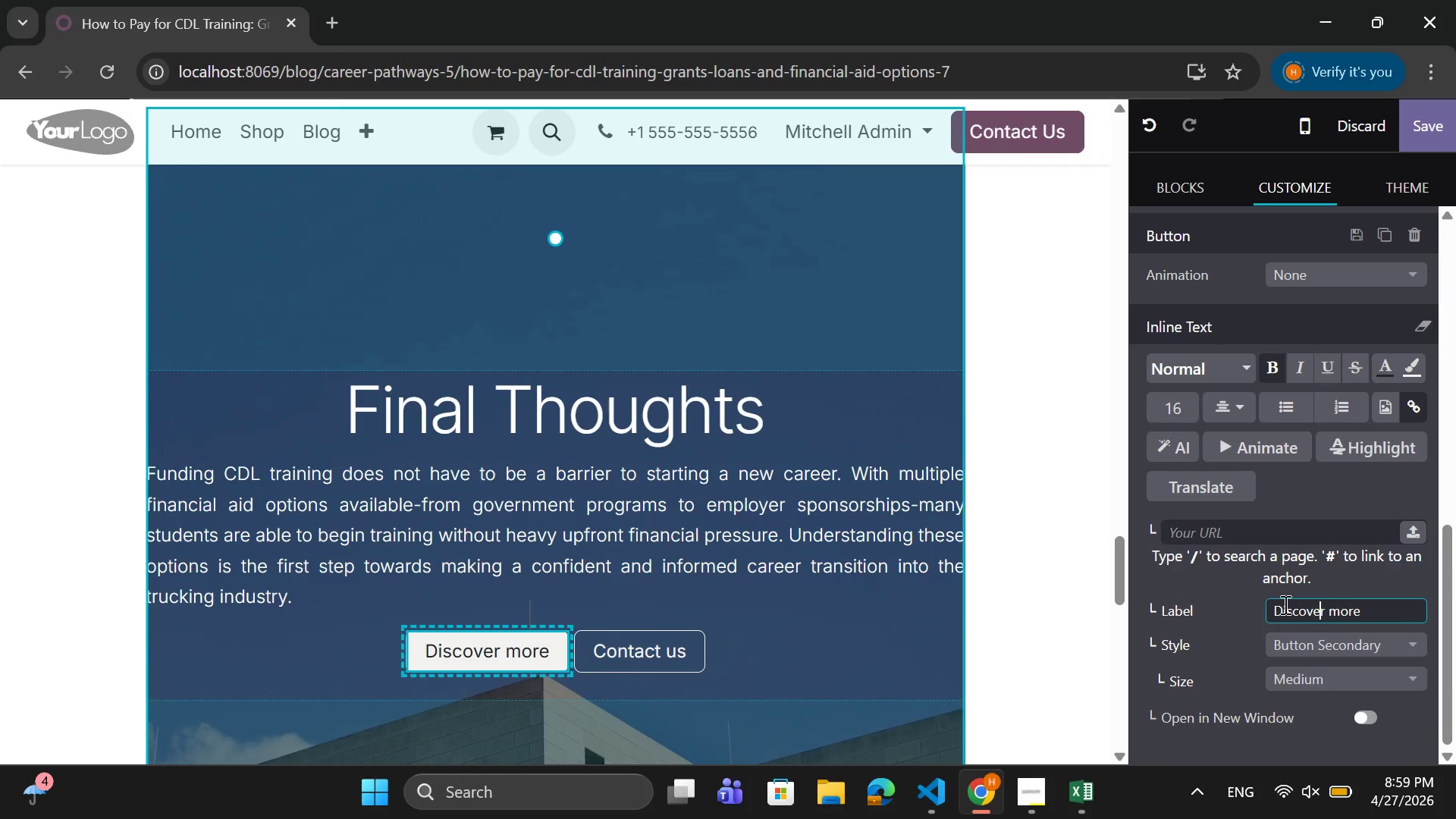 
key(ArrowRight)
 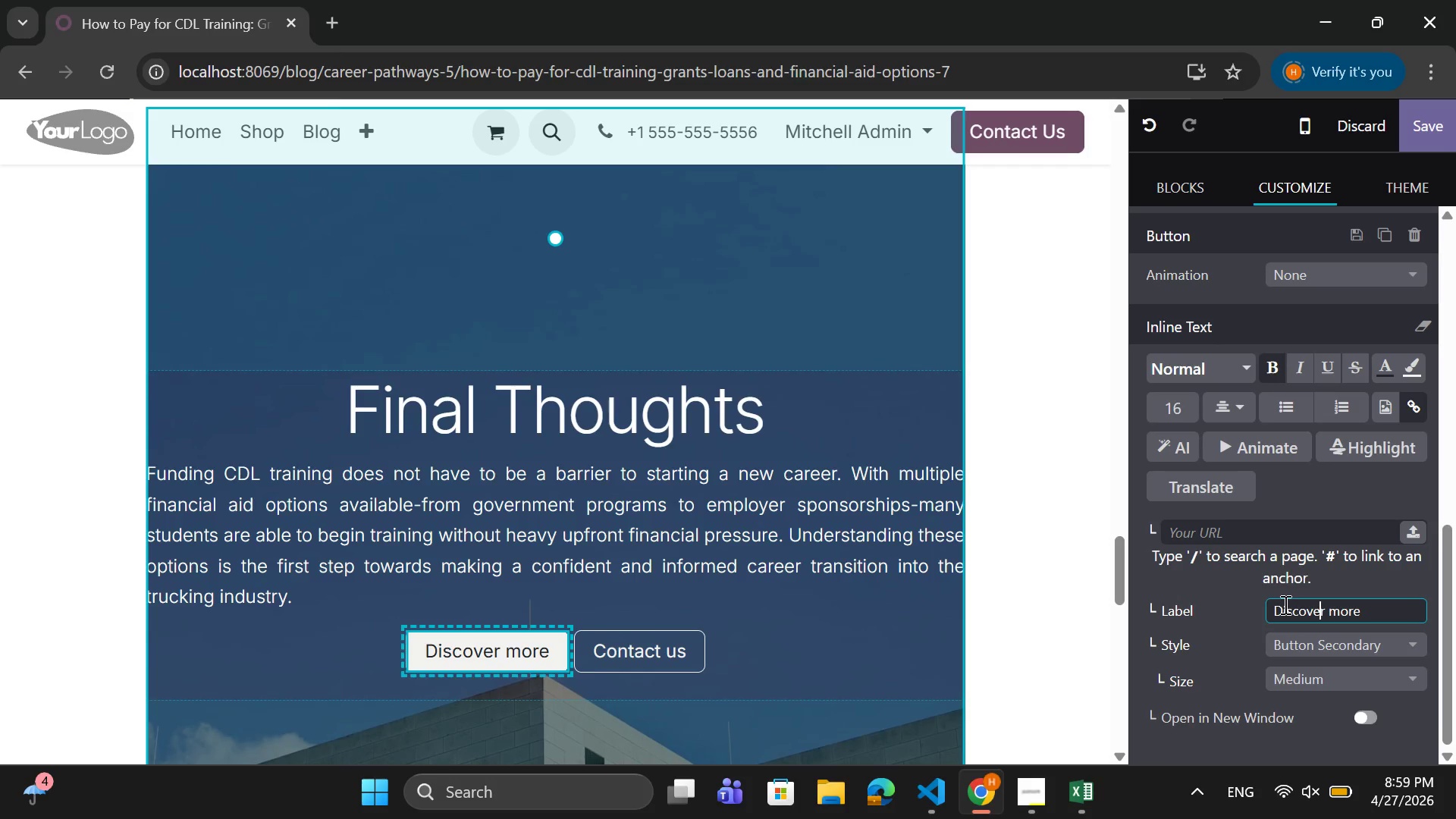 
key(ArrowRight)
 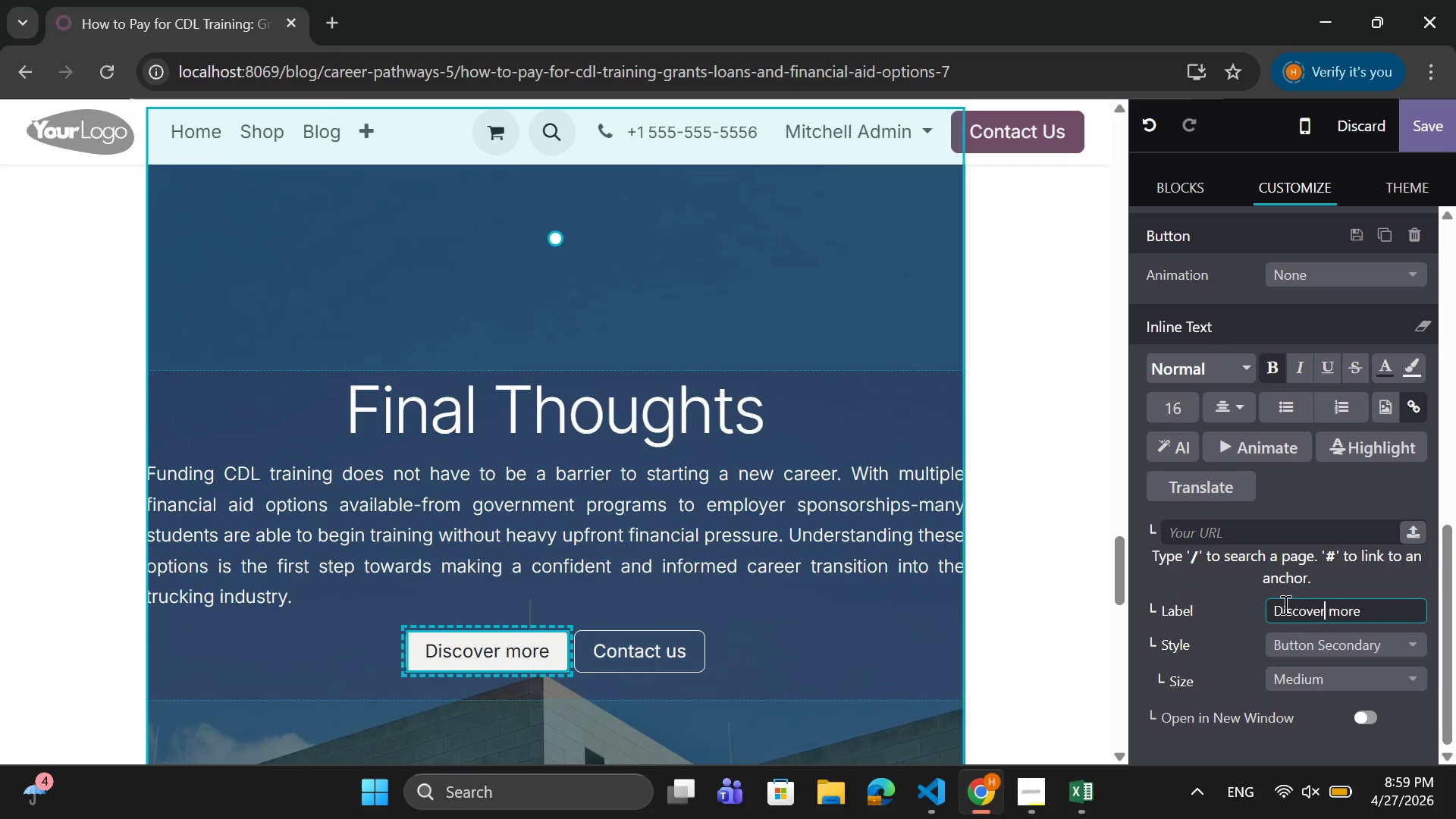 
key(ArrowRight)
 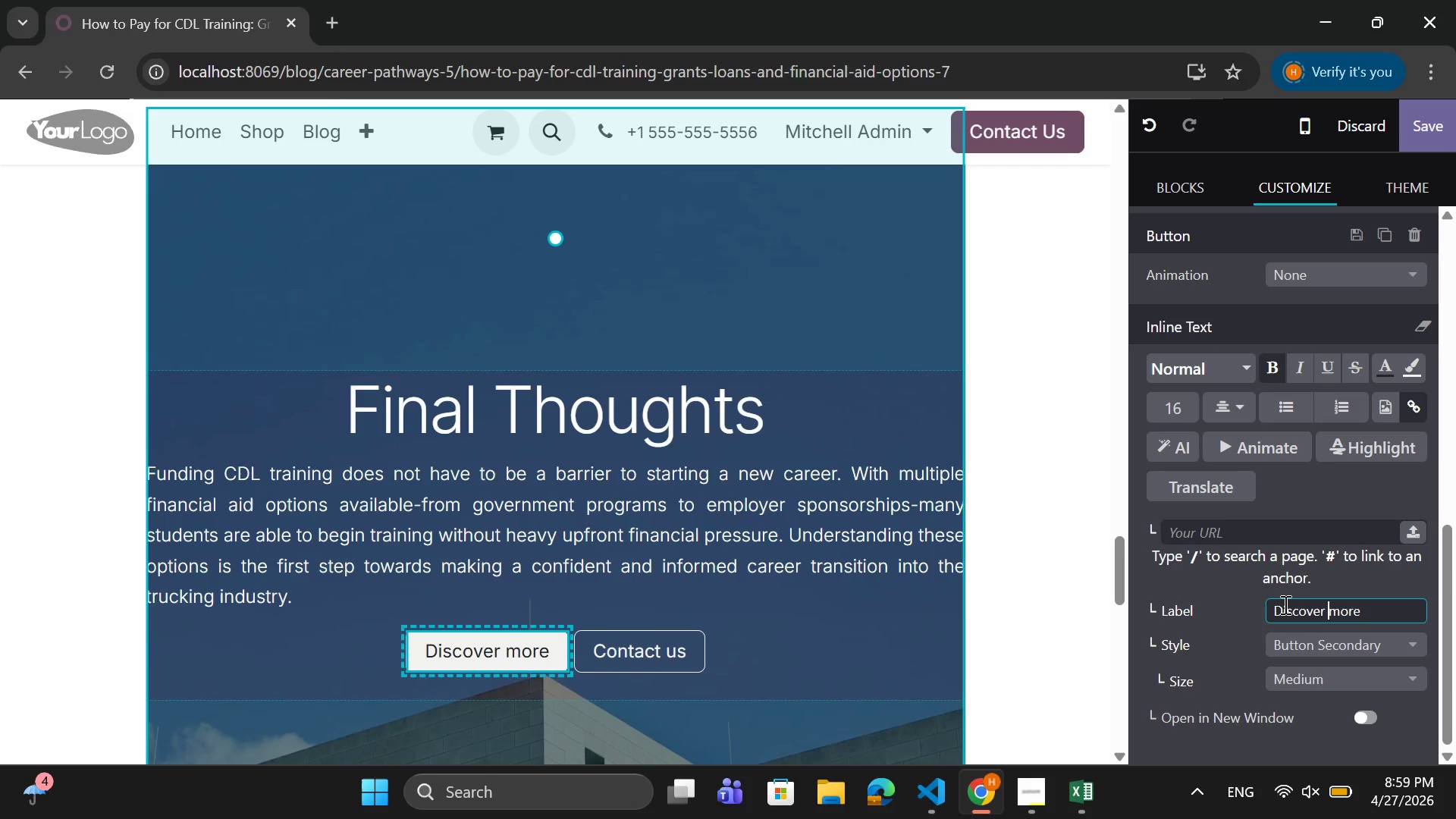 
key(ArrowRight)
 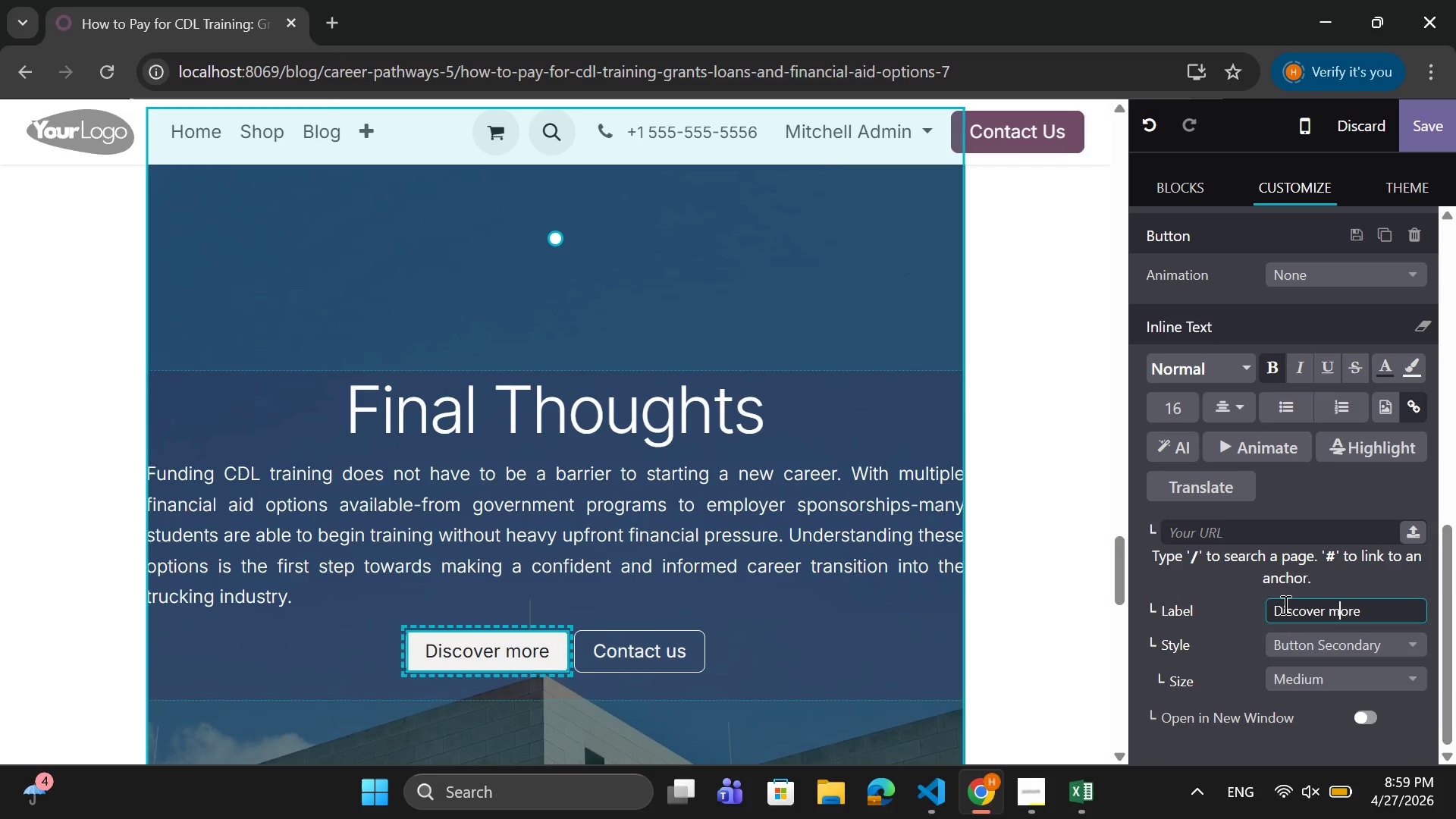 
key(ArrowRight)
 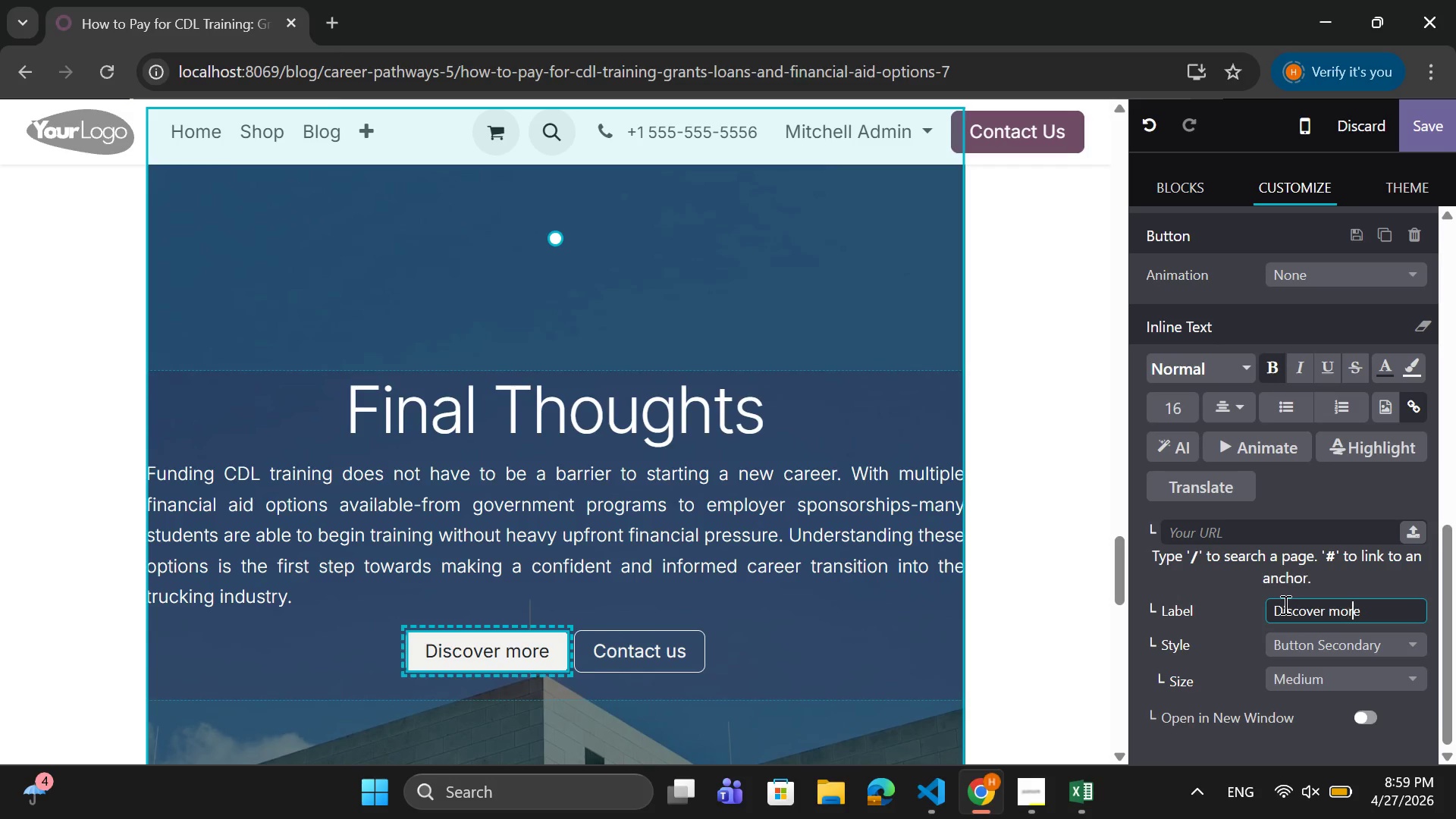 
key(ArrowRight)
 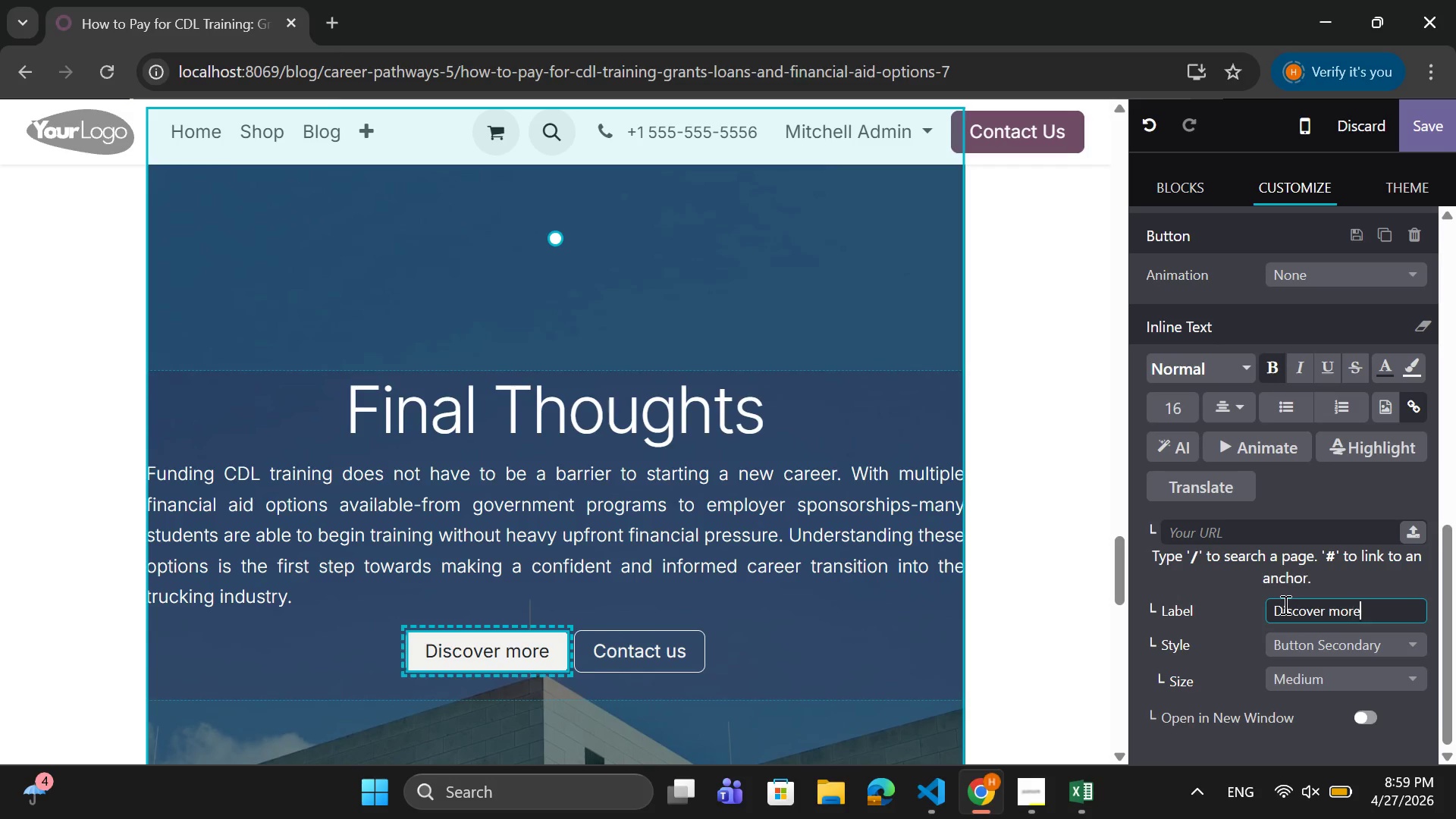 
key(ArrowRight)
 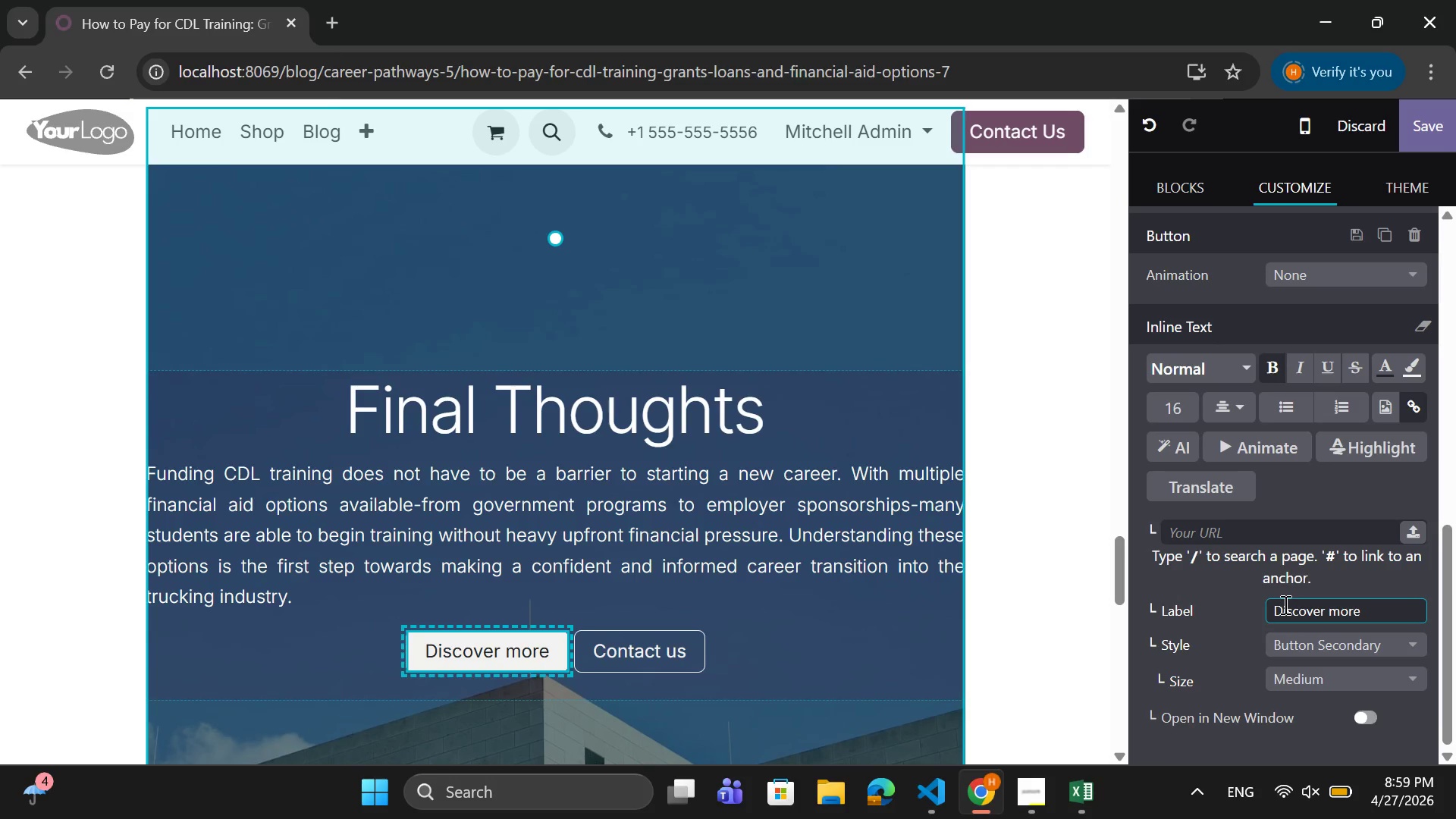 
key(Backspace)
key(Backspace)
key(Backspace)
key(Backspace)
key(Backspace)
key(Backspace)
key(Backspace)
key(Backspace)
key(Backspace)
key(Backspace)
key(Backspace)
key(Backspace)
key(Backspace)
type(Start Your CDL a)
key(Backspace)
type(Application t)
key(Backspace)
type(Today)
 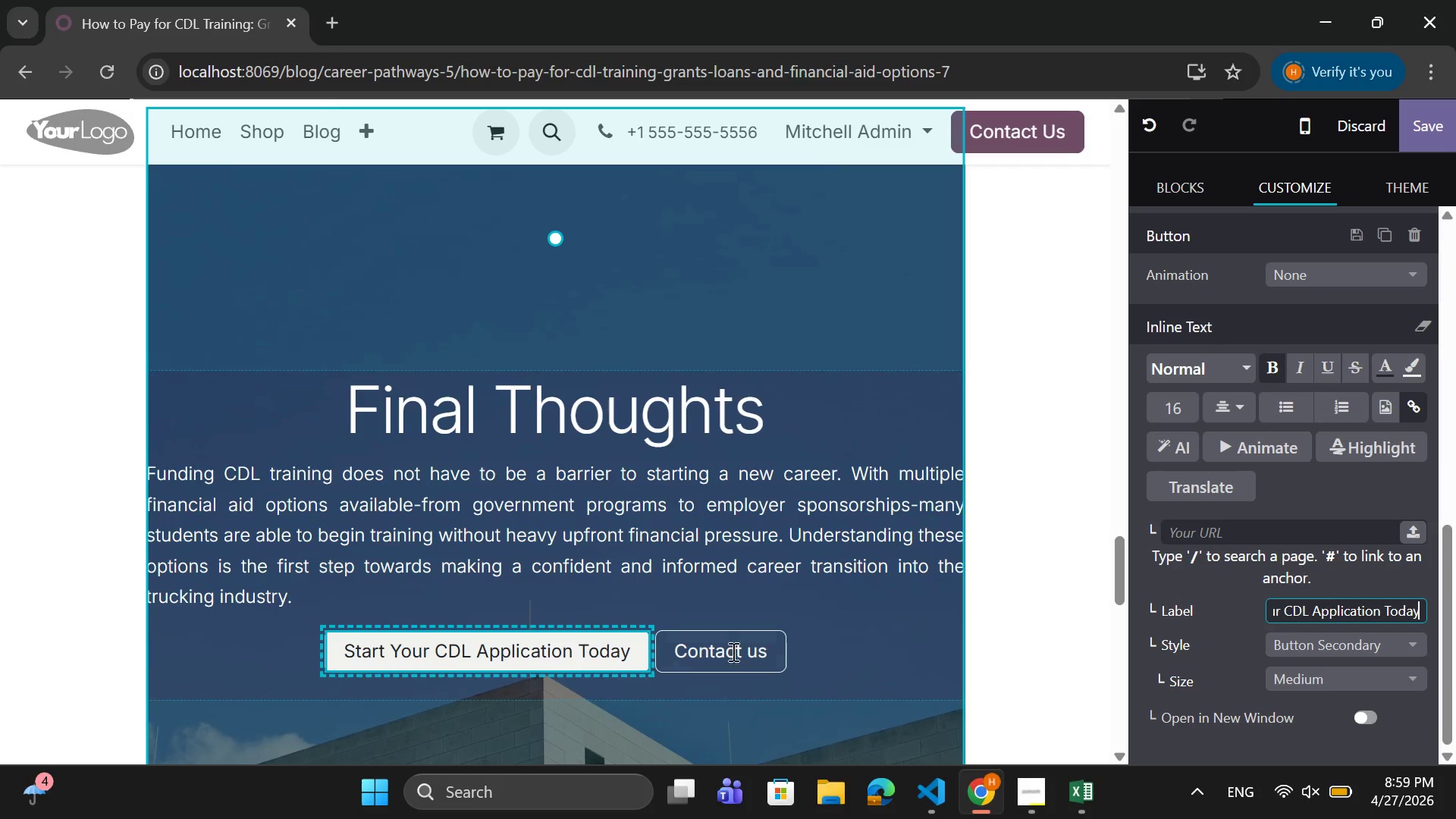 
wait(11.34)
 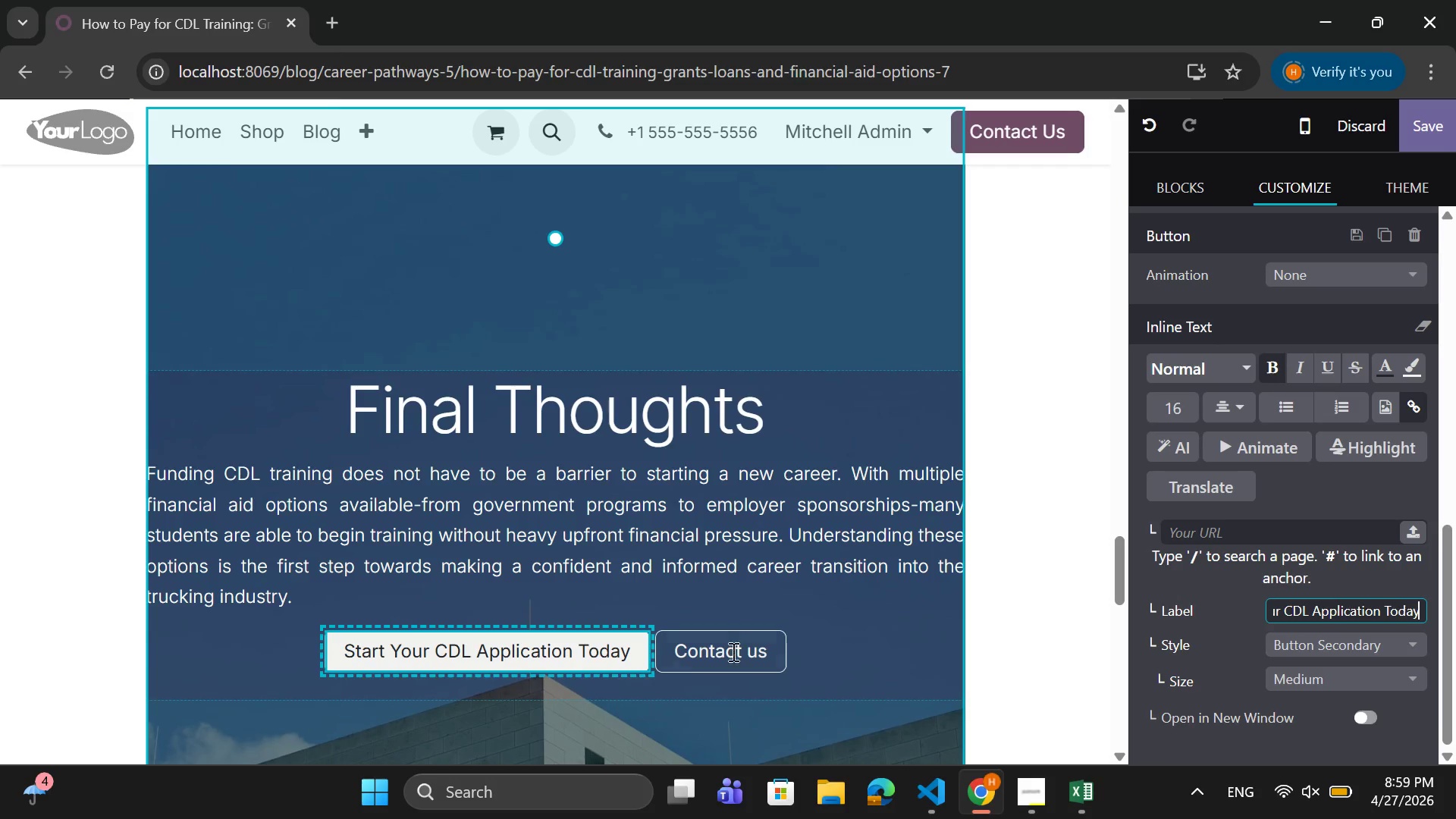 
left_click_drag(start_coordinate=[773, 651], to_coordinate=[678, 648])
 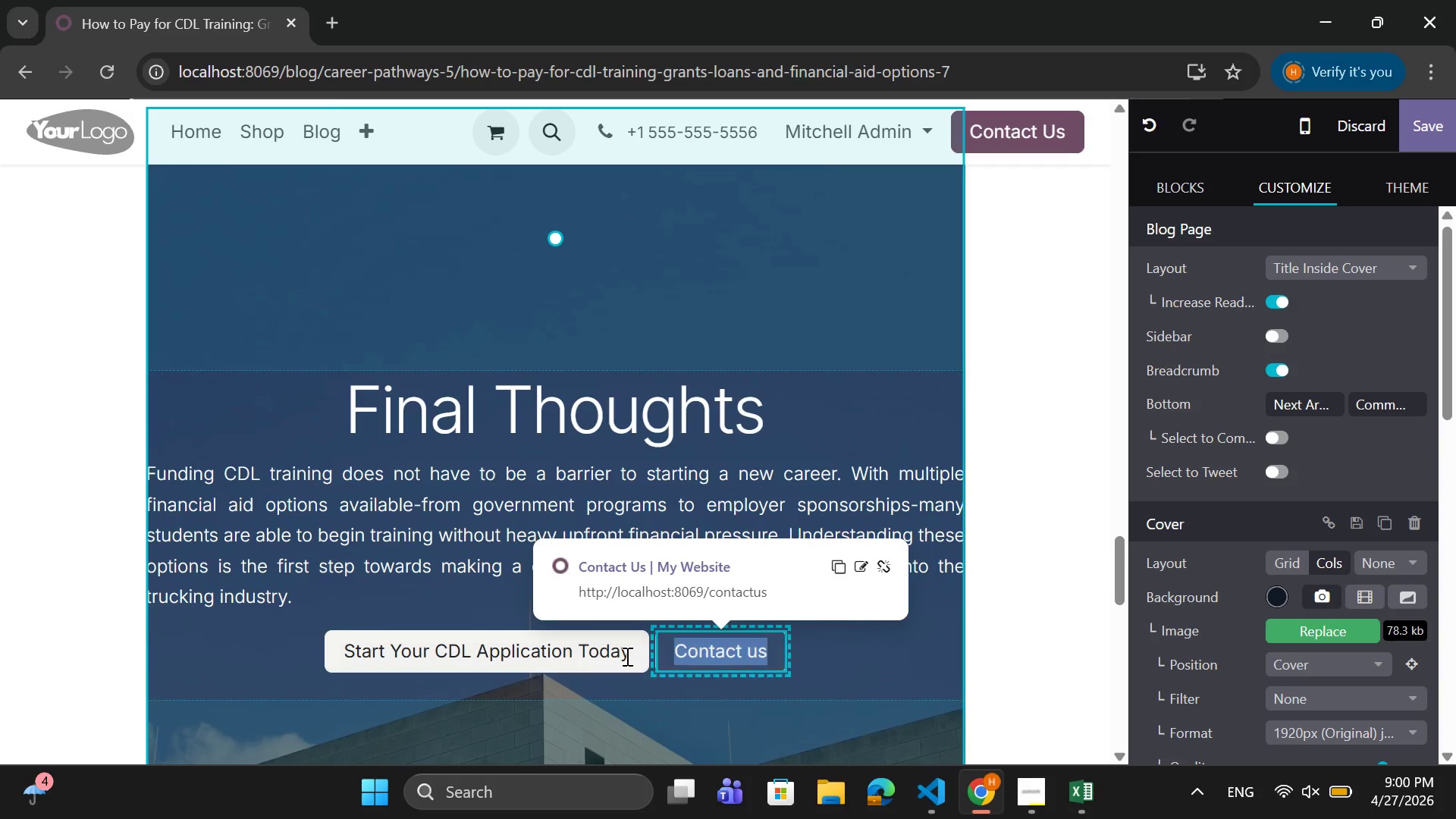 
left_click_drag(start_coordinate=[628, 649], to_coordinate=[330, 646])
 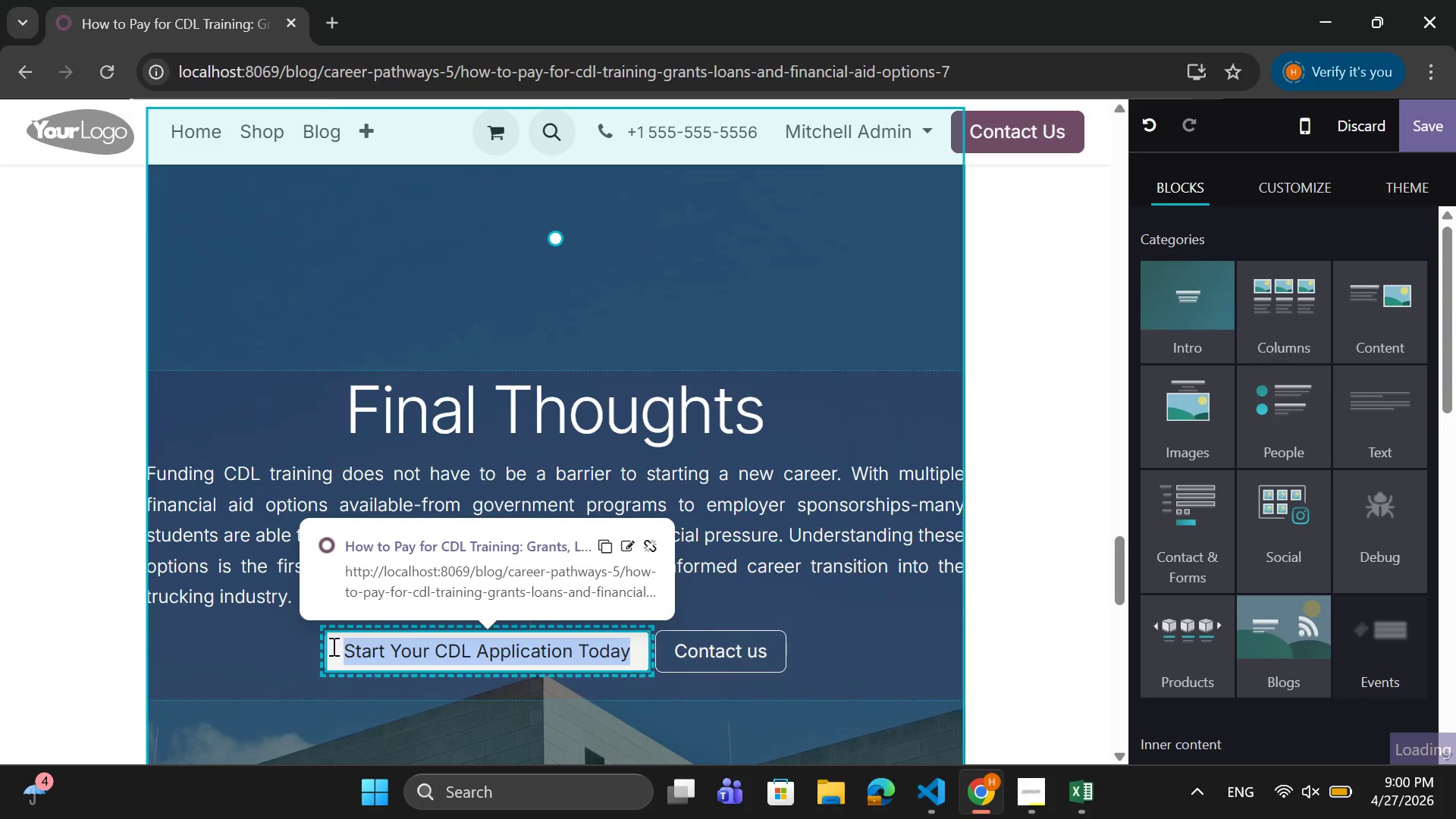 
key(Control+X)
 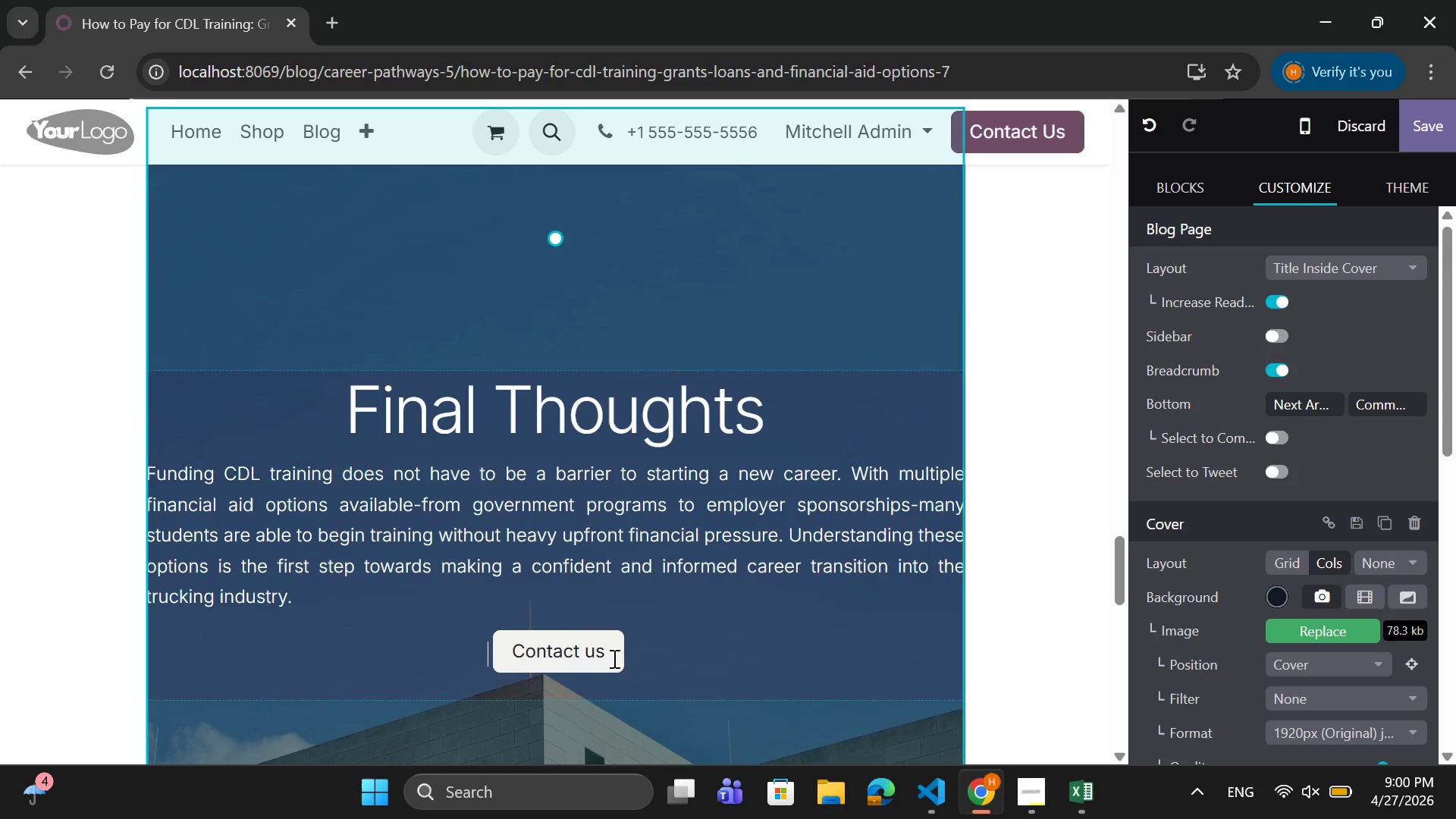 
left_click_drag(start_coordinate=[610, 654], to_coordinate=[517, 652])
 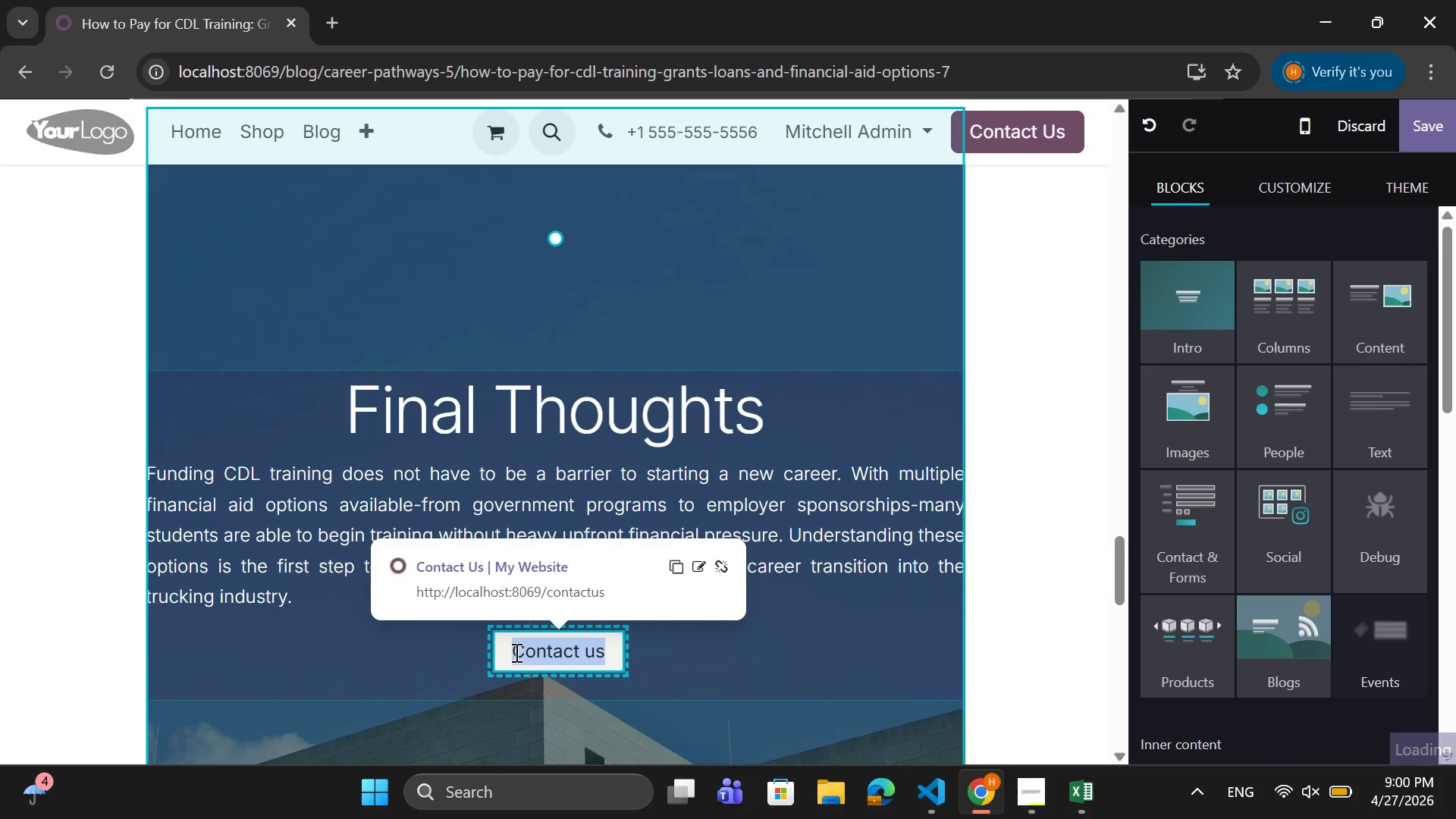 
key(Control+V)
 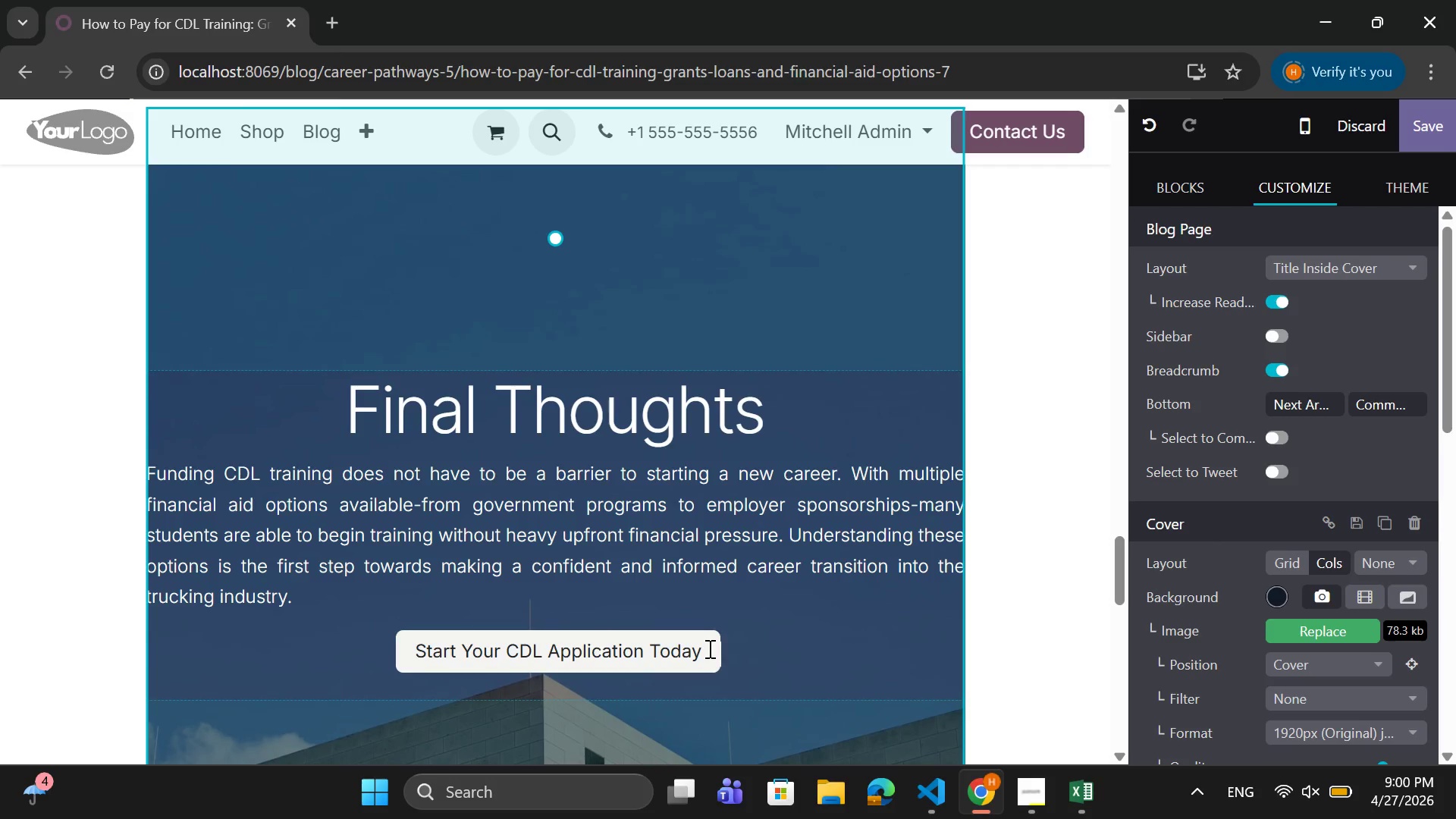 
scroll: coordinate [591, 579], scroll_direction: down, amount: 7.0
 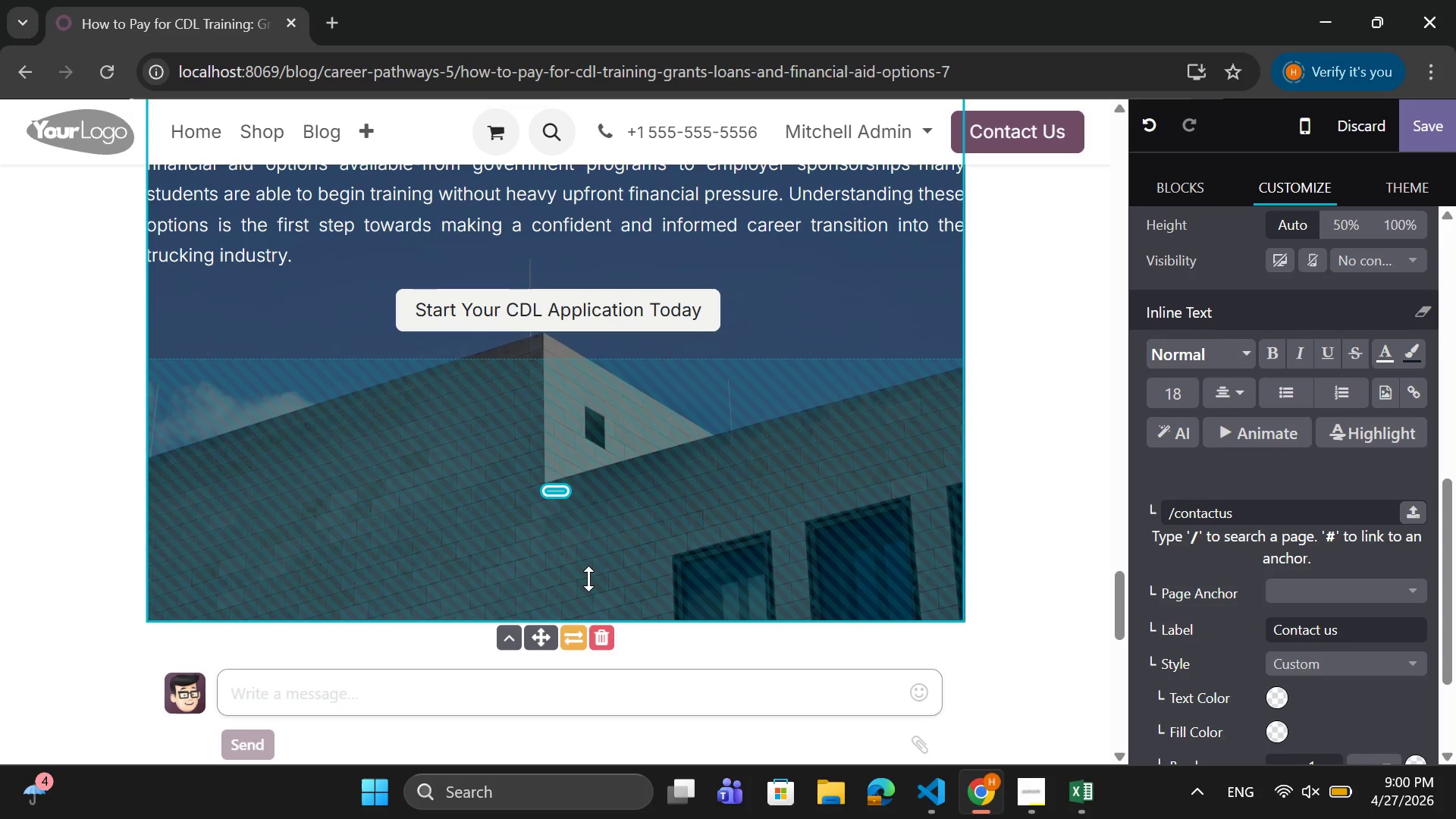 
wait(6.4)
 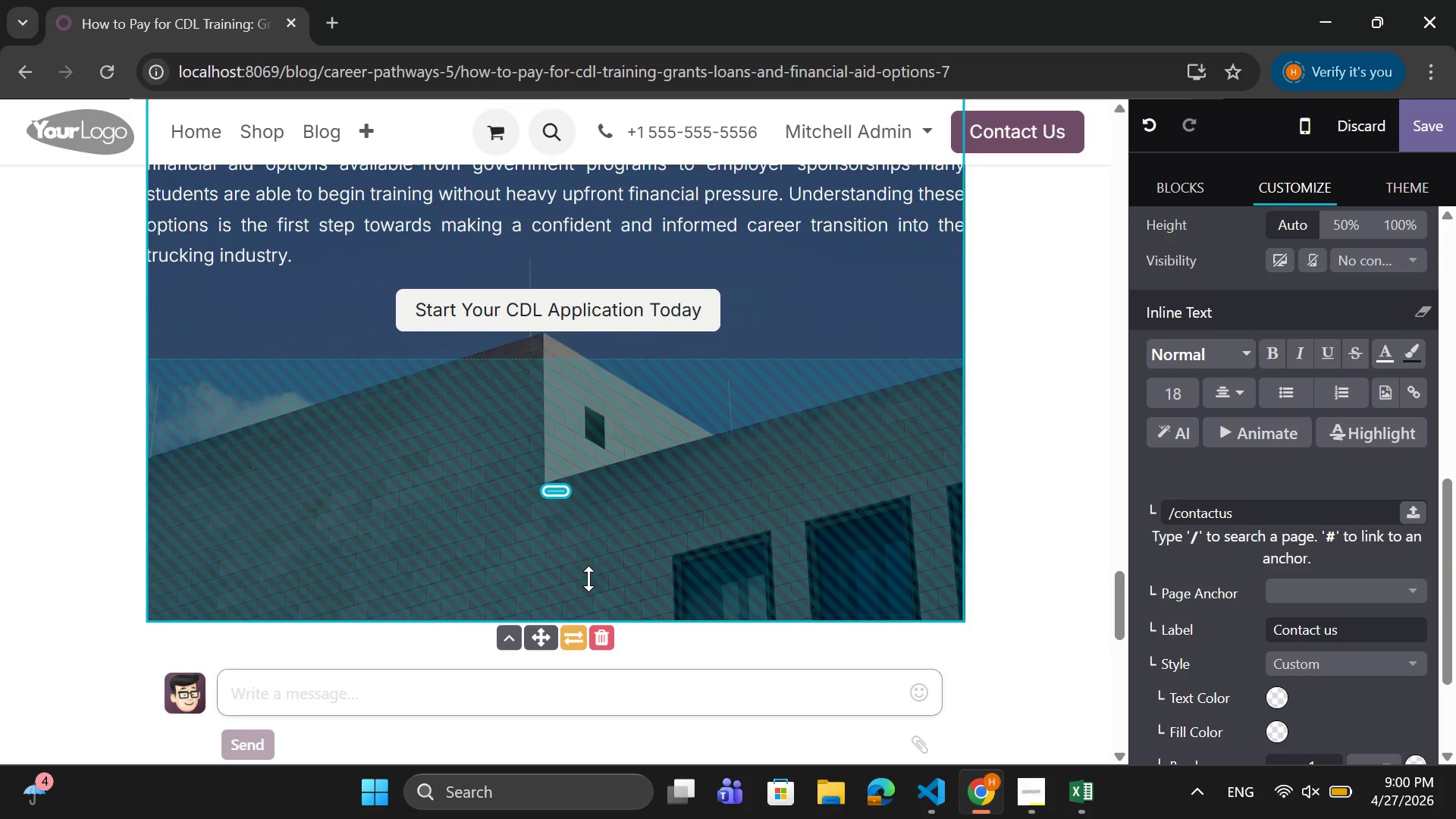 
scroll: coordinate [531, 469], scroll_direction: down, amount: 1.0
 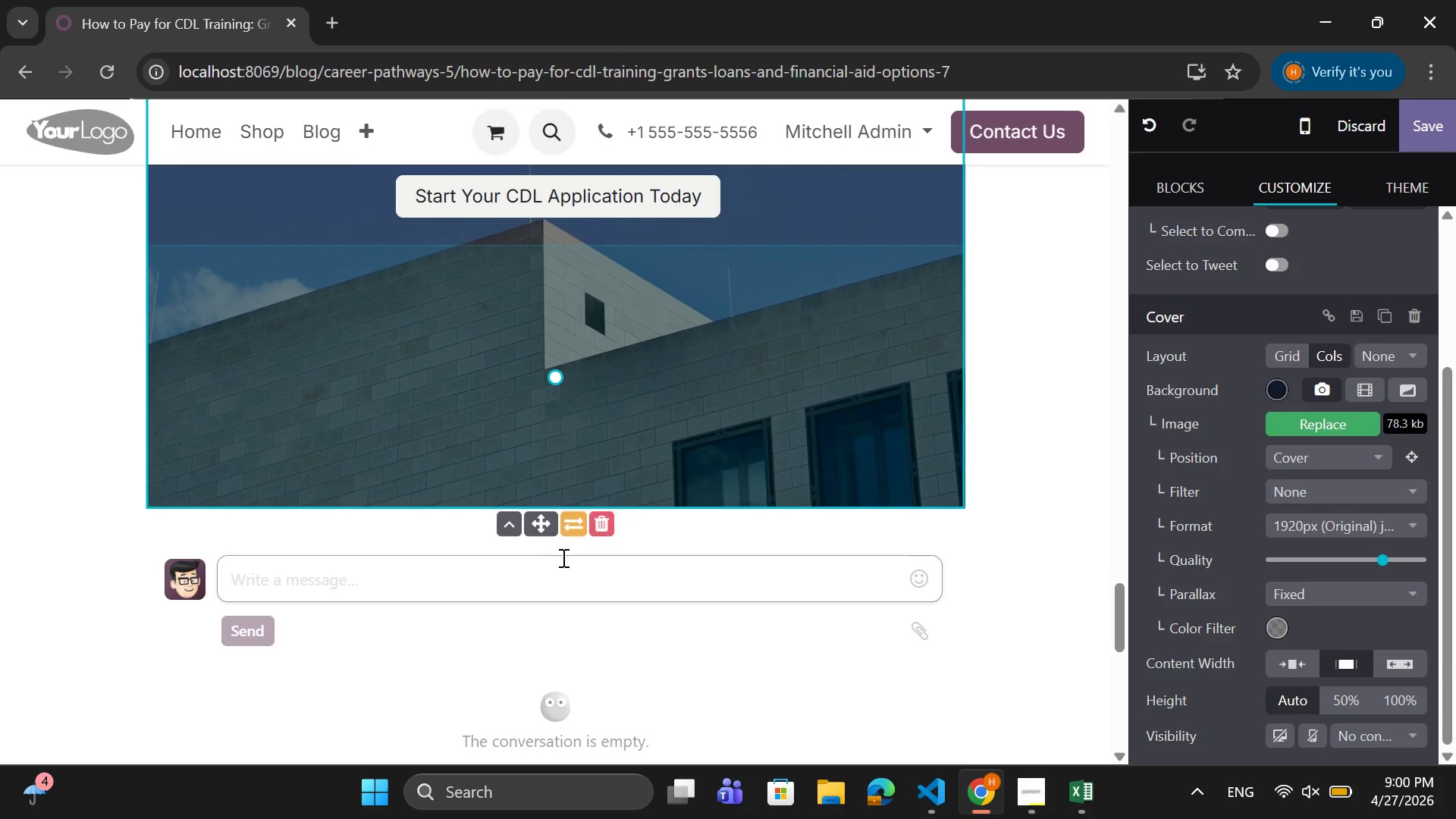 
left_click_drag(start_coordinate=[589, 499], to_coordinate=[623, 249])
 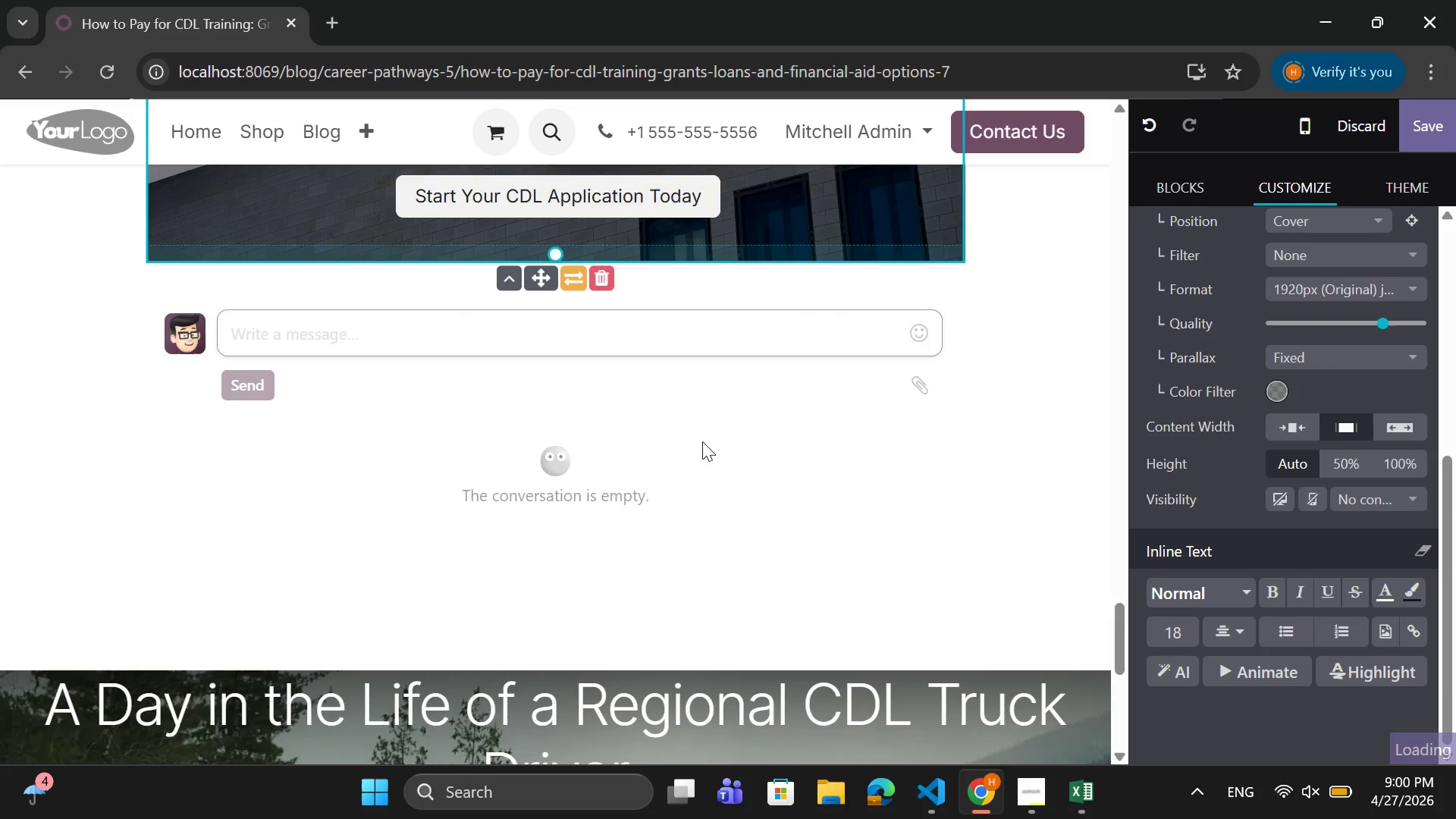 
scroll: coordinate [702, 441], scroll_direction: up, amount: 4.0
 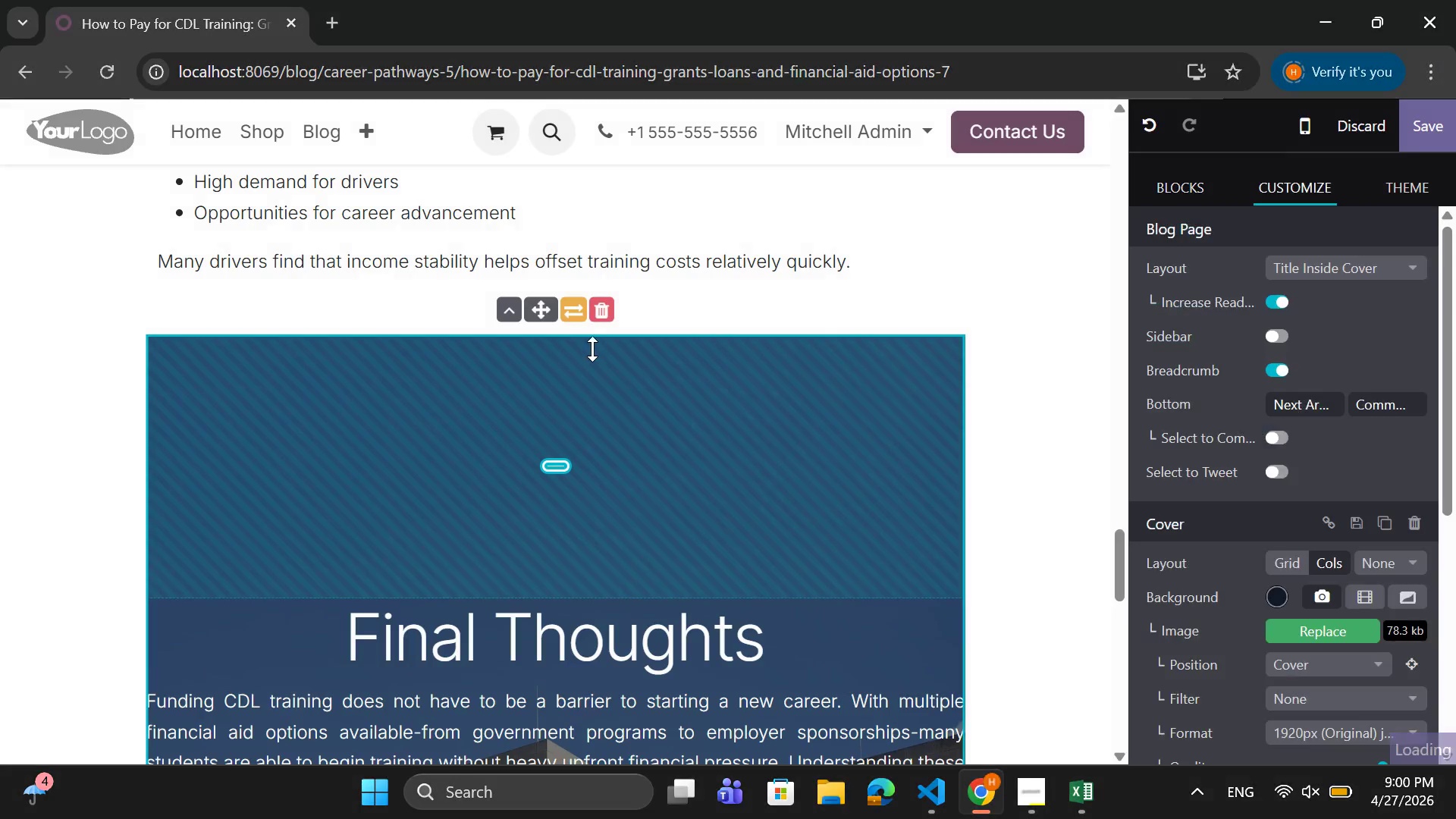 
left_click_drag(start_coordinate=[592, 337], to_coordinate=[716, 82])
 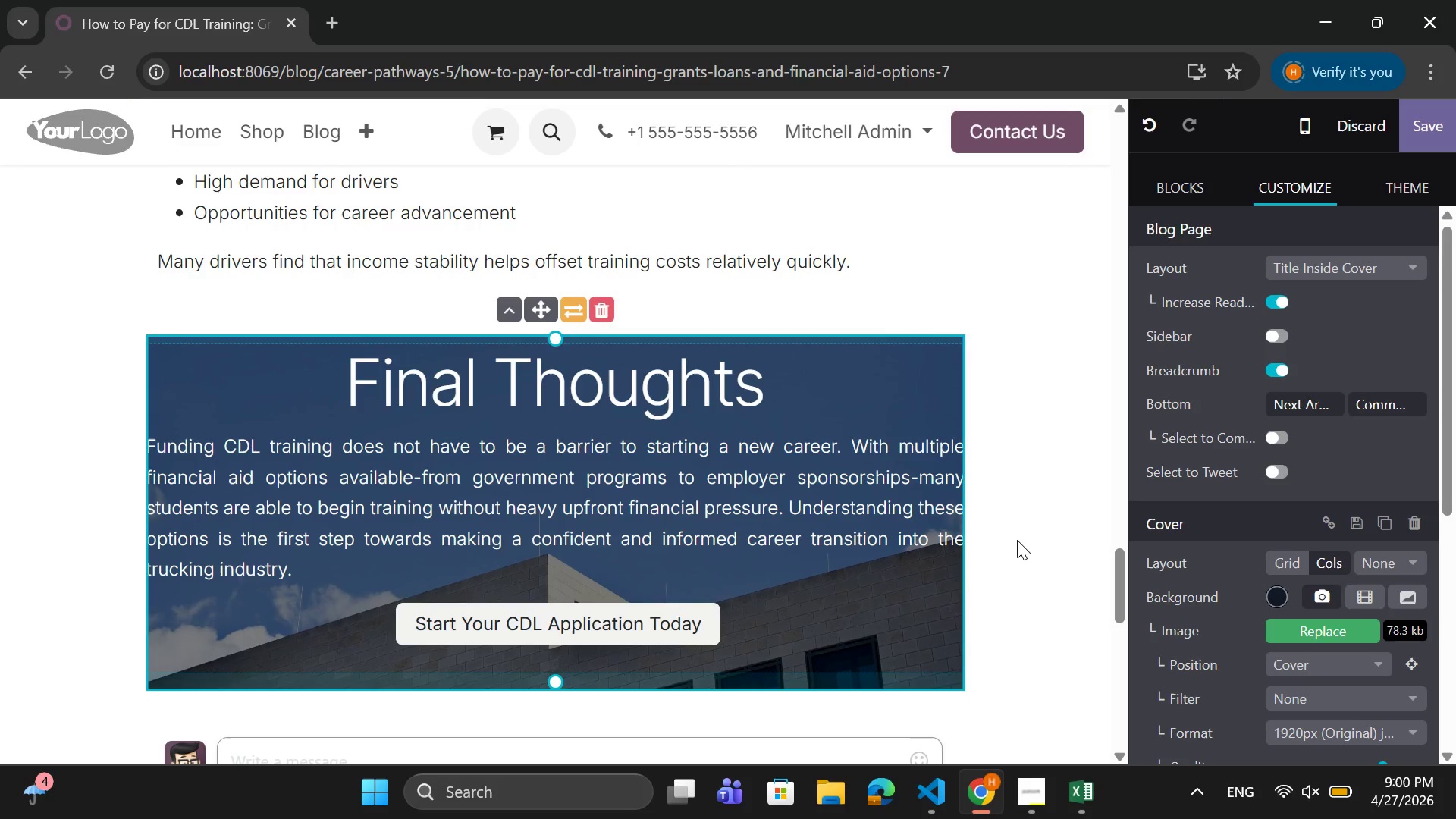 
scroll: coordinate [1017, 540], scroll_direction: down, amount: 6.0
 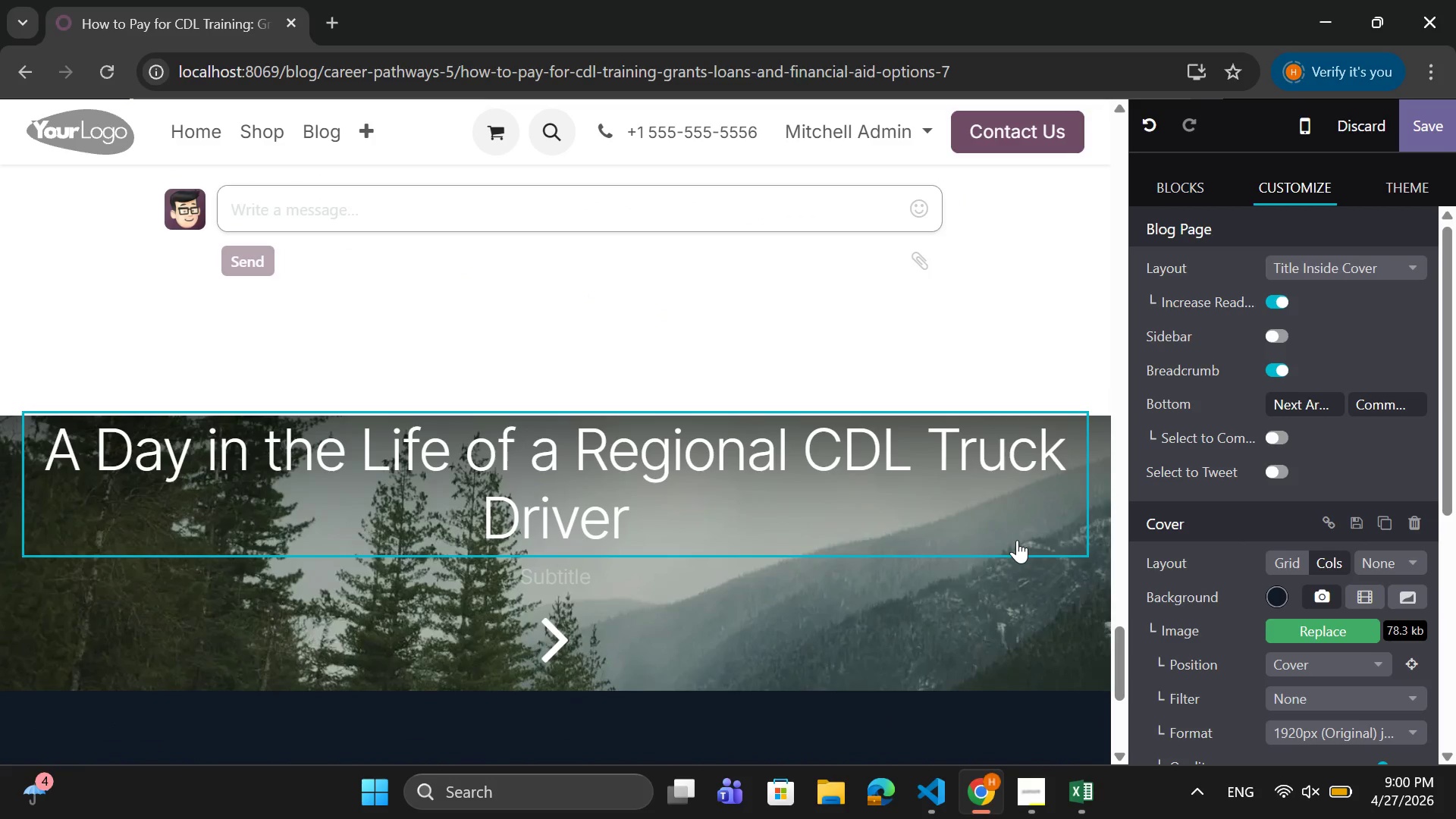 
scroll: coordinate [1017, 540], scroll_direction: up, amount: 9.0
 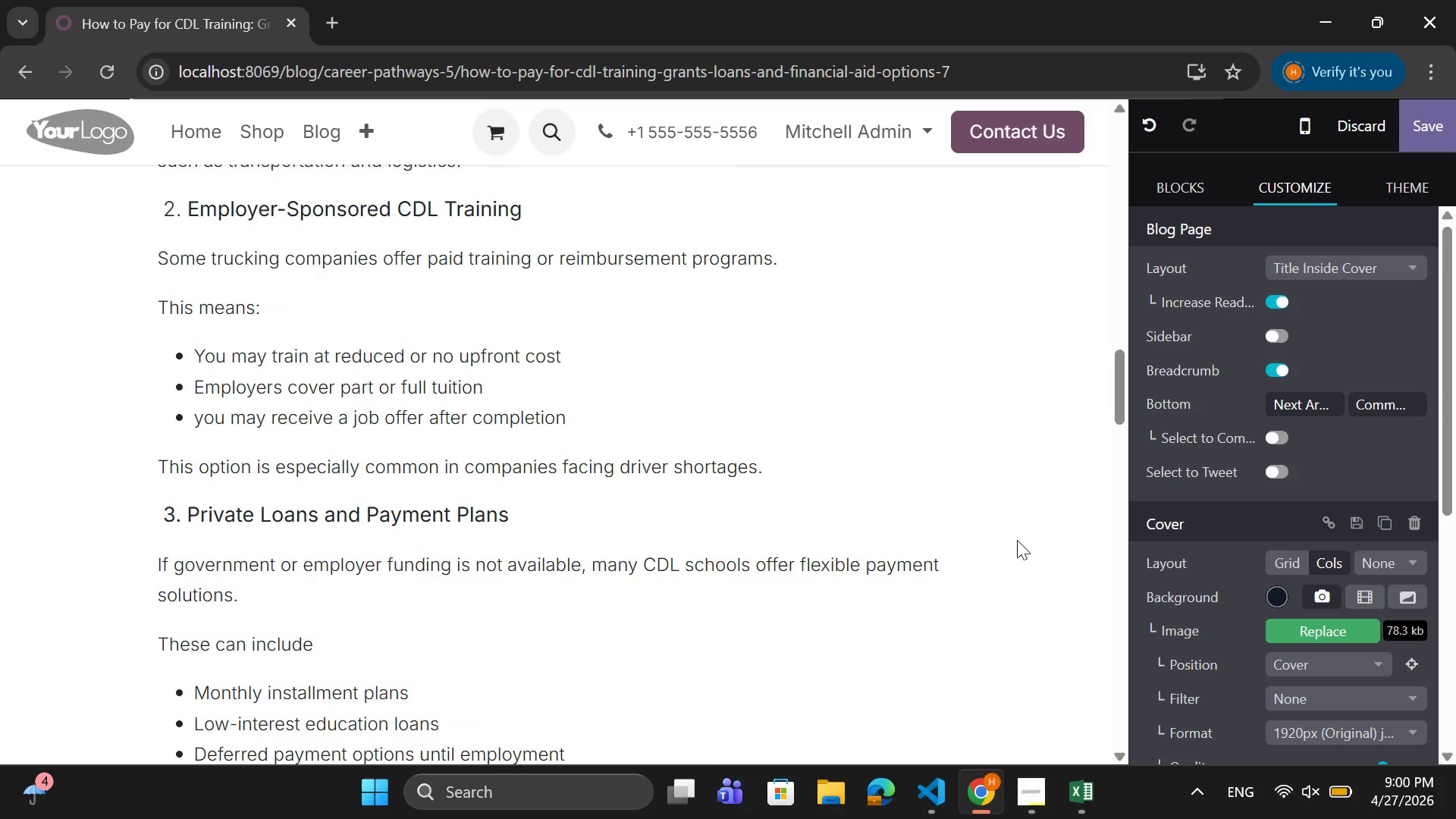 
scroll: coordinate [1017, 540], scroll_direction: down, amount: 19.0
 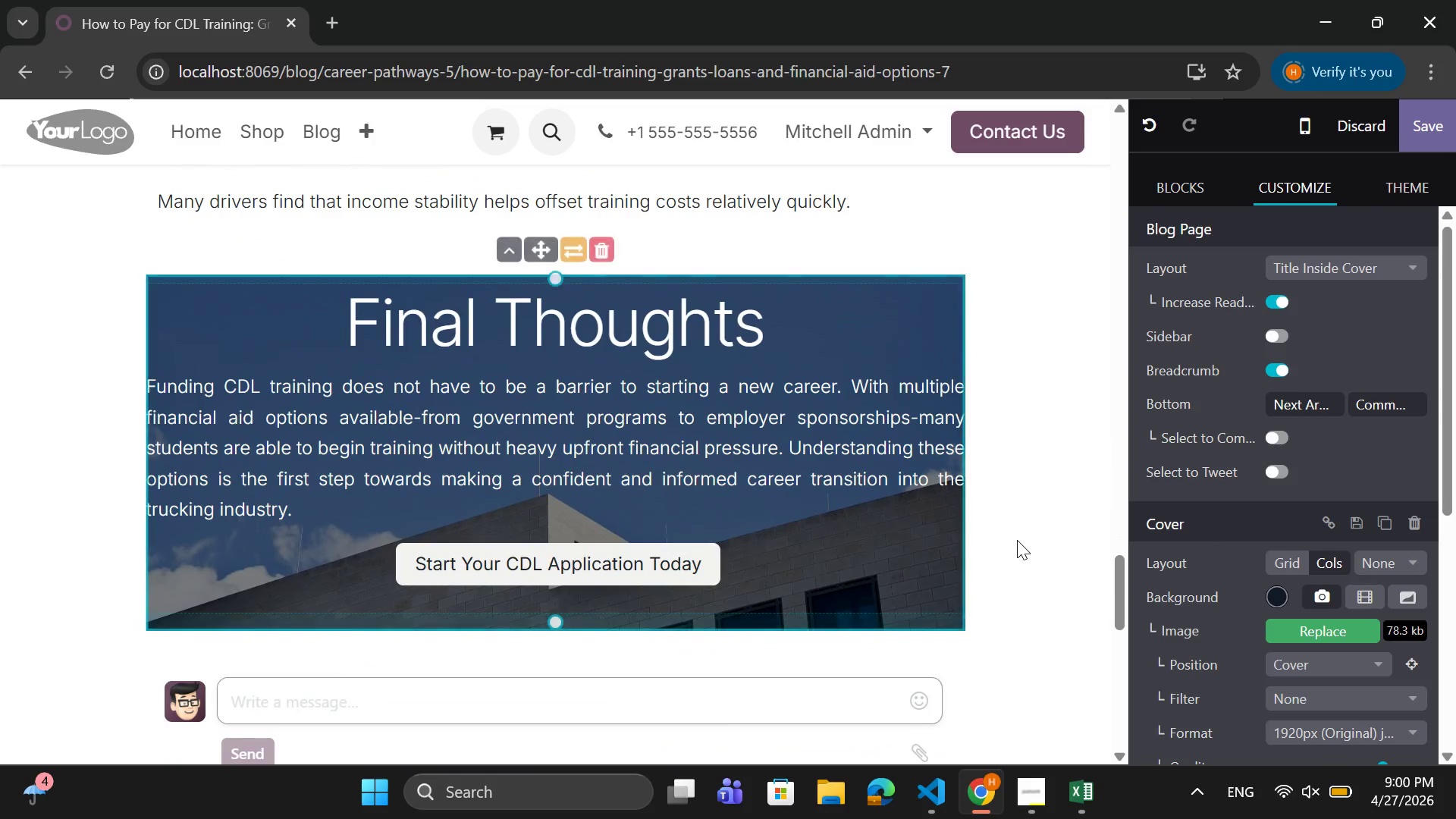 
scroll: coordinate [1015, 539], scroll_direction: up, amount: 24.0
 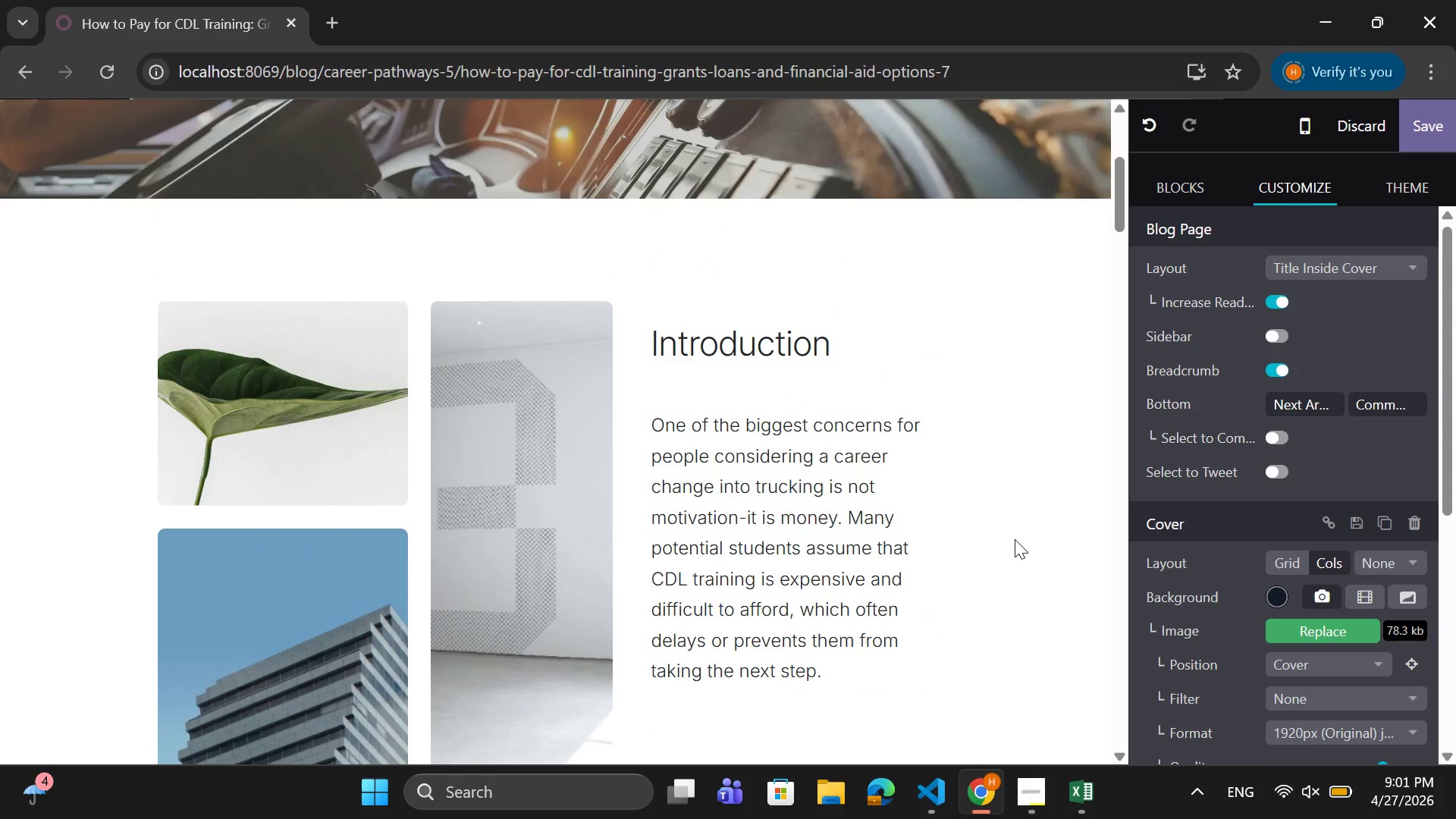 
scroll: coordinate [1015, 539], scroll_direction: down, amount: 3.0
 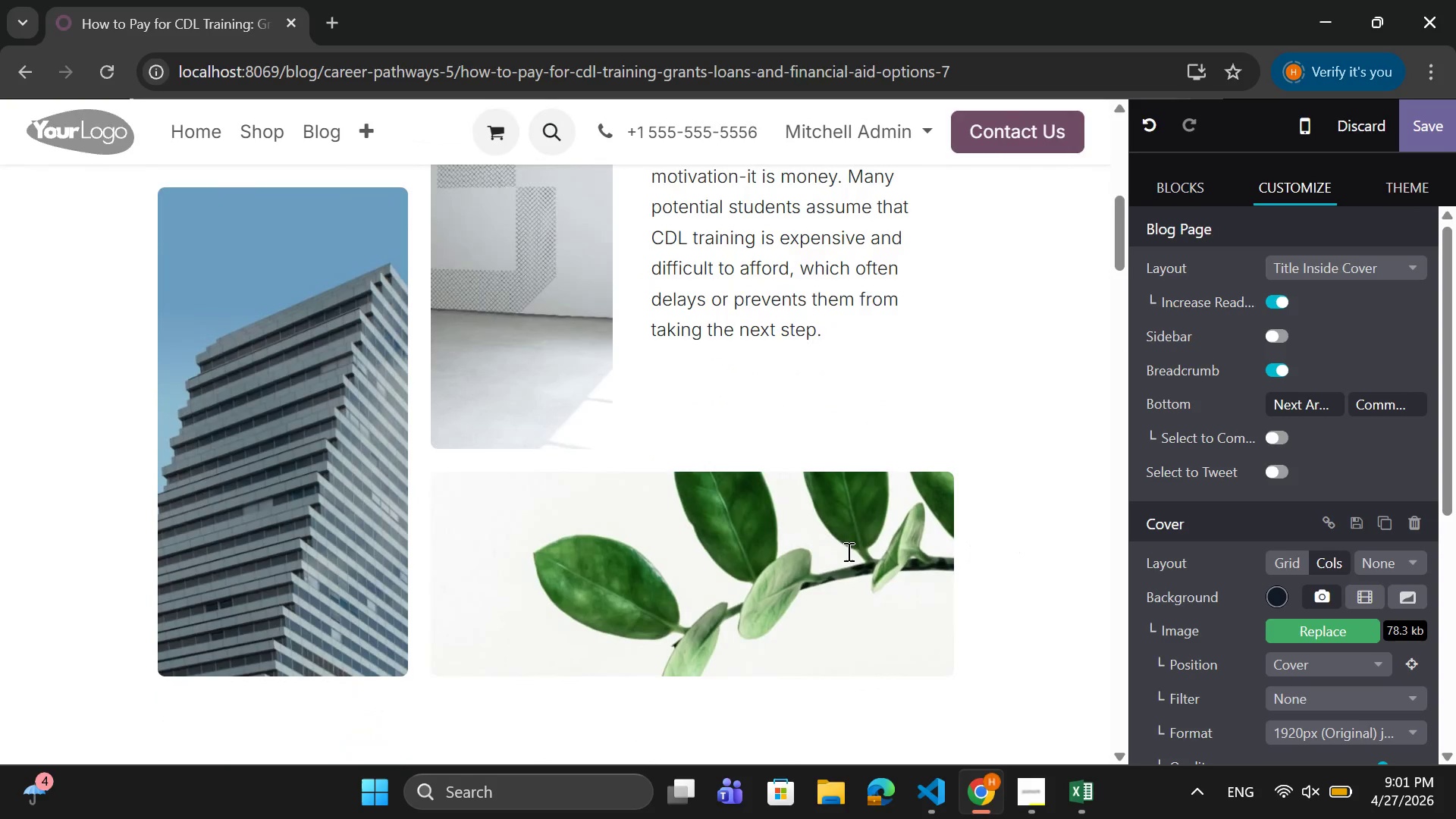 
left_click([847, 551])
 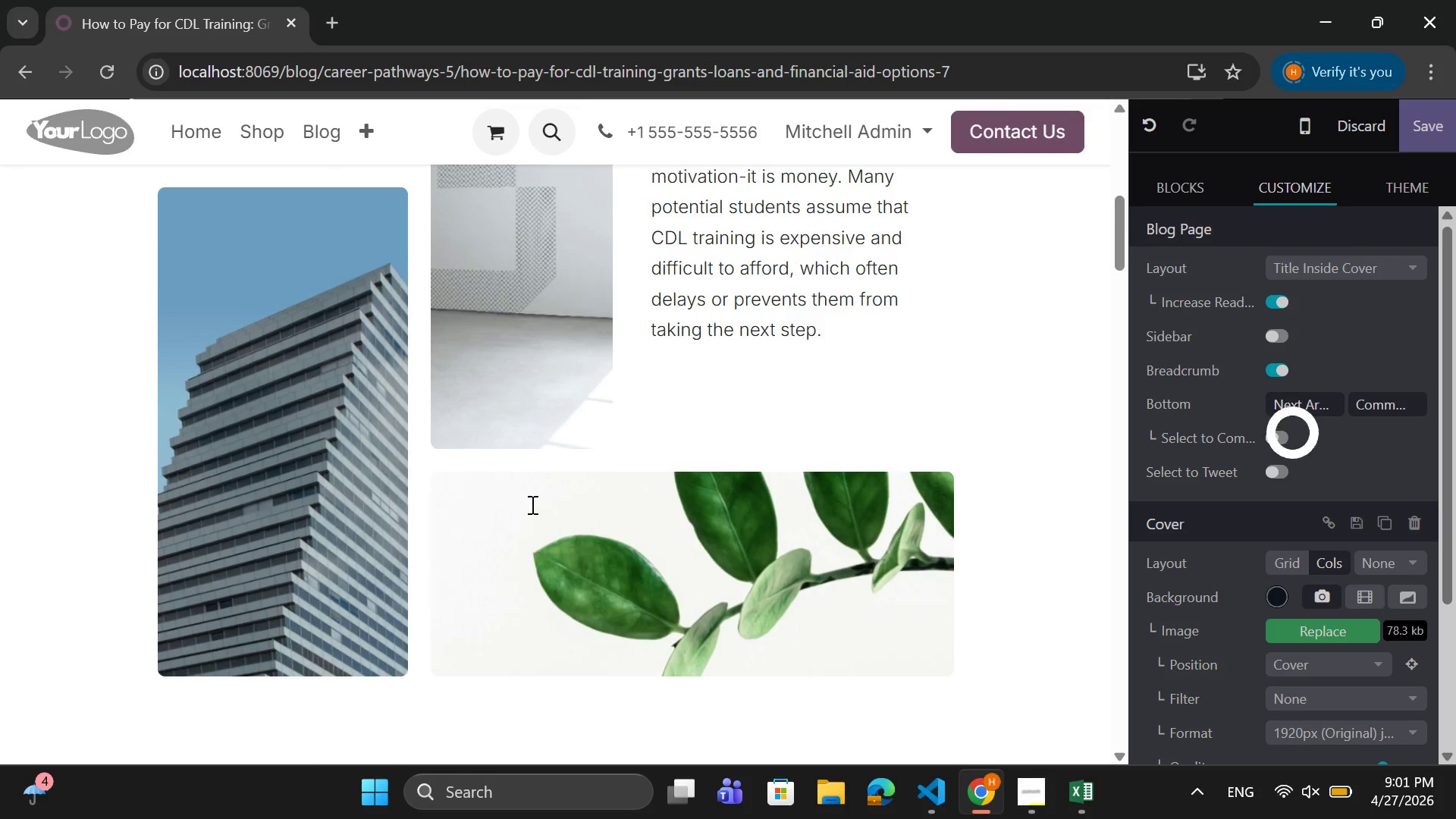 
left_click([348, 504])
 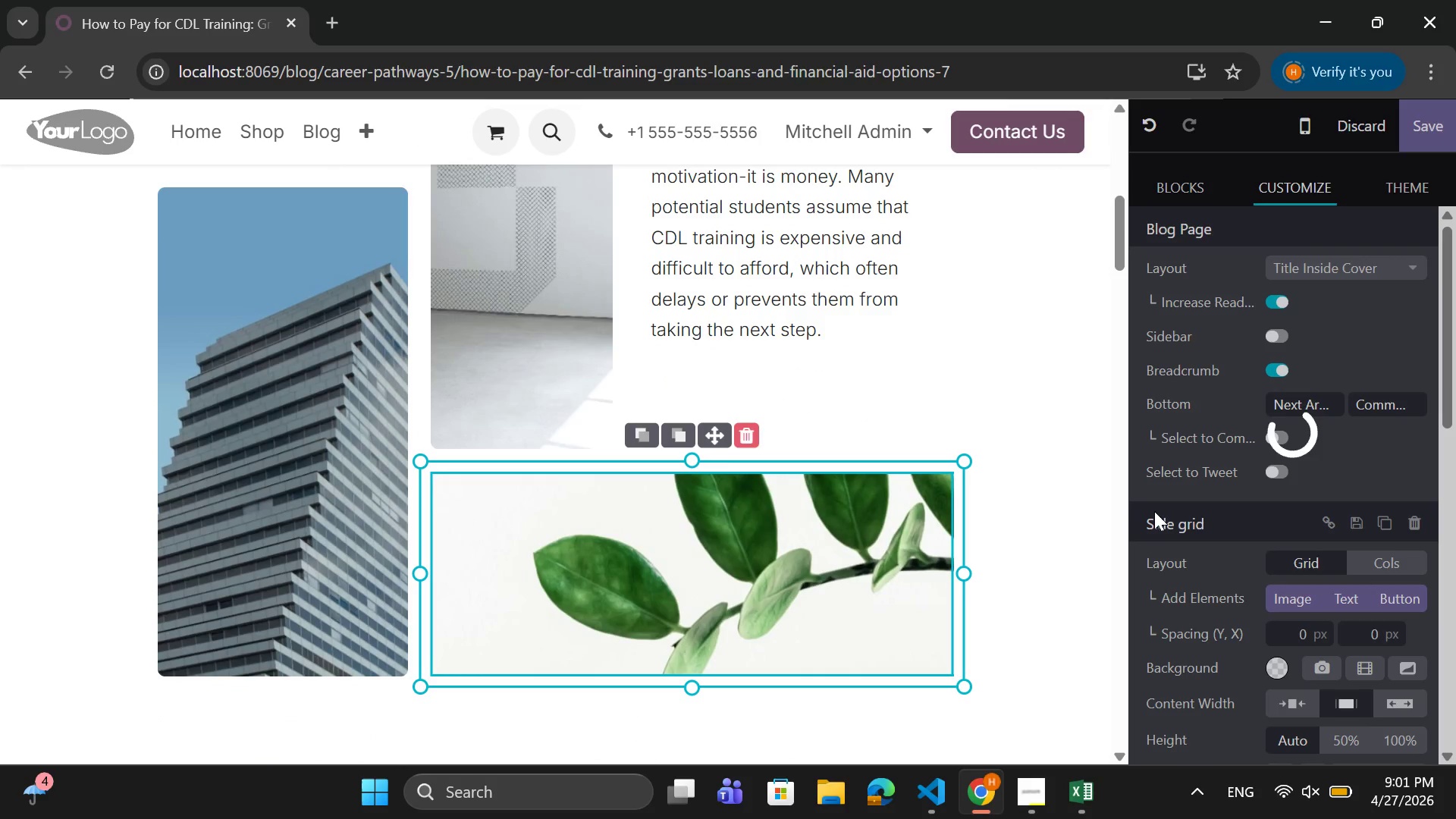 
left_click([1079, 506])
 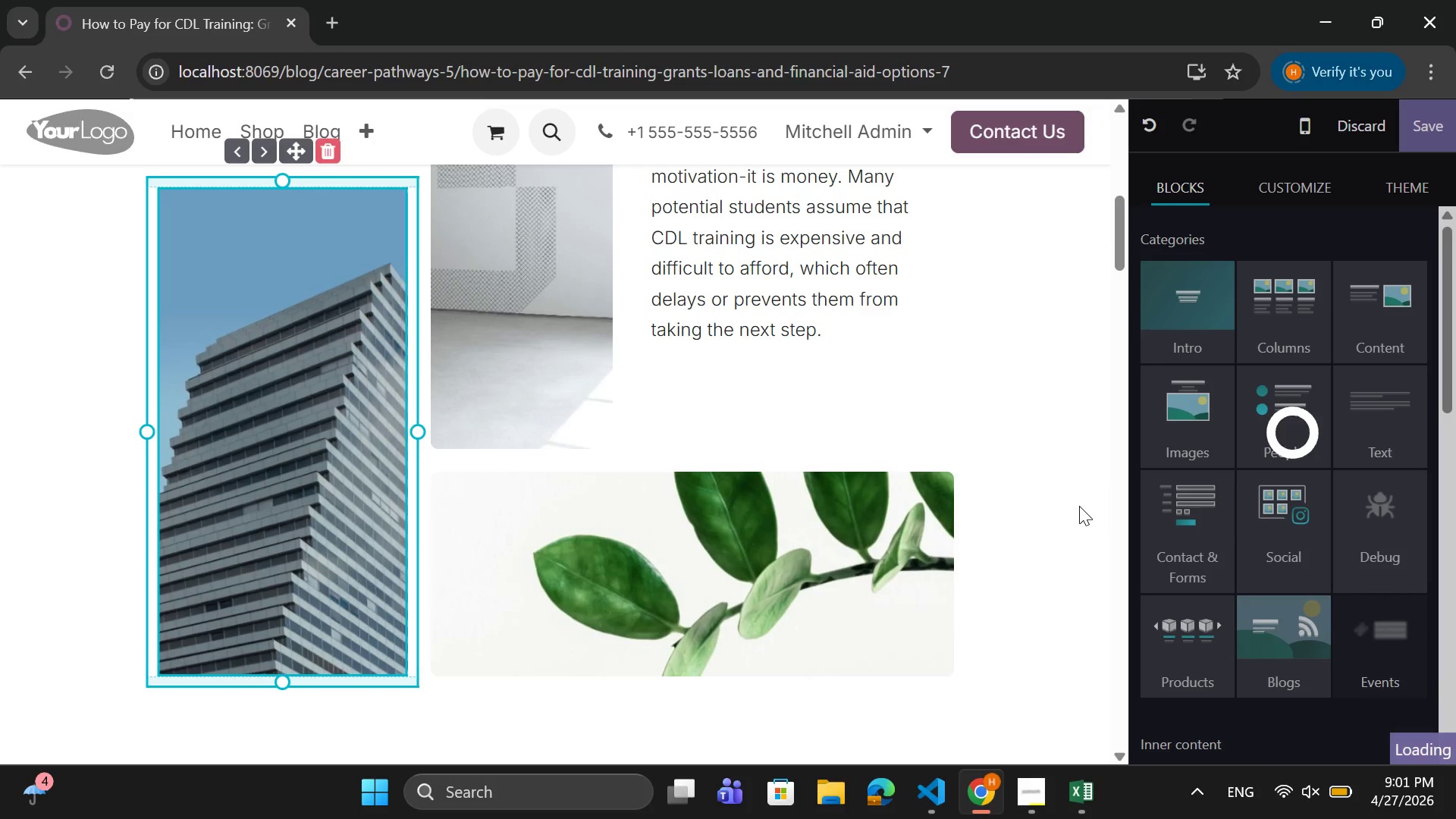 
scroll: coordinate [1079, 506], scroll_direction: up, amount: 11.0
 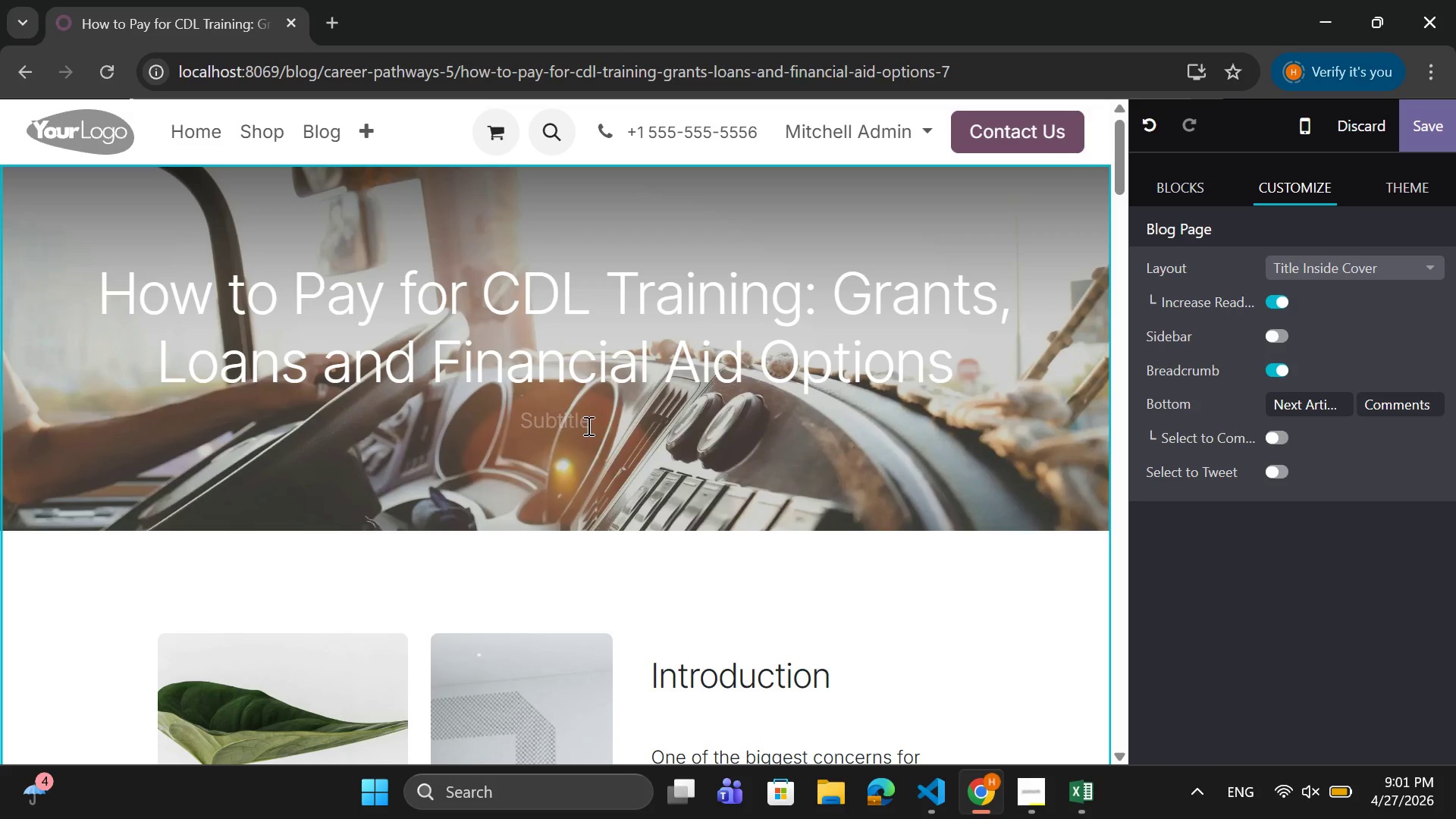 
left_click_drag(start_coordinate=[593, 421], to_coordinate=[557, 428])
 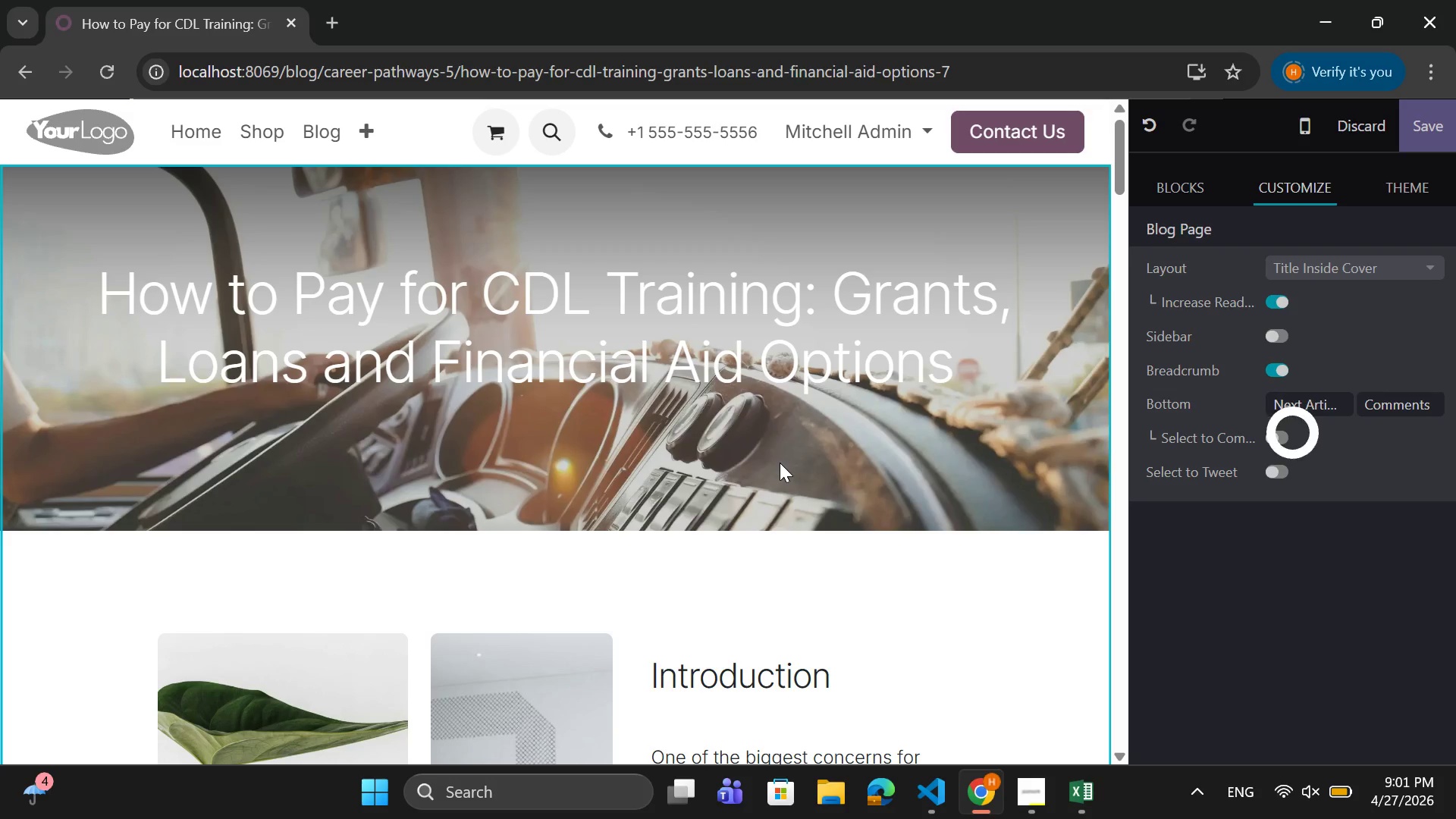 
key(Backspace)
 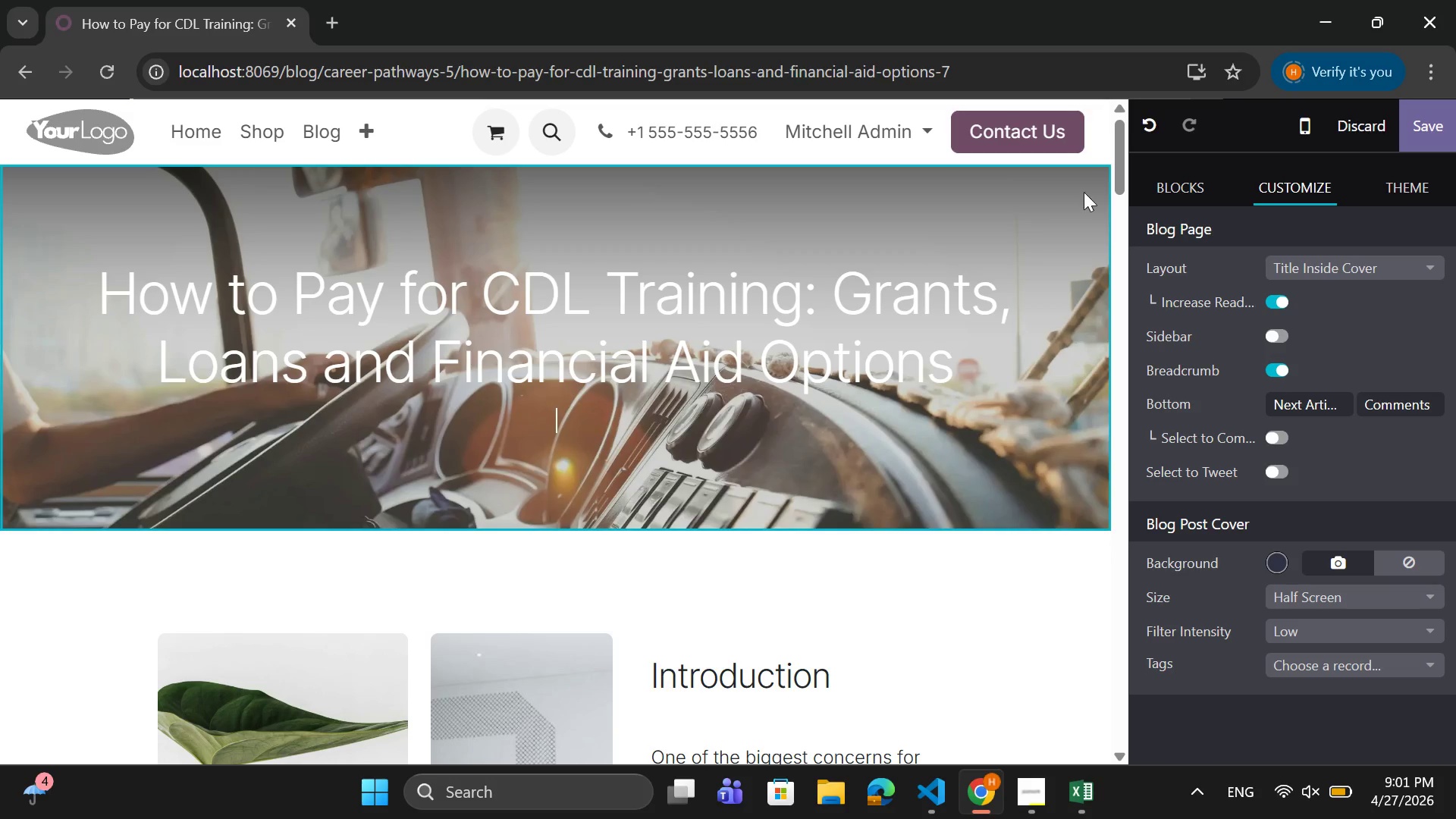 
left_click([1445, 130])
 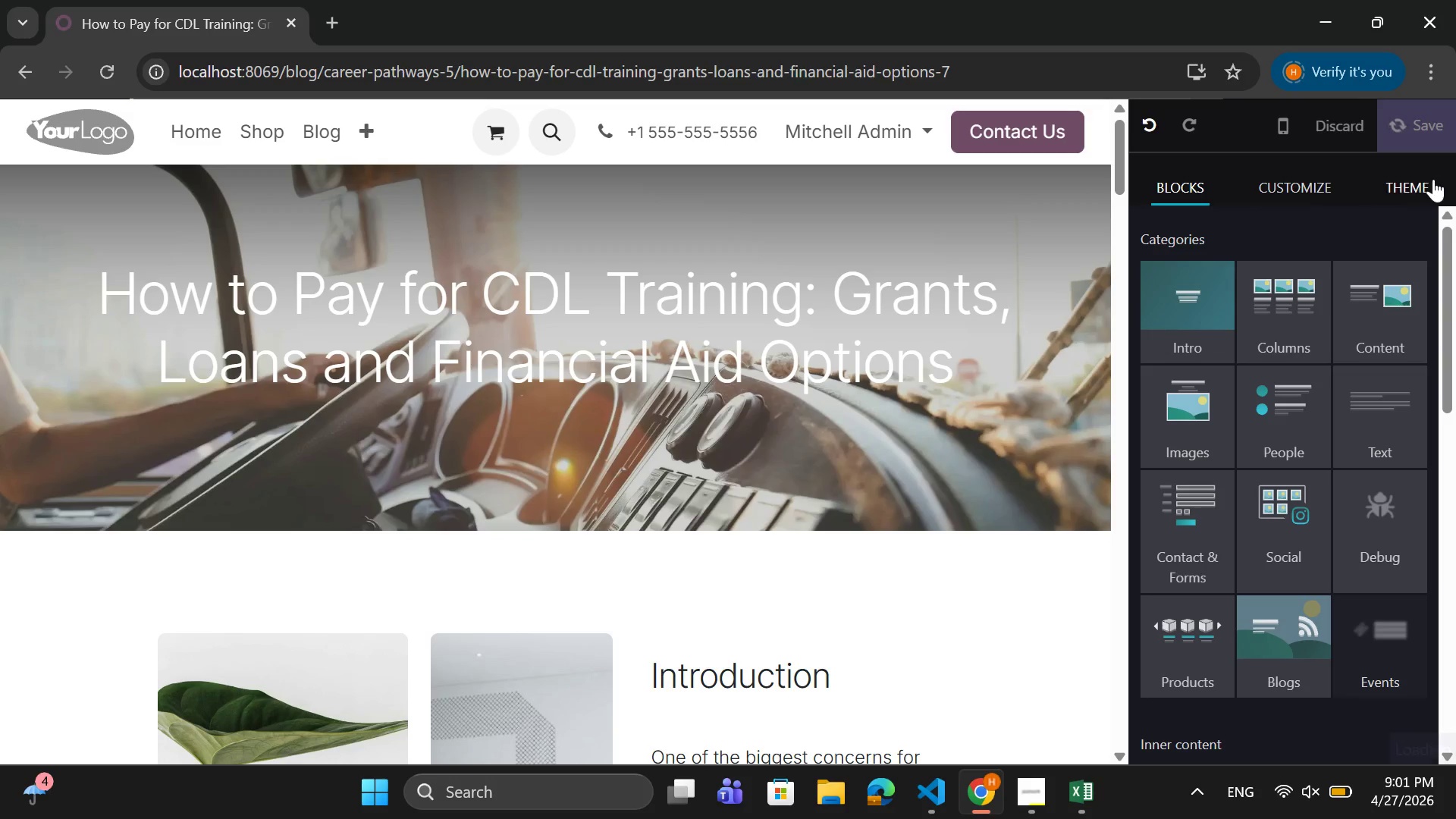 
mouse_move([1453, 175])
 